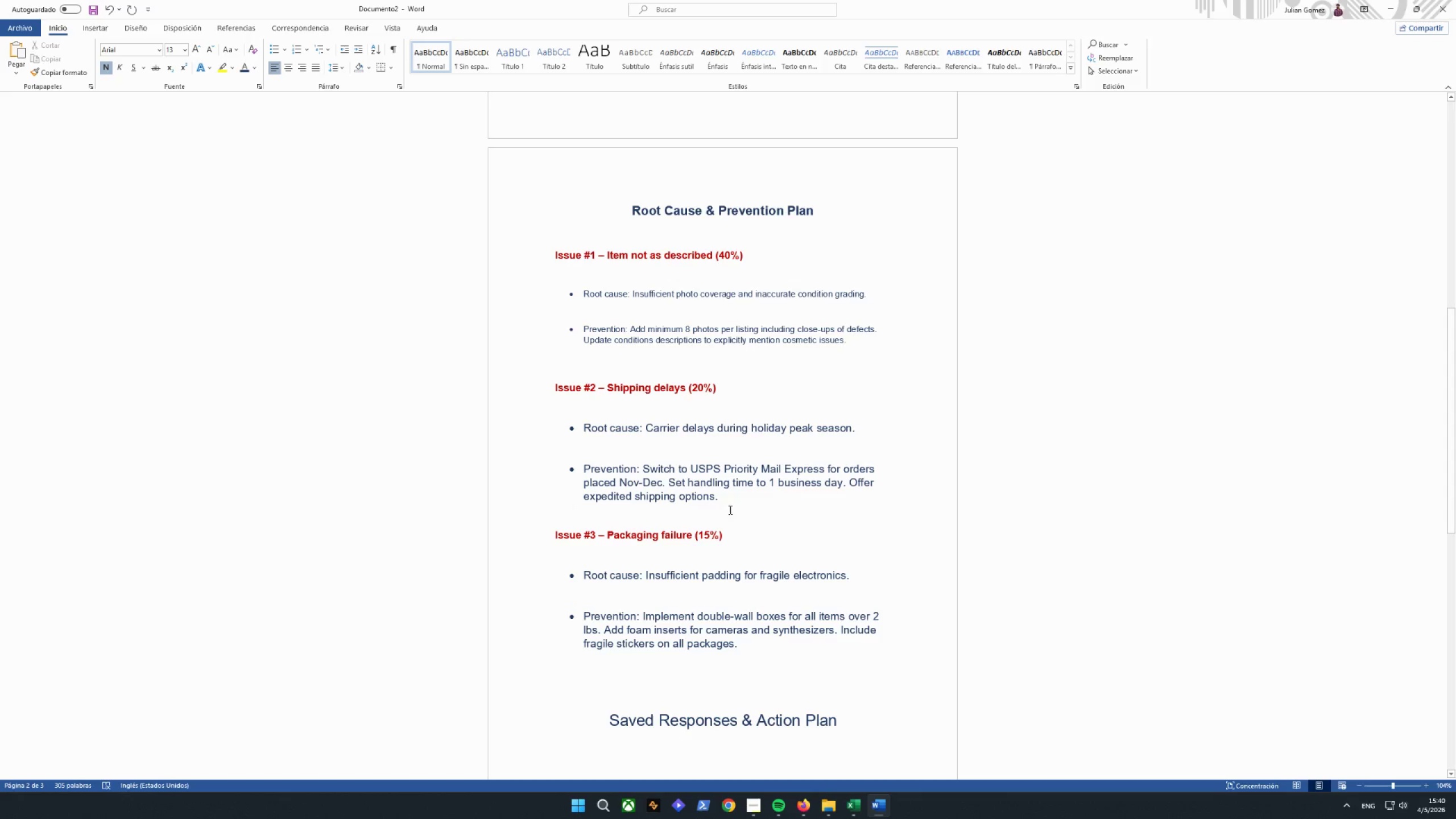 
scroll: coordinate [880, 592], scroll_direction: down, amount: 2.0
 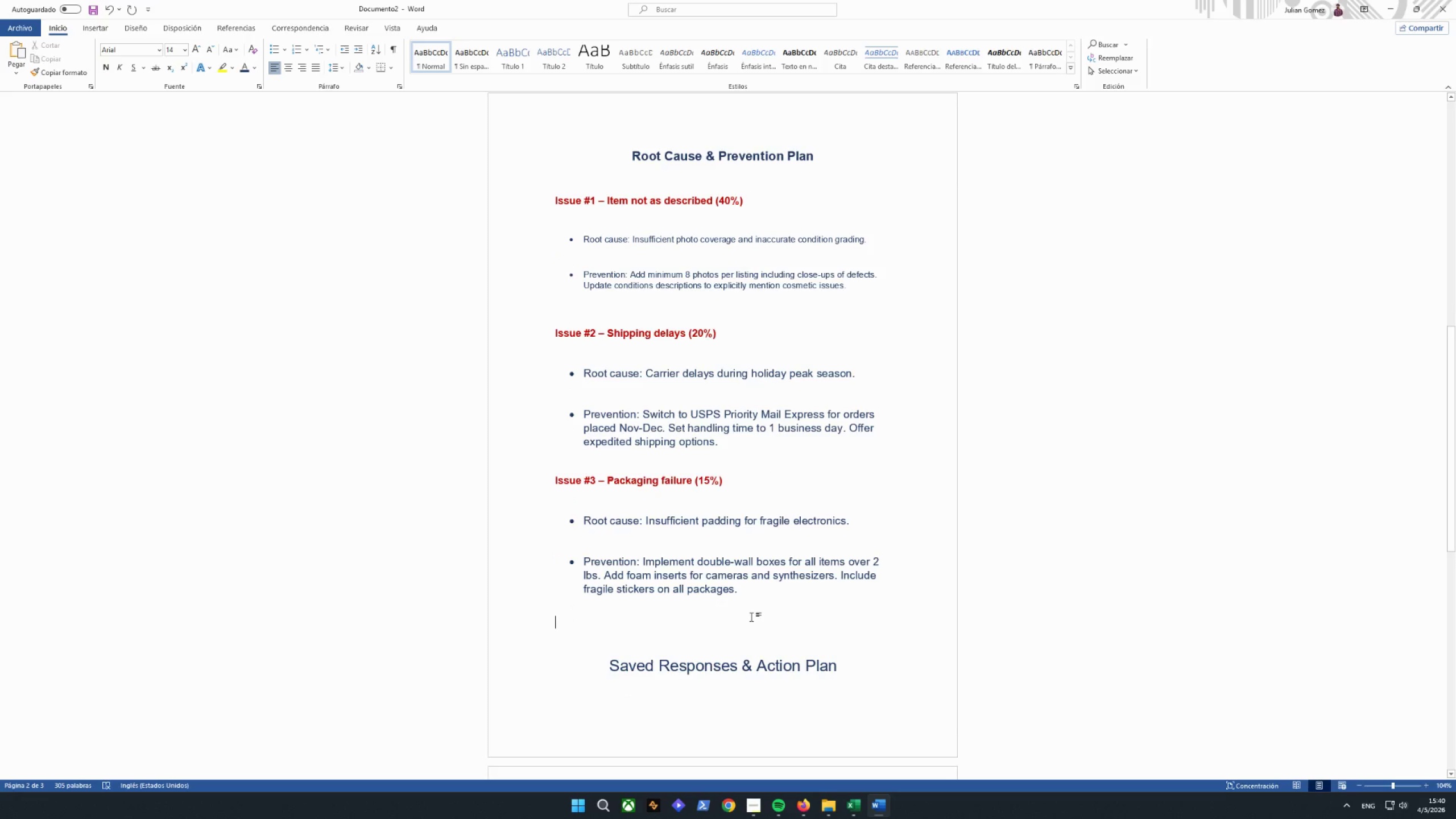 
key(Enter)
 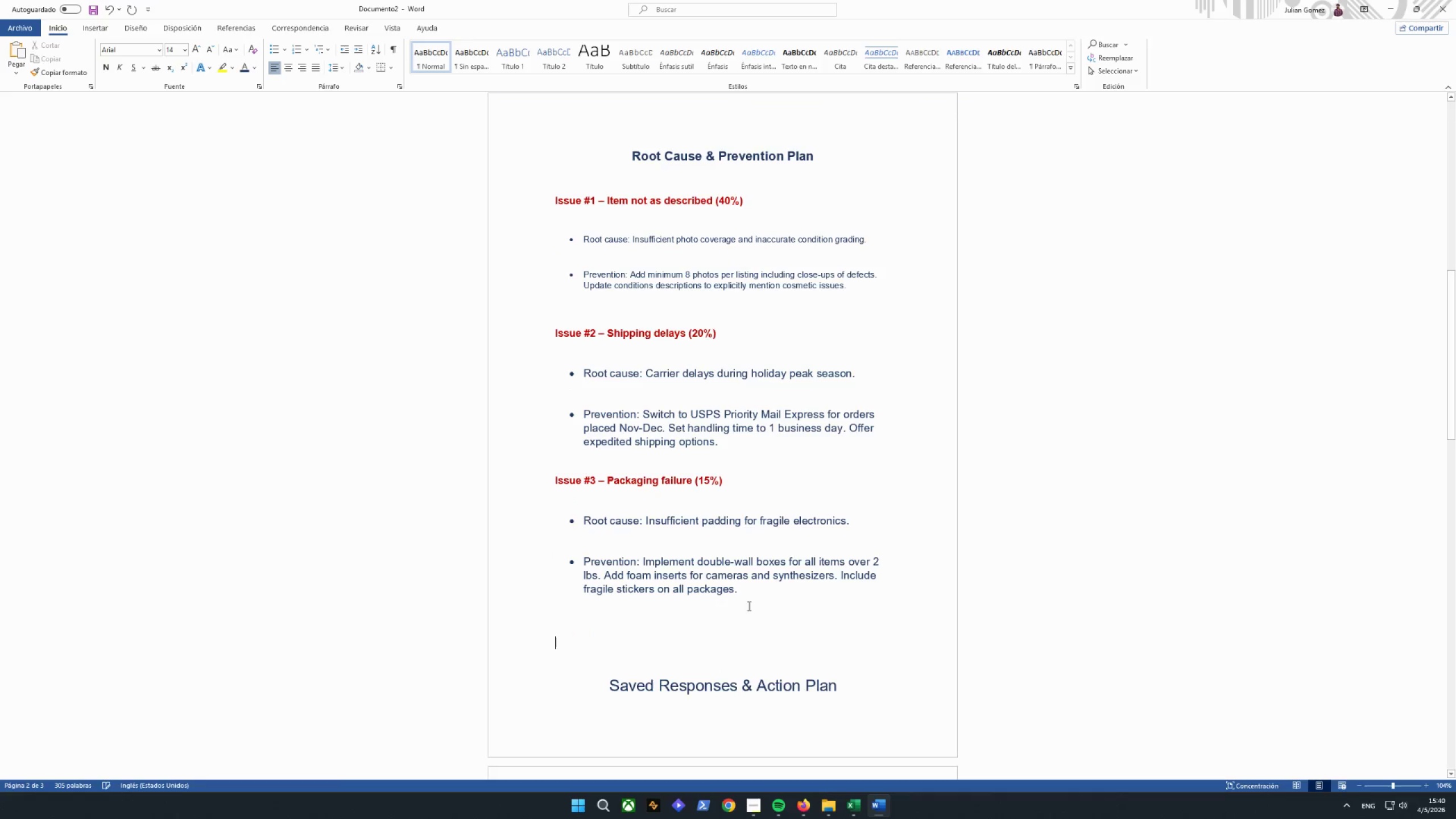 
key(Enter)
 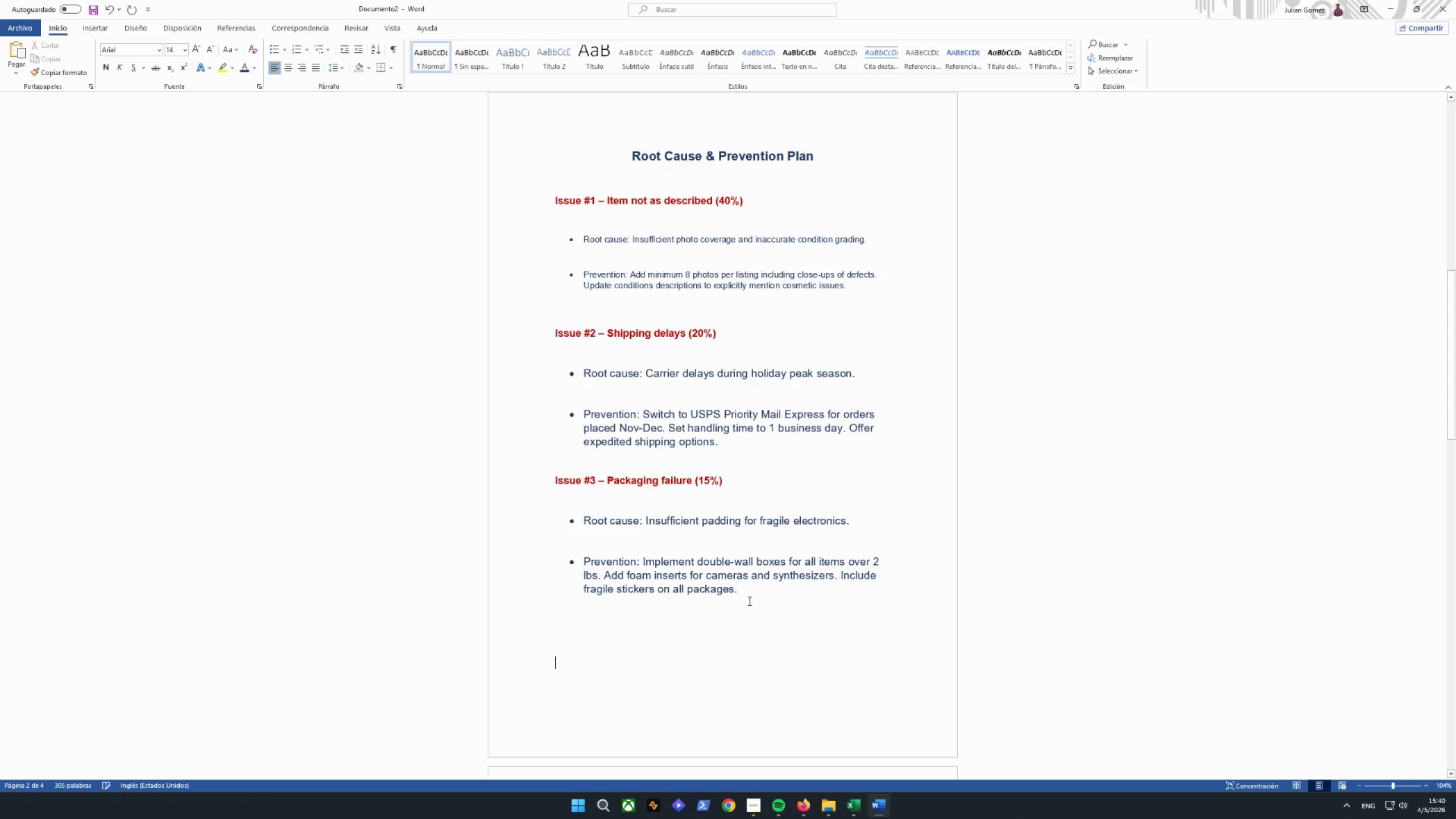 
left_click_drag(start_coordinate=[756, 599], to_coordinate=[569, 519])
 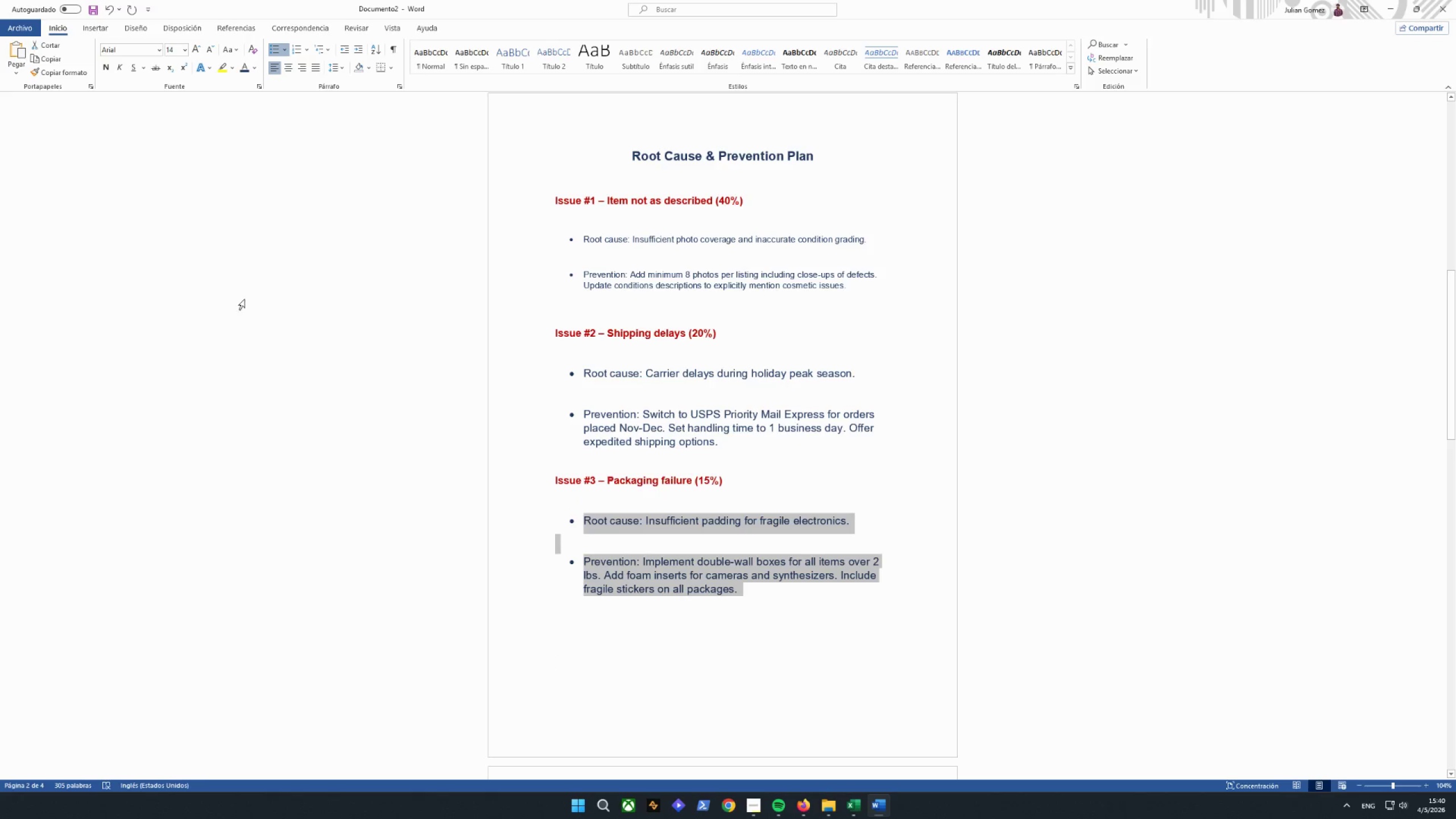 
scroll: coordinate [251, 276], scroll_direction: down, amount: 1.0
 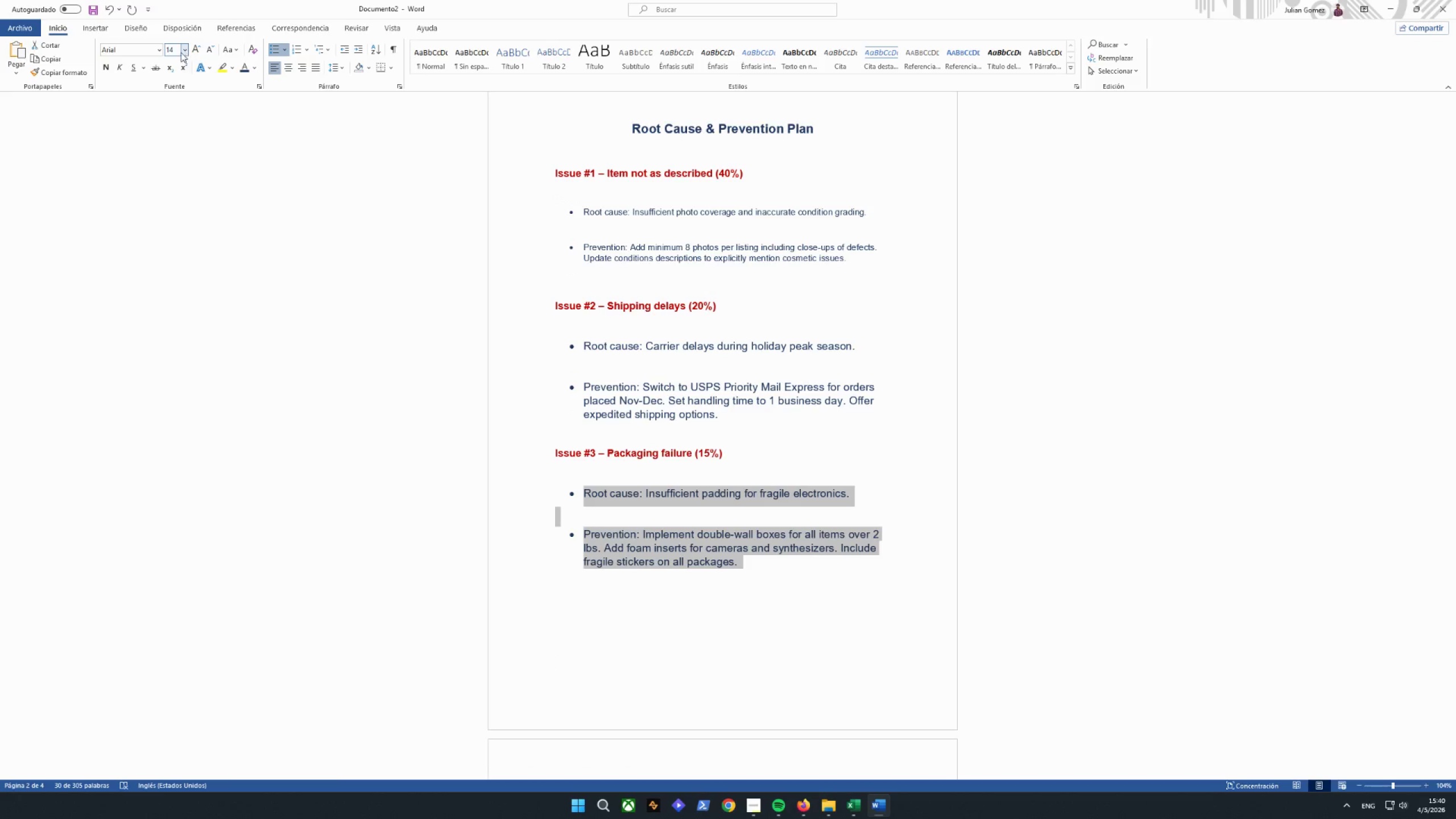 
left_click([178, 52])
 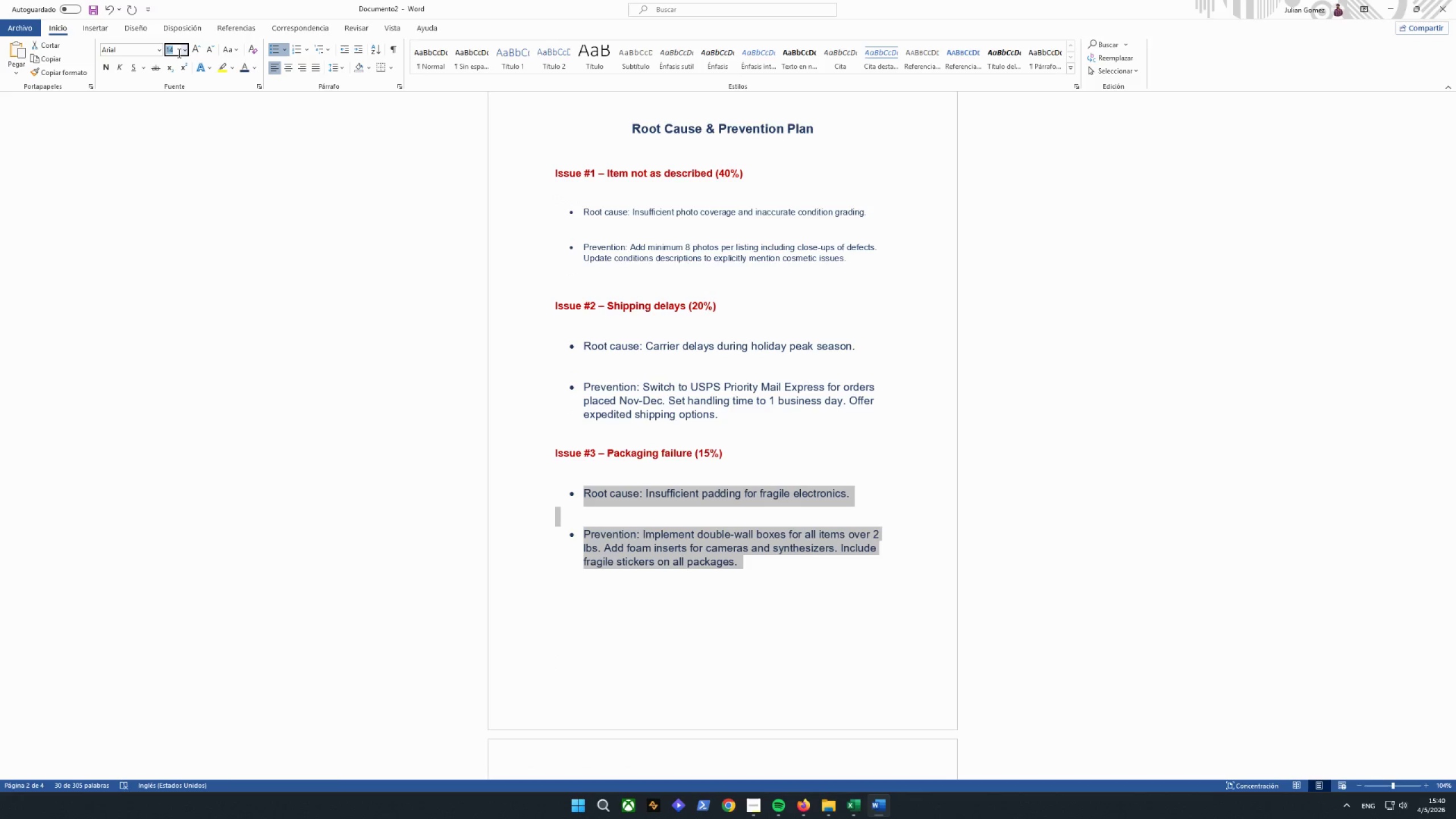 
type(11)
 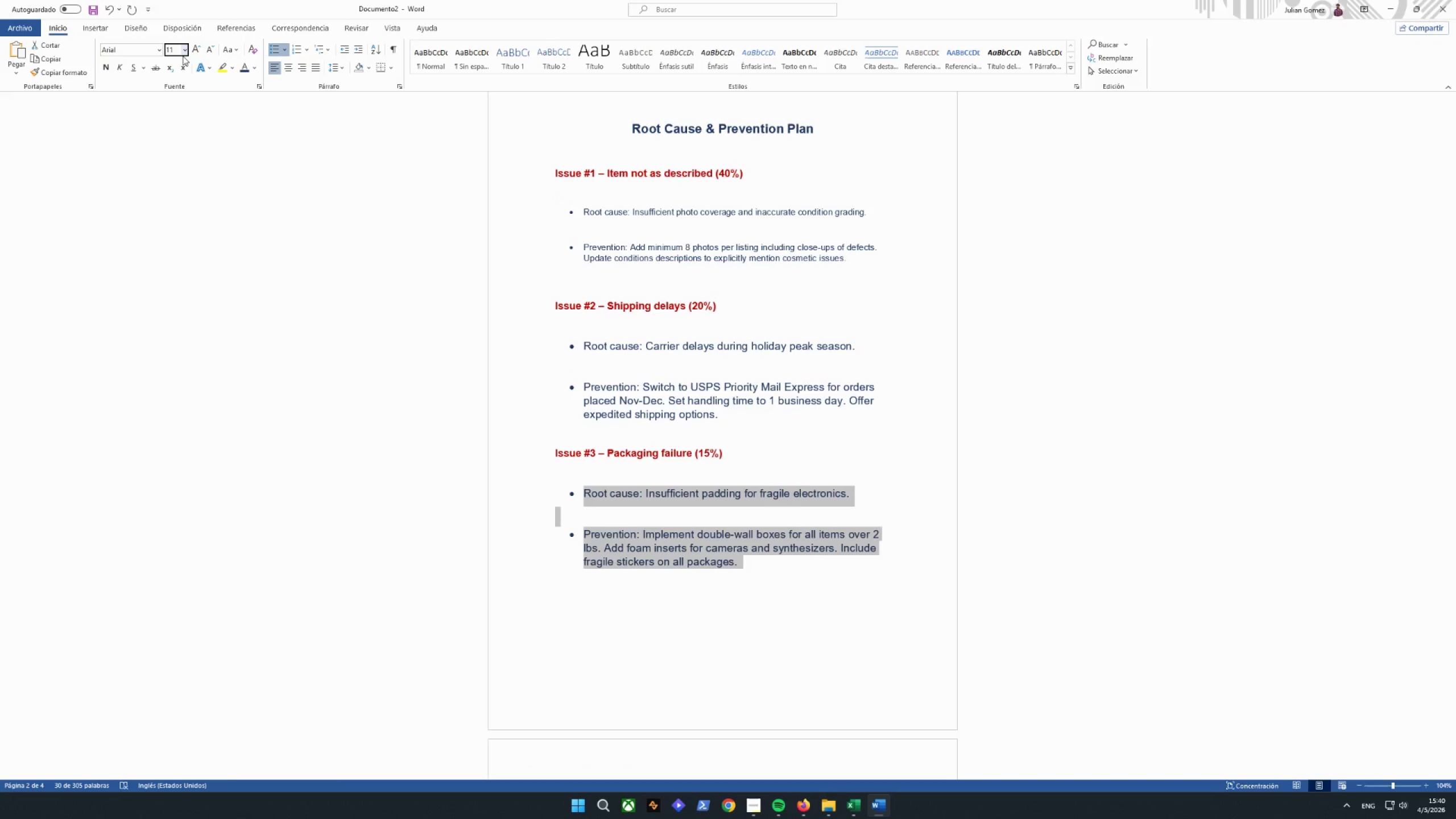 
key(Enter)
 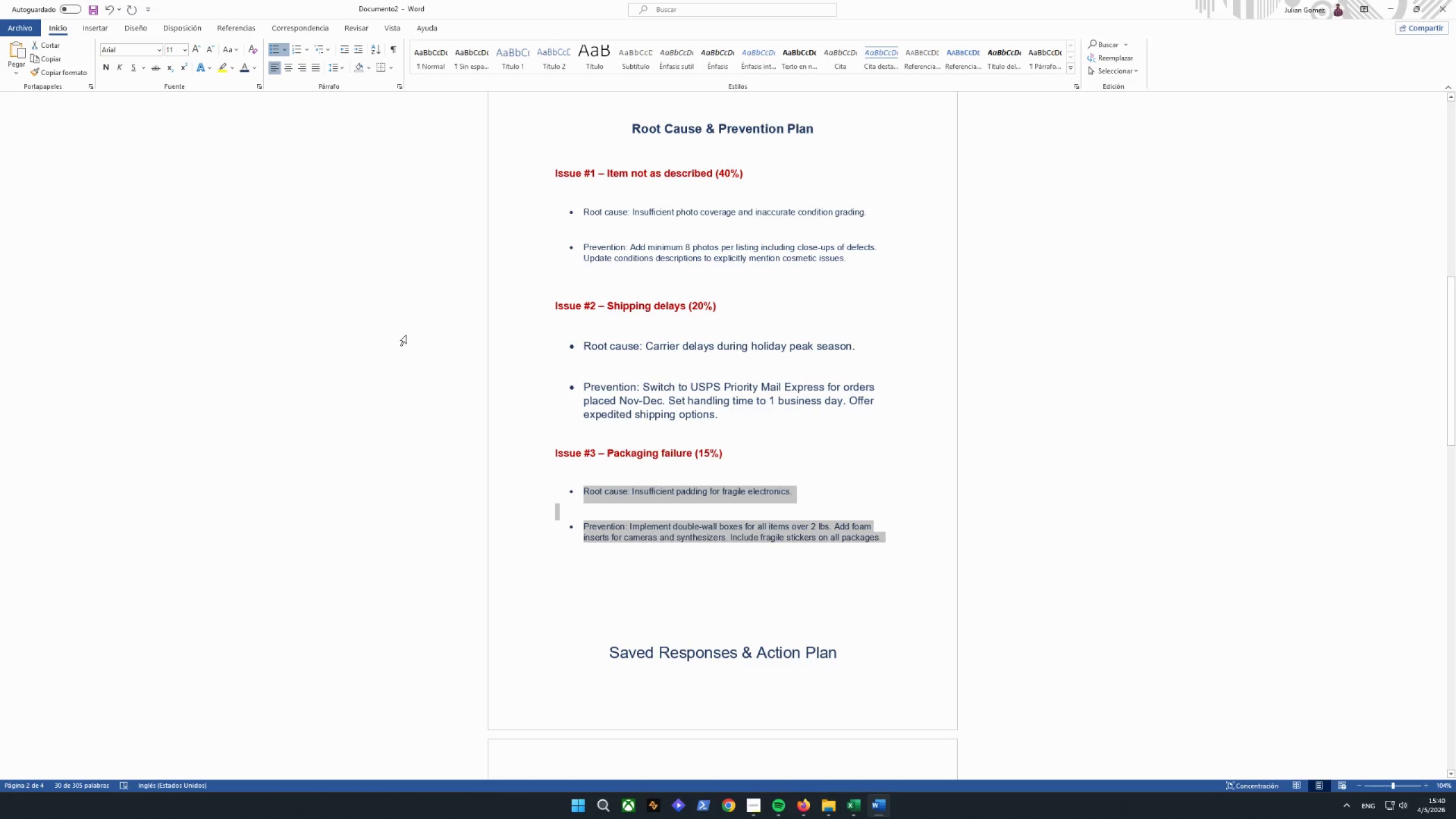 
left_click([585, 549])
 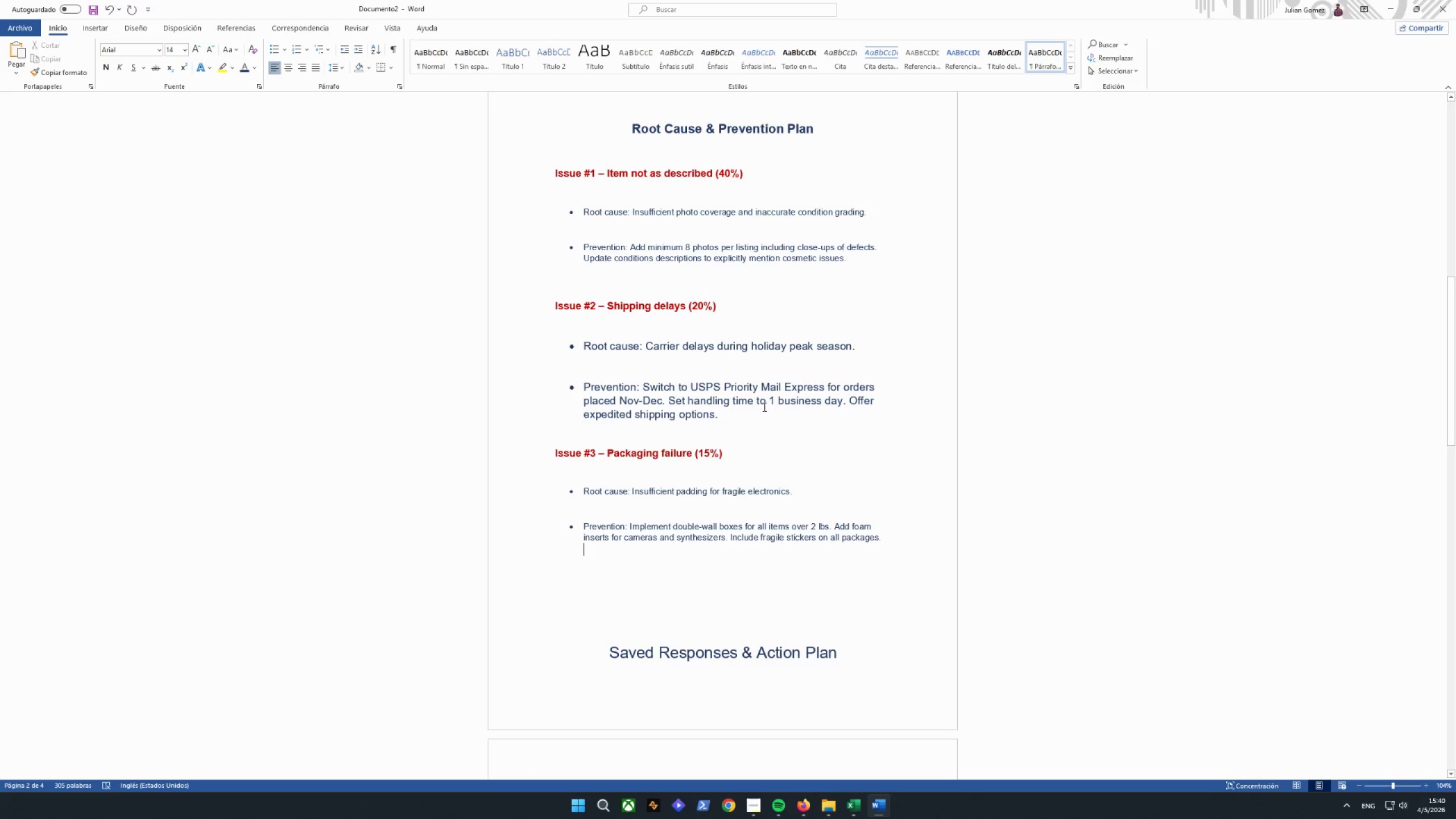 
left_click_drag(start_coordinate=[741, 421], to_coordinate=[570, 347])
 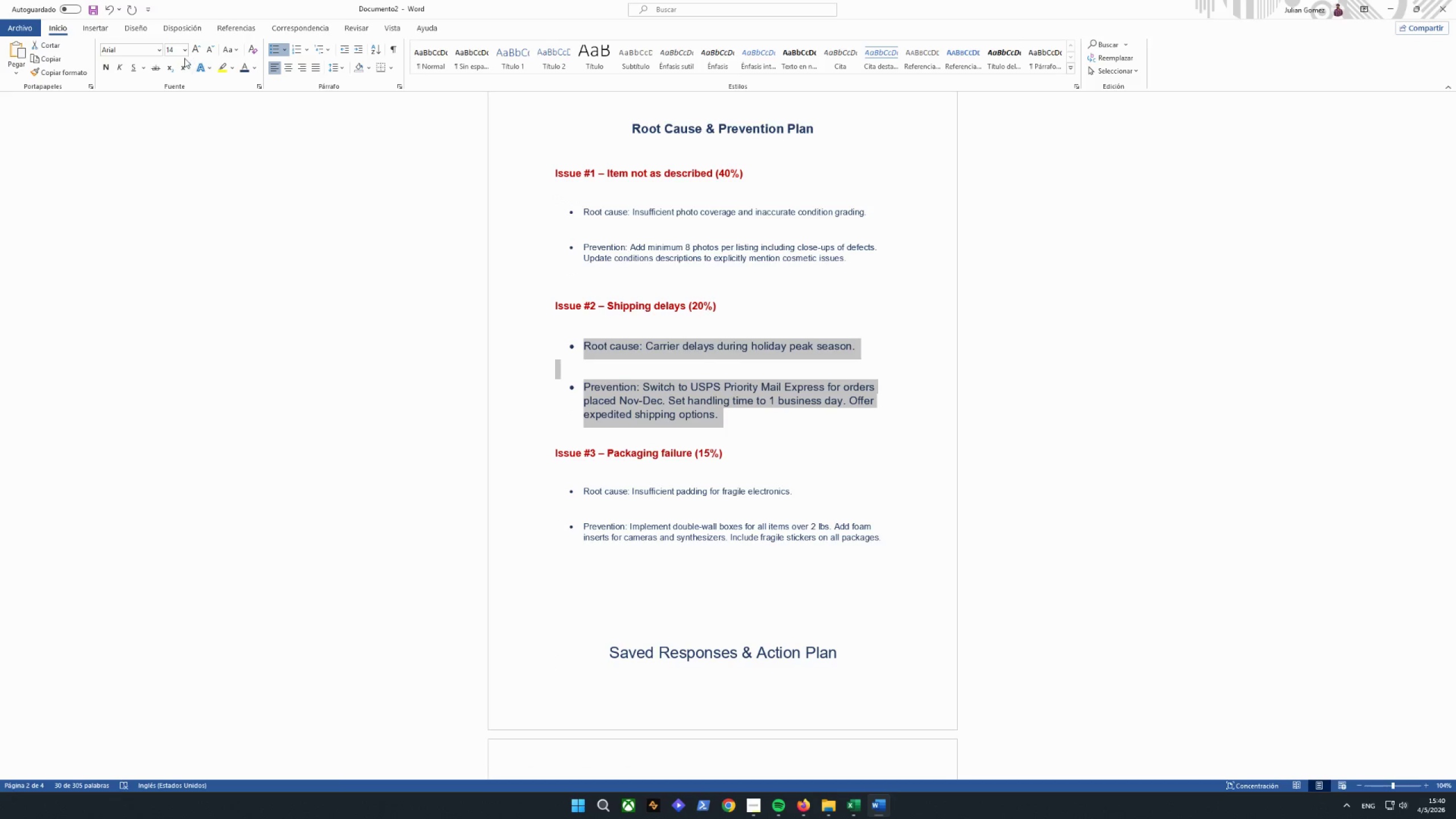 
left_click([177, 55])
 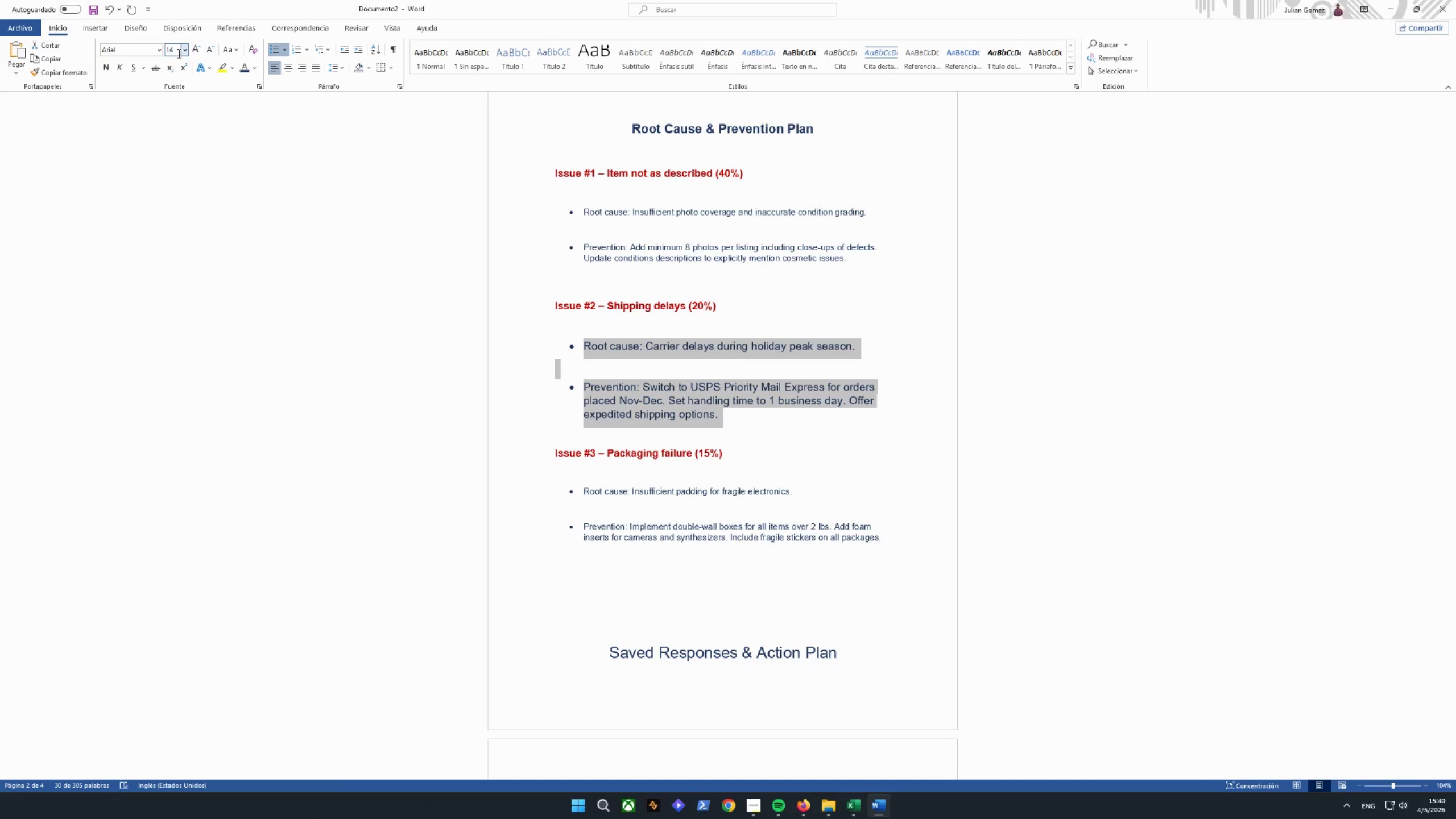 
left_click([178, 53])
 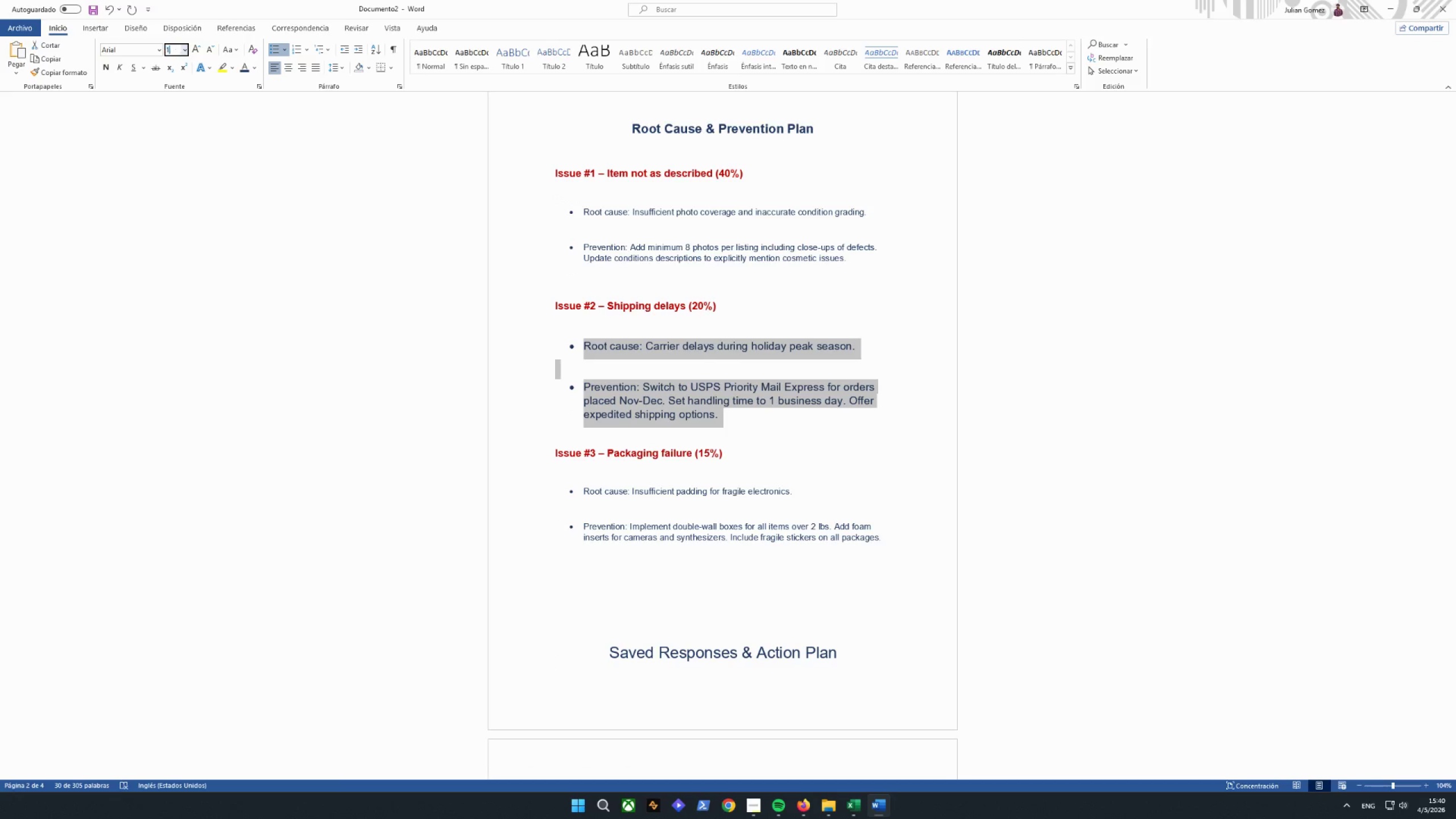 
type(11)
 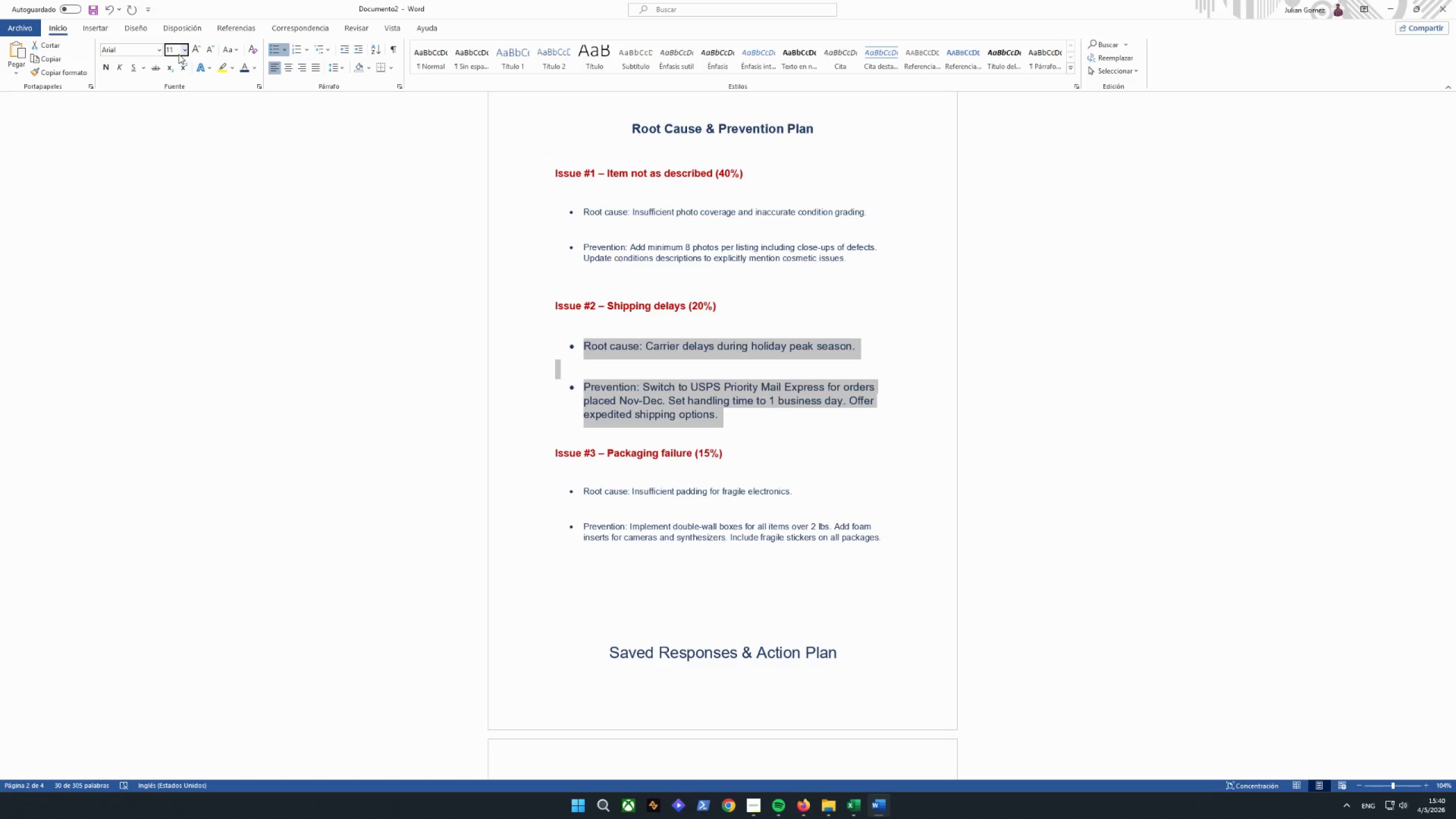 
key(Enter)
 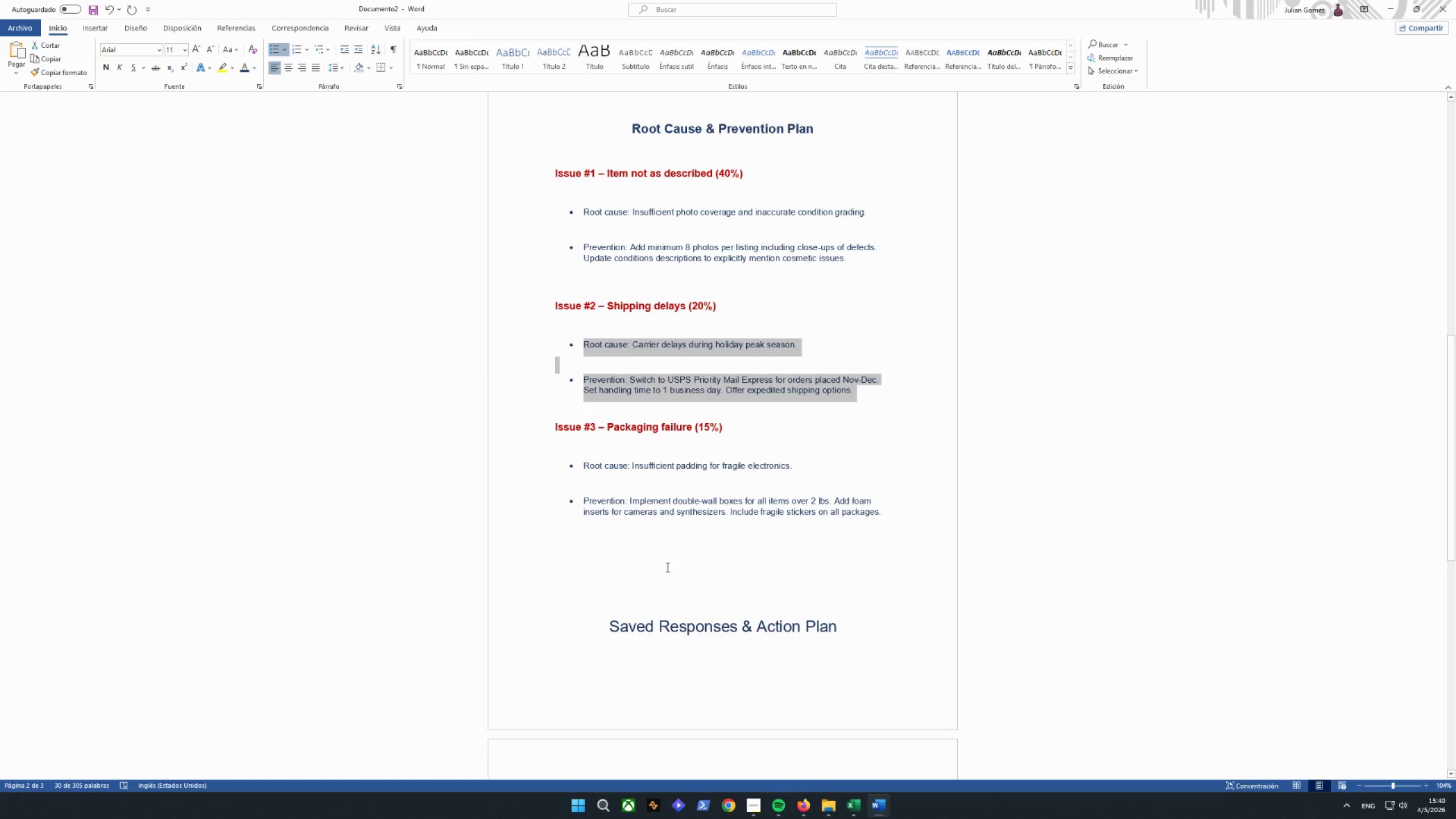 
scroll: coordinate [634, 412], scroll_direction: up, amount: 5.0
 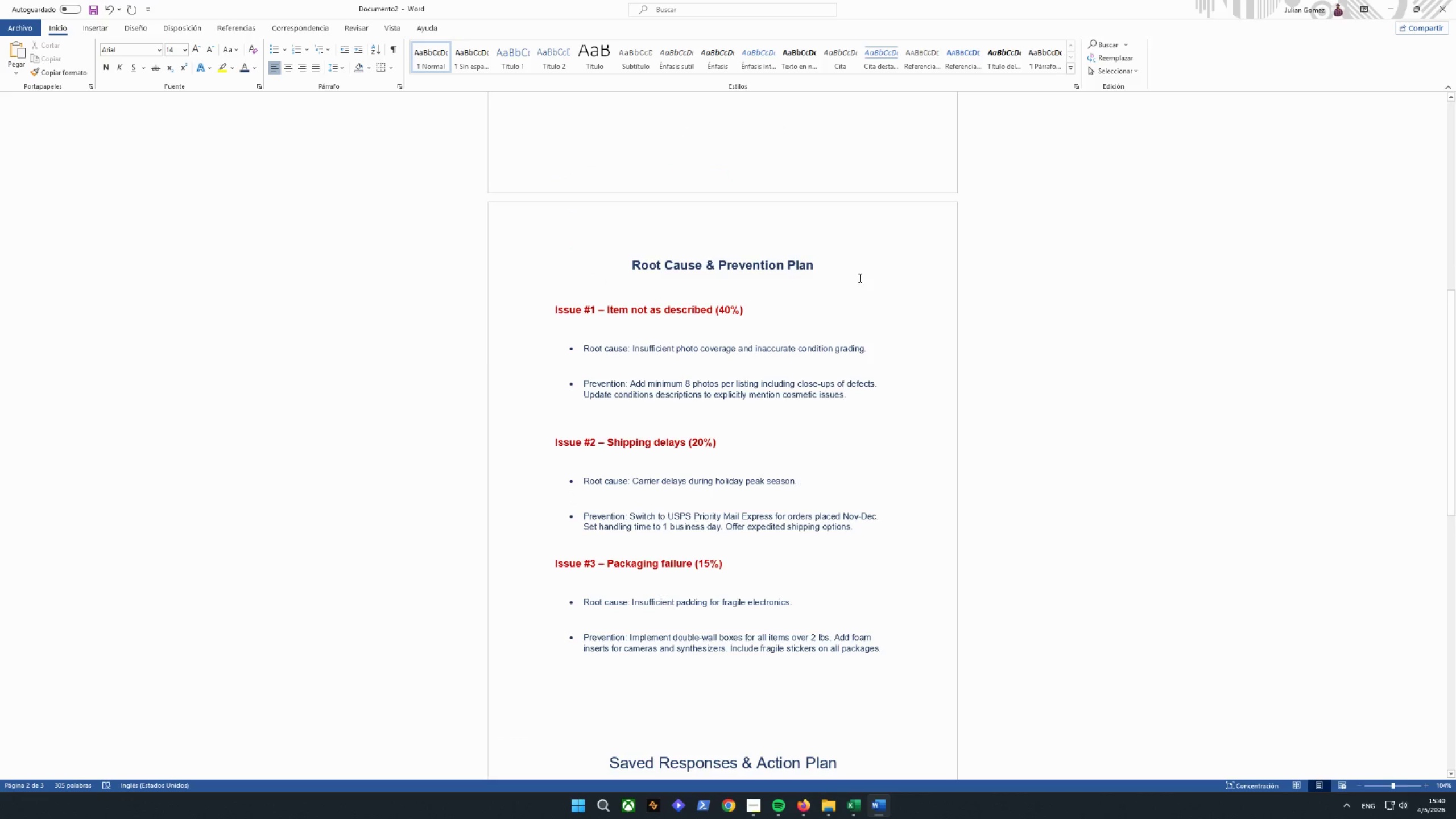 
left_click([866, 271])
 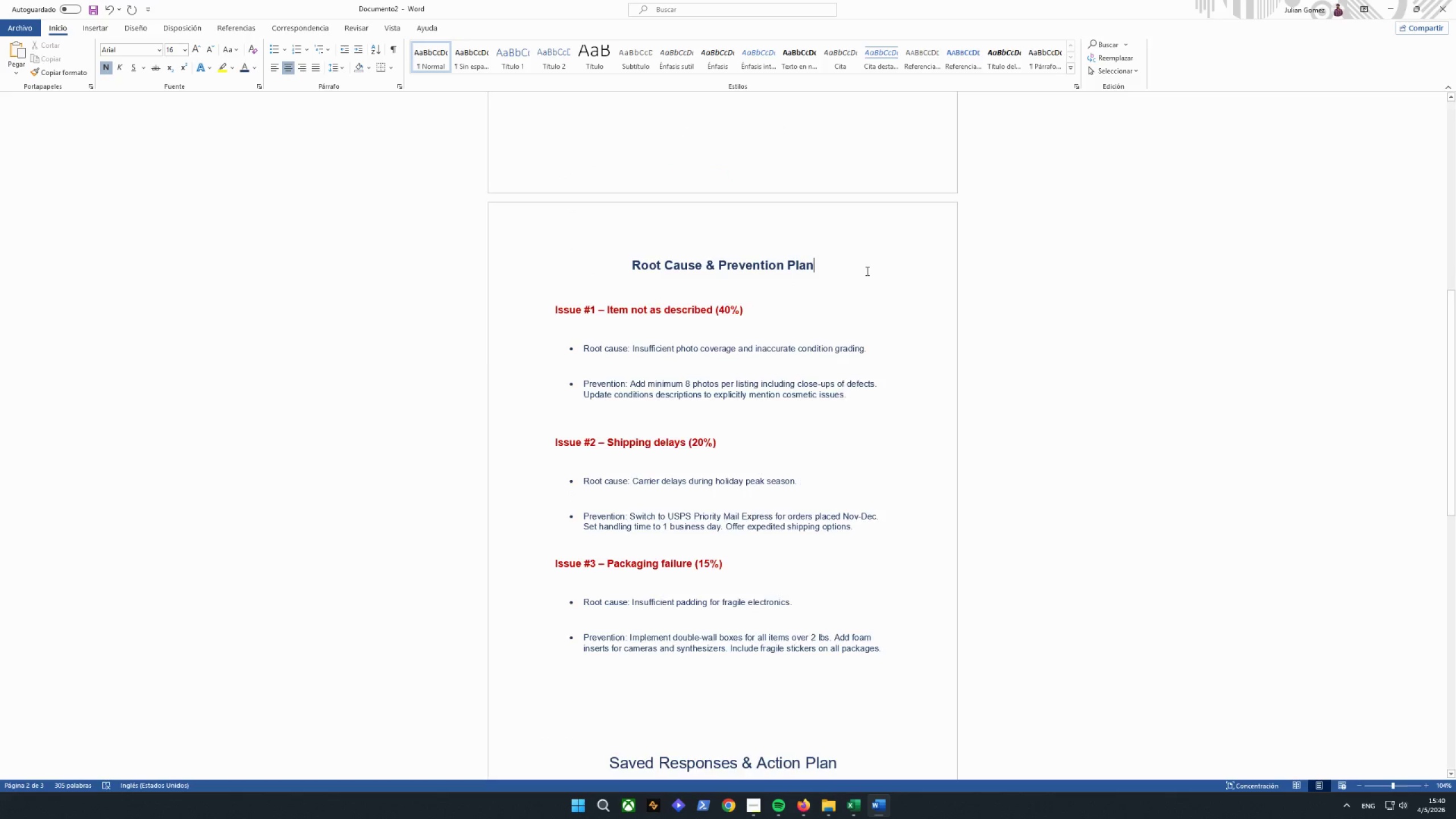 
key(Enter)
 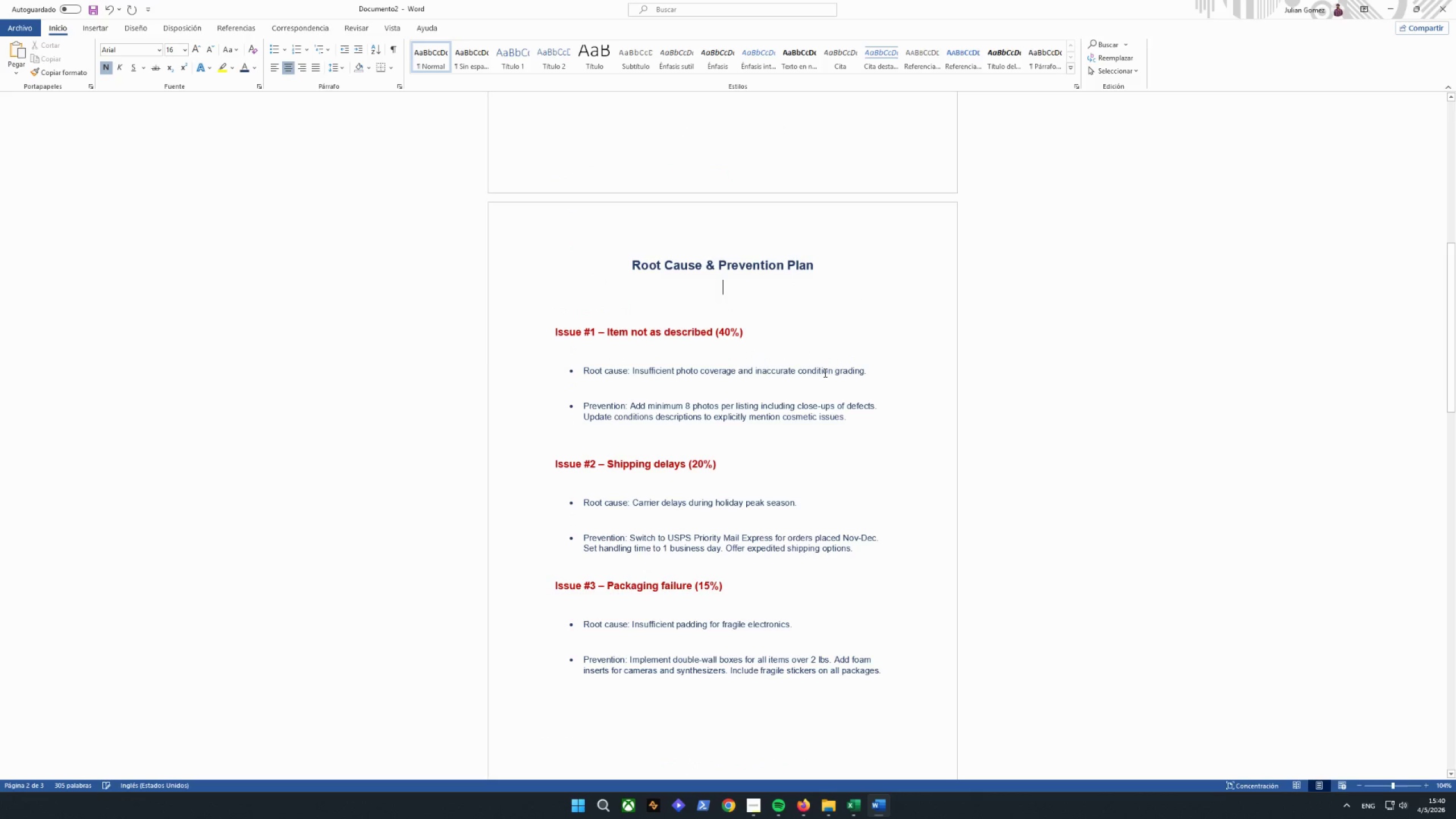 
left_click([635, 517])
 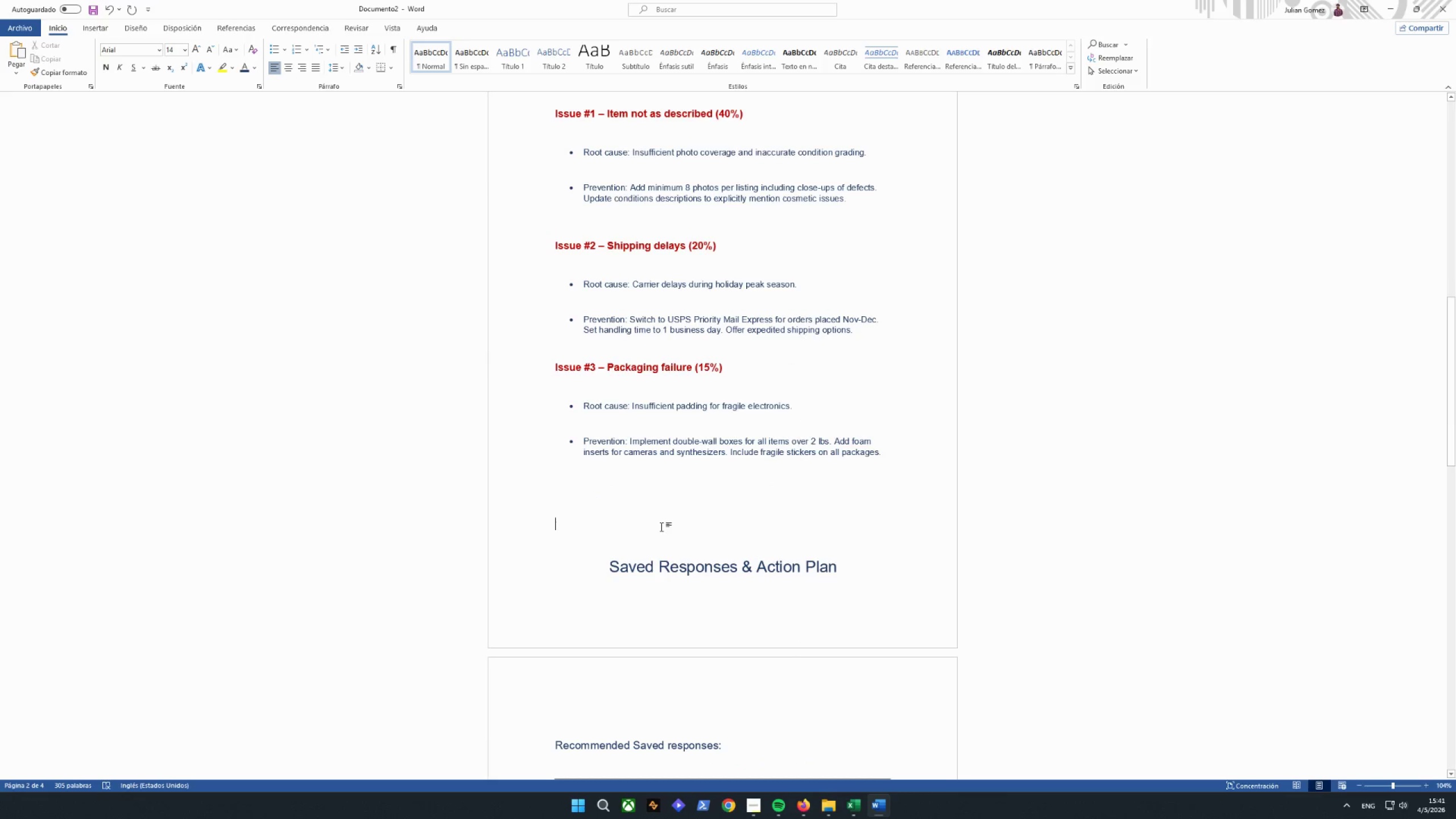 
scroll: coordinate [803, 427], scroll_direction: down, amount: 8.0
 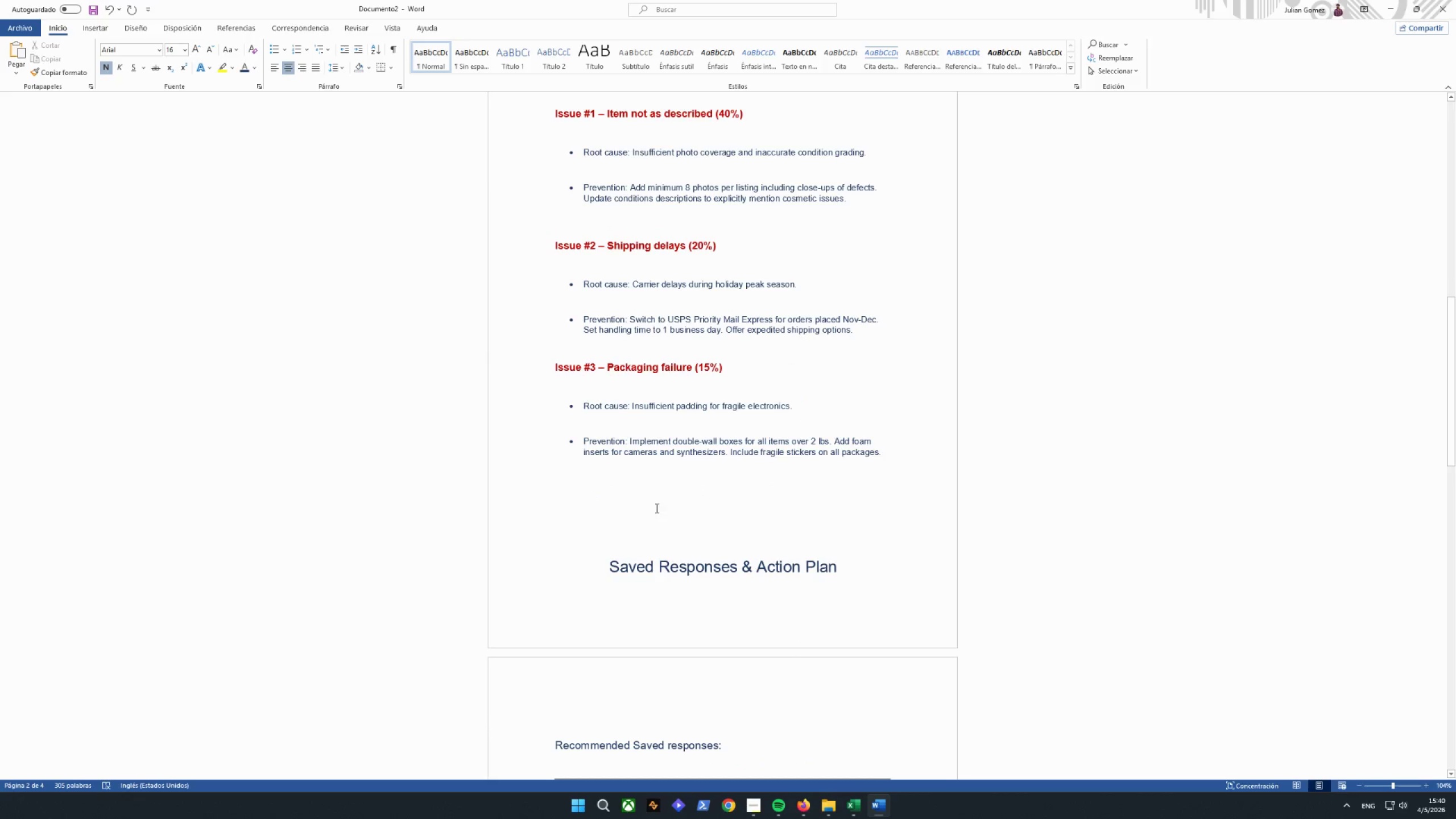 
key(Enter)
 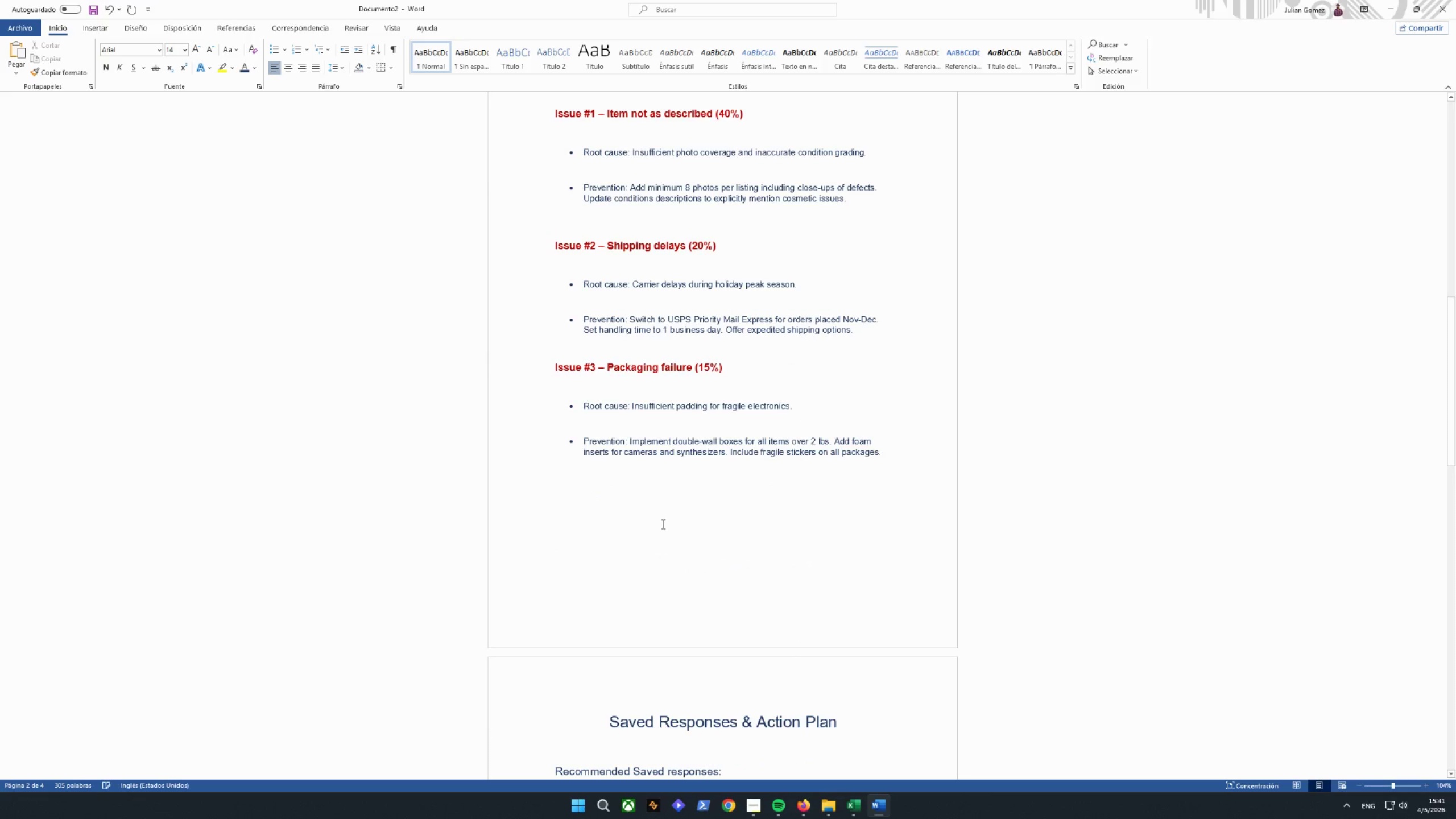 
scroll: coordinate [663, 519], scroll_direction: down, amount: 5.0
 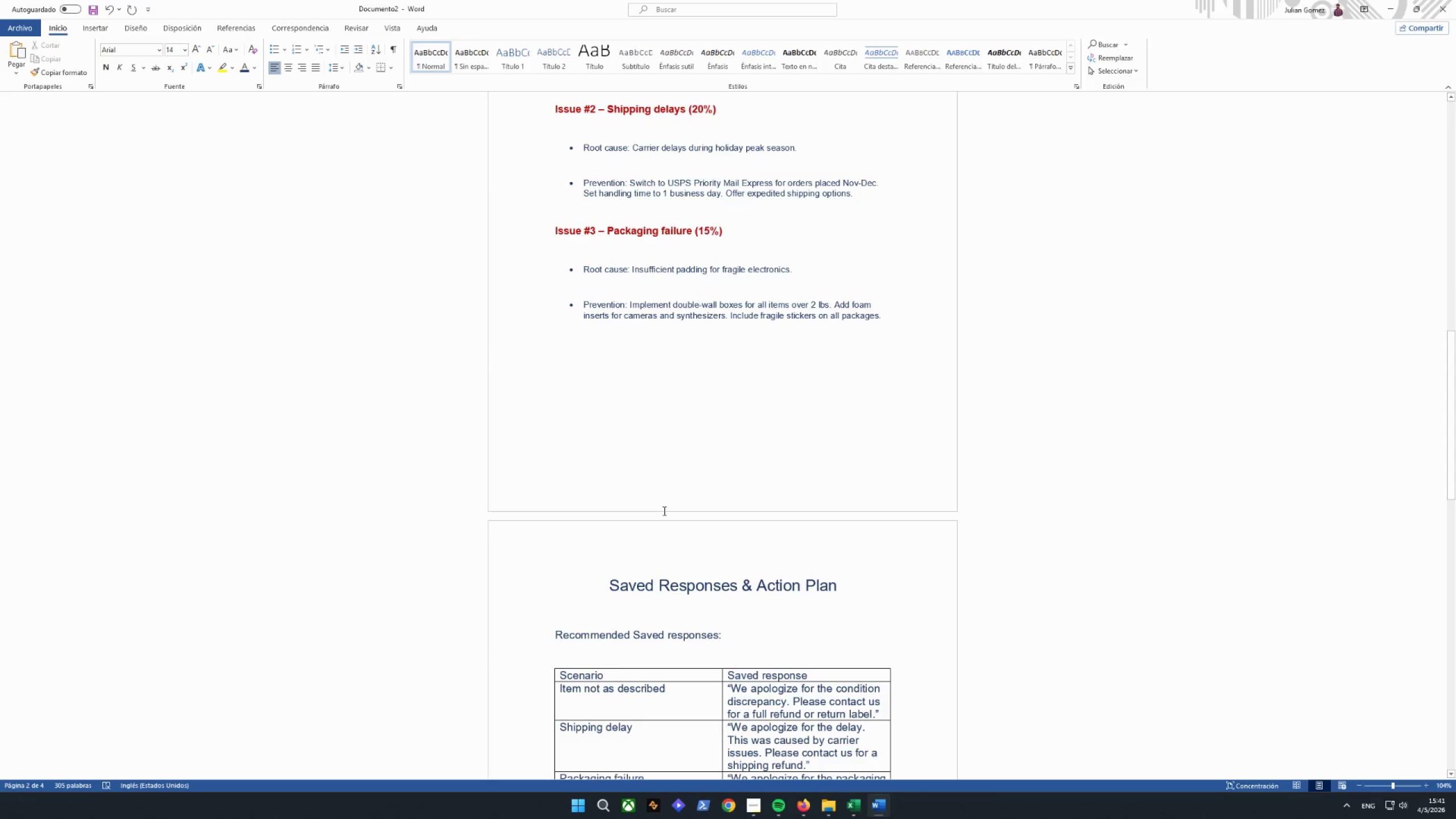 
scroll: coordinate [665, 511], scroll_direction: up, amount: 11.0
 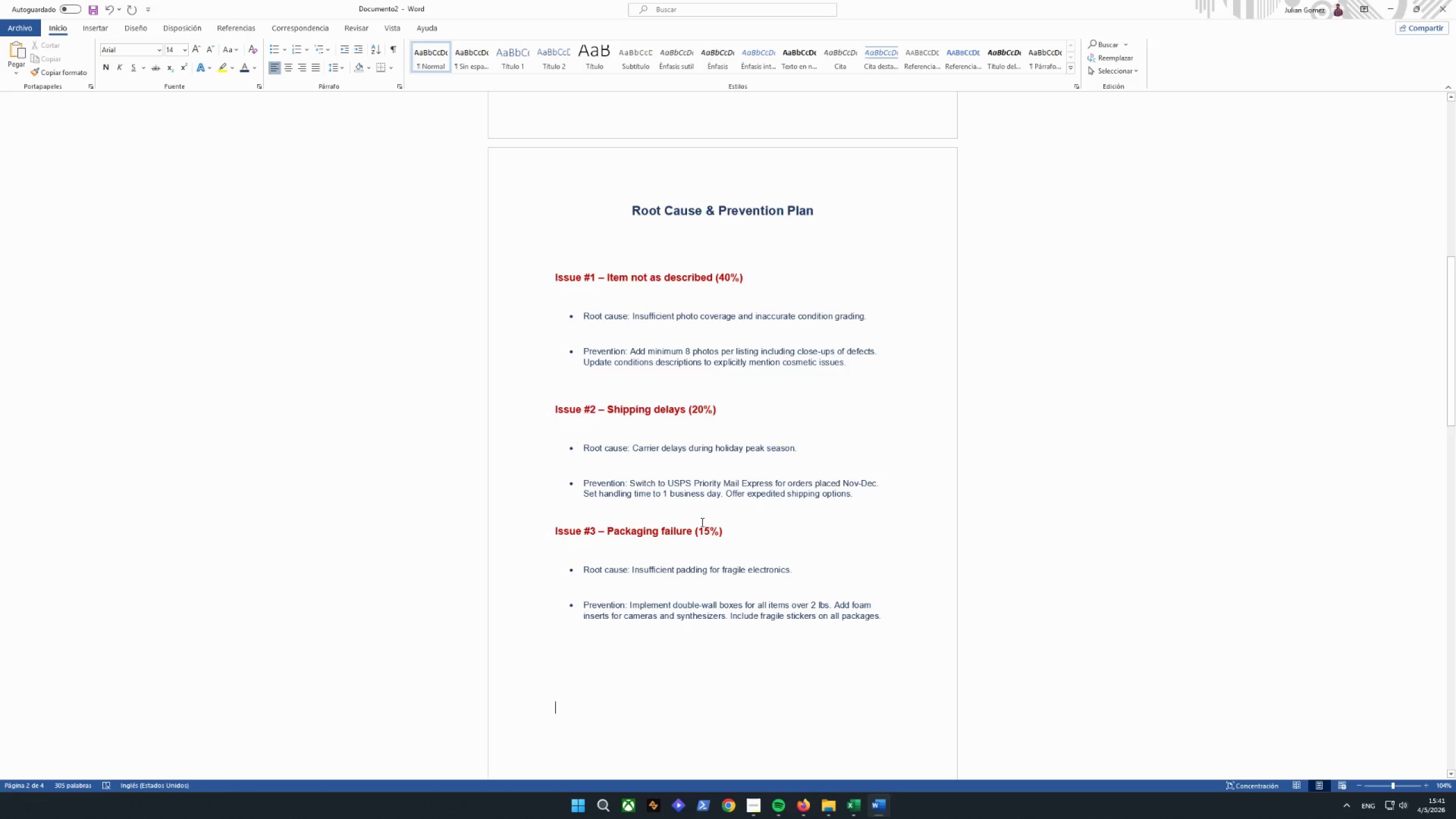 
wait(7.7)
 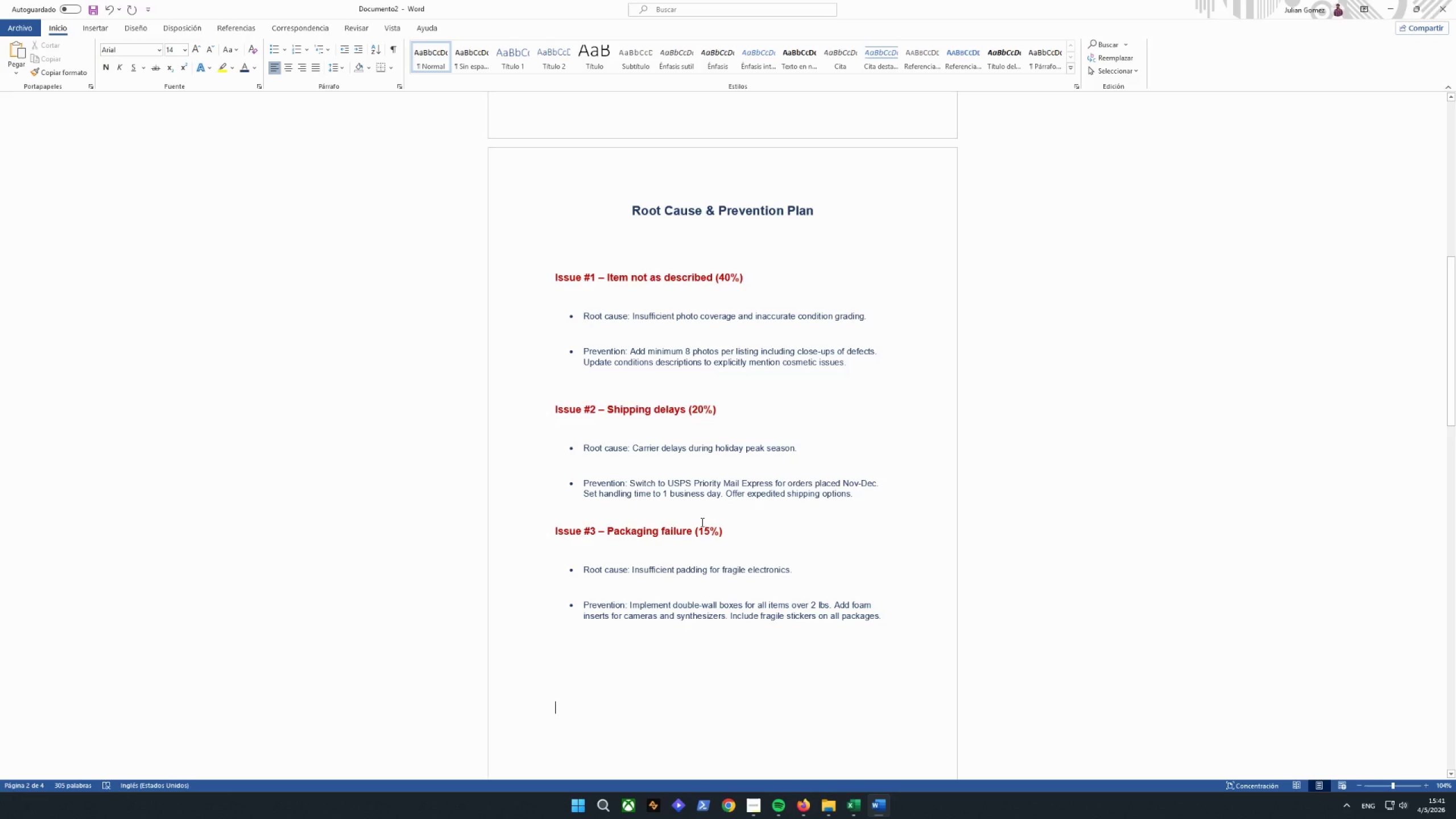 
scroll: coordinate [797, 476], scroll_direction: down, amount: 17.0
 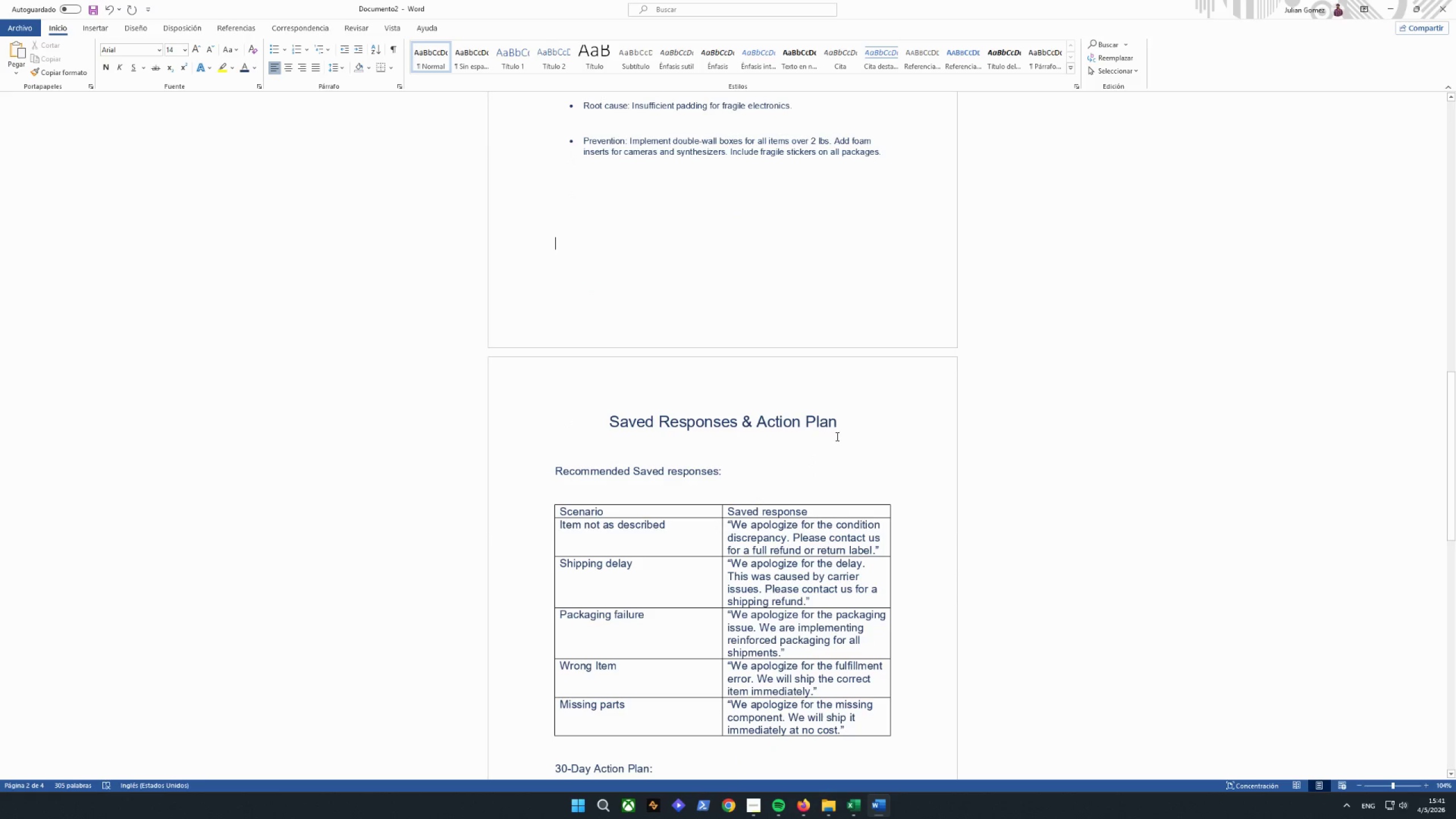 
left_click_drag(start_coordinate=[845, 424], to_coordinate=[610, 417])
 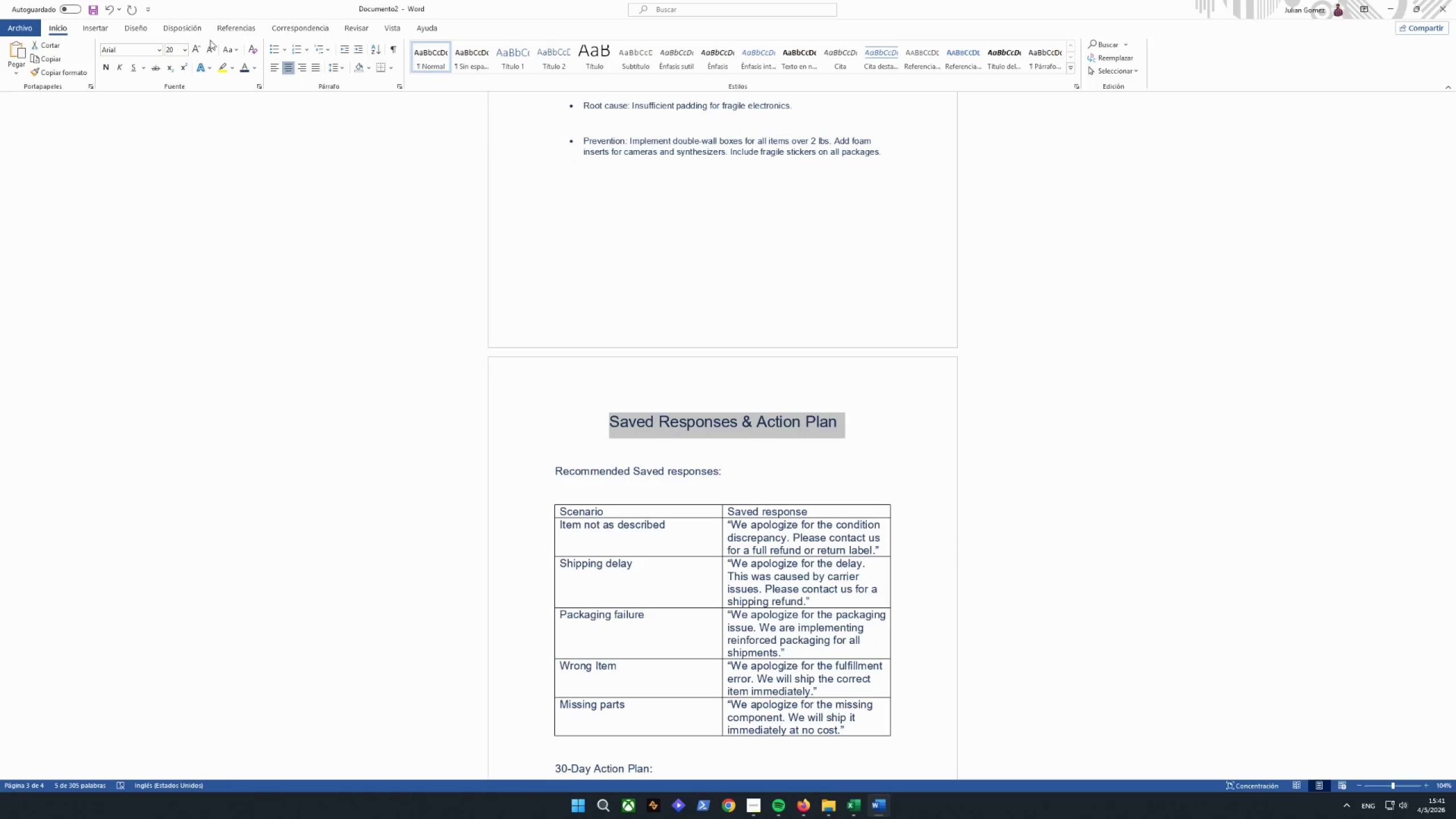 
left_click([212, 49])
 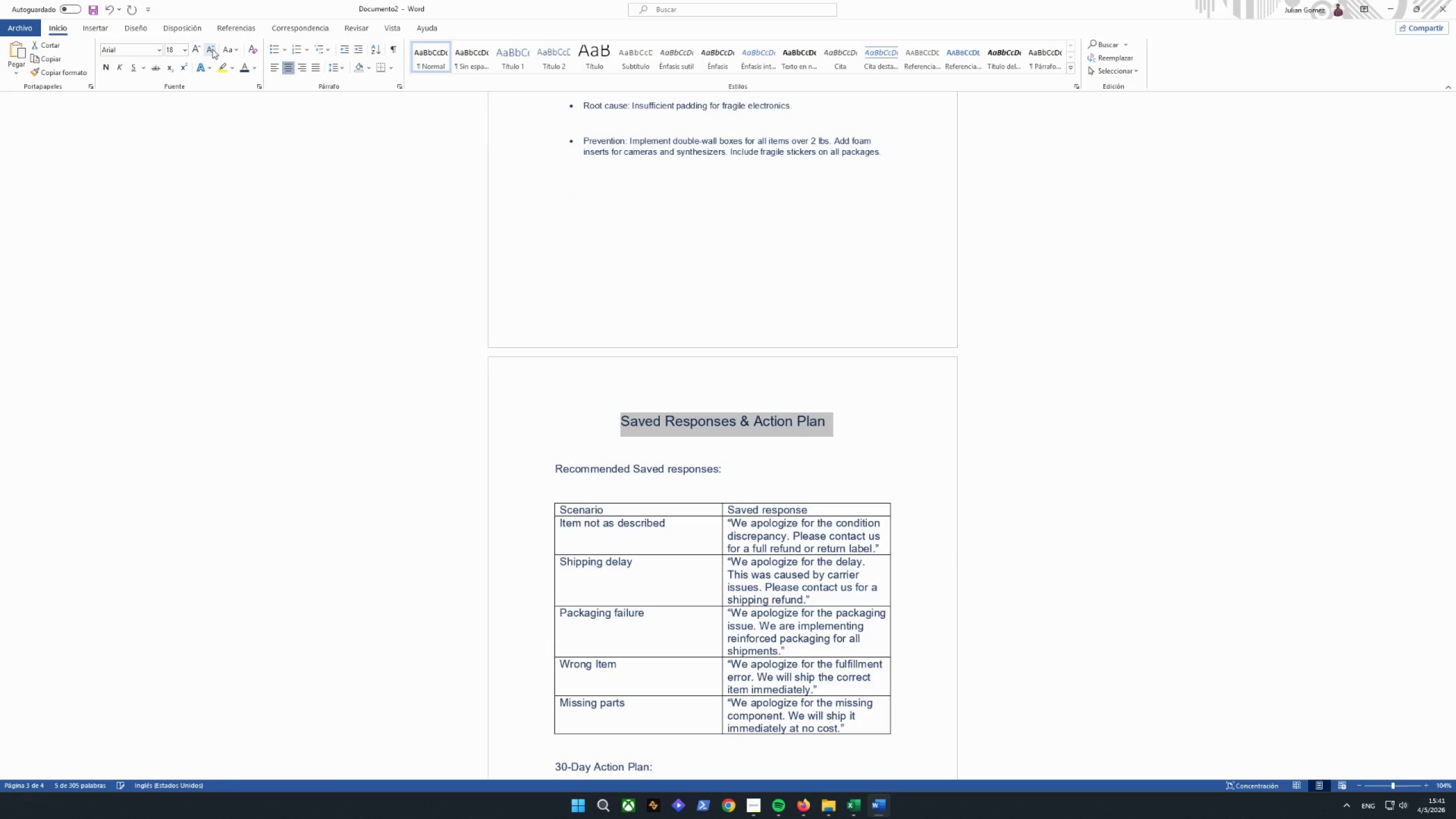 
left_click([212, 49])
 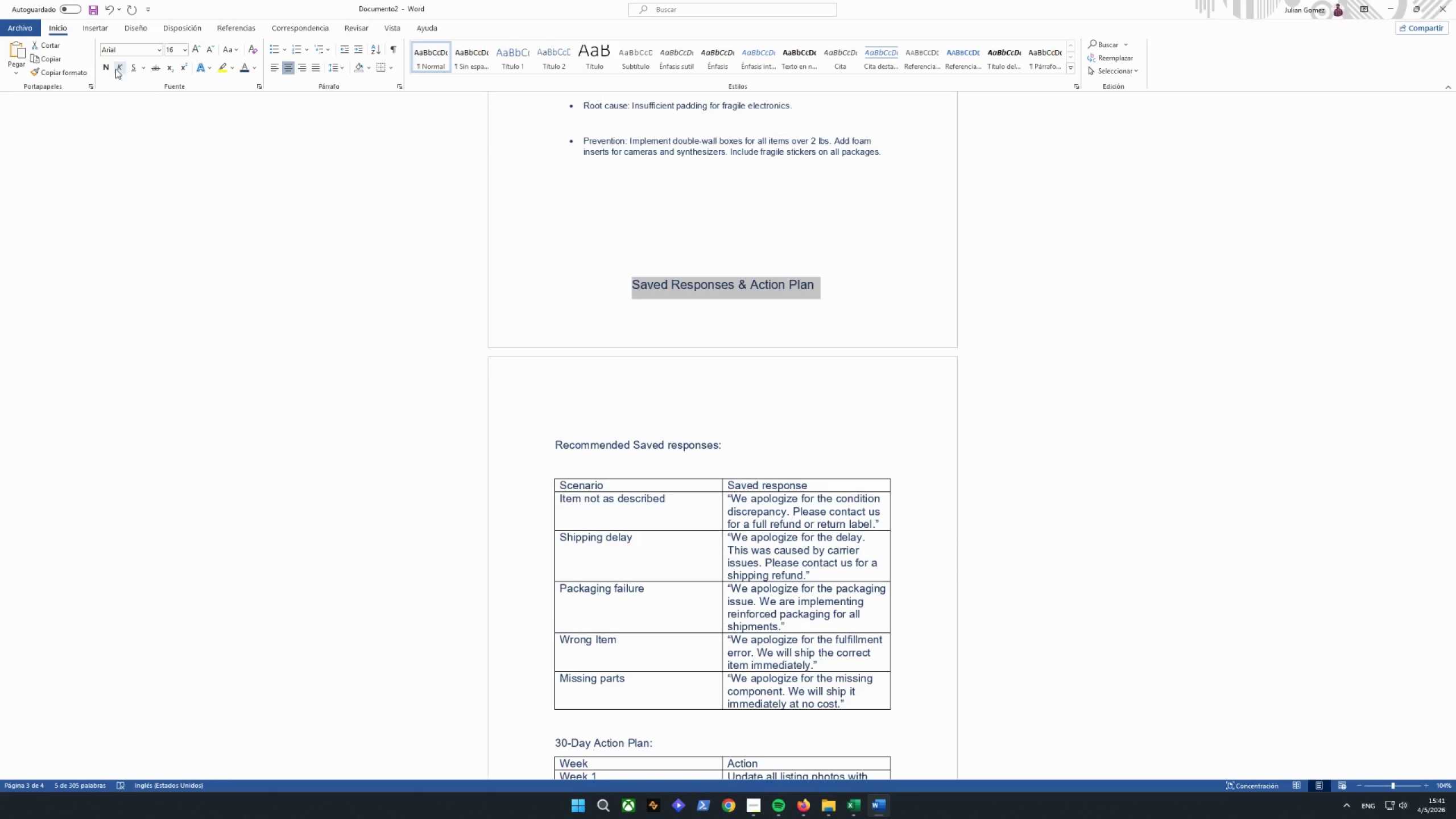 
left_click([107, 65])
 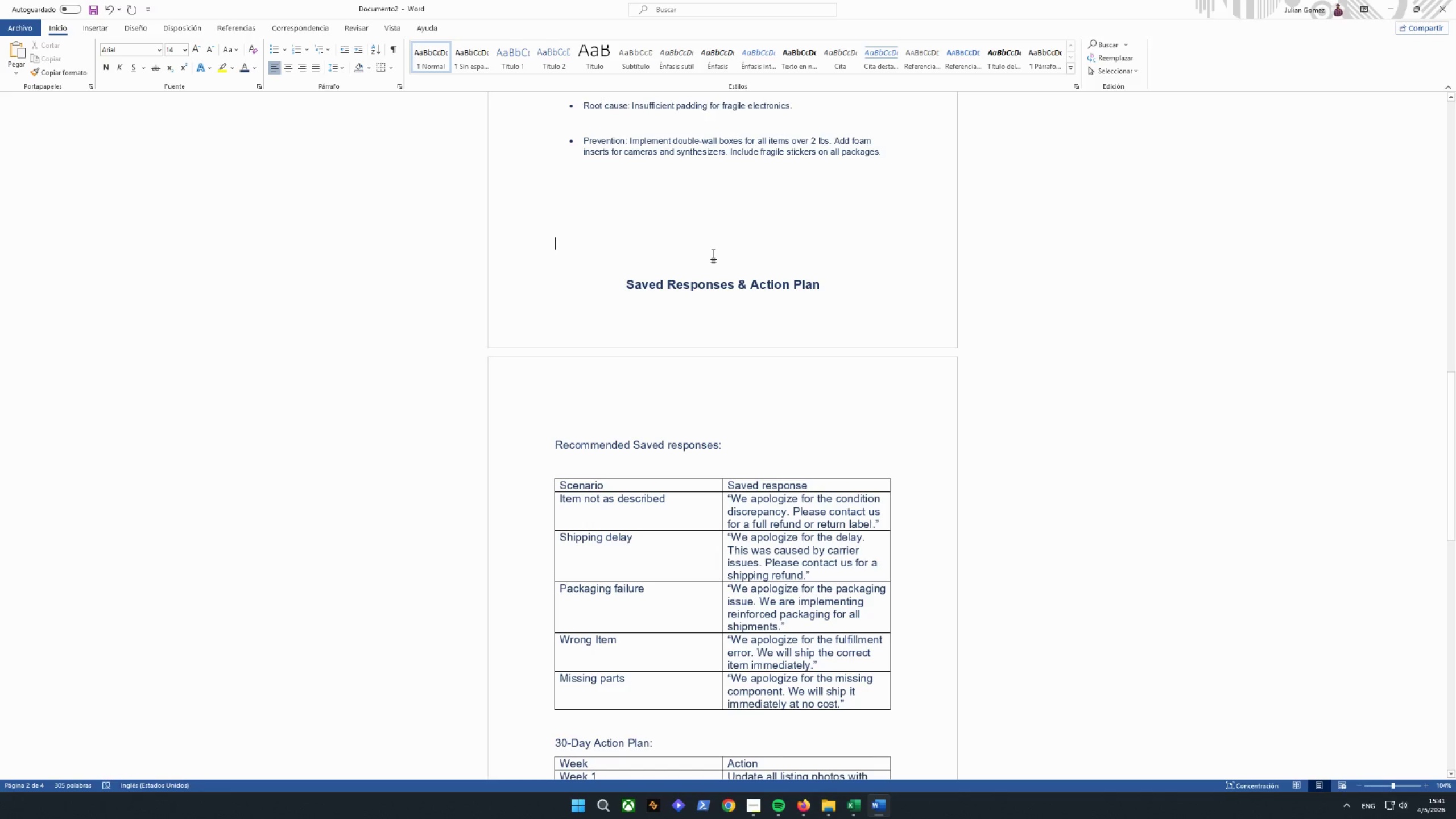 
key(Enter)
 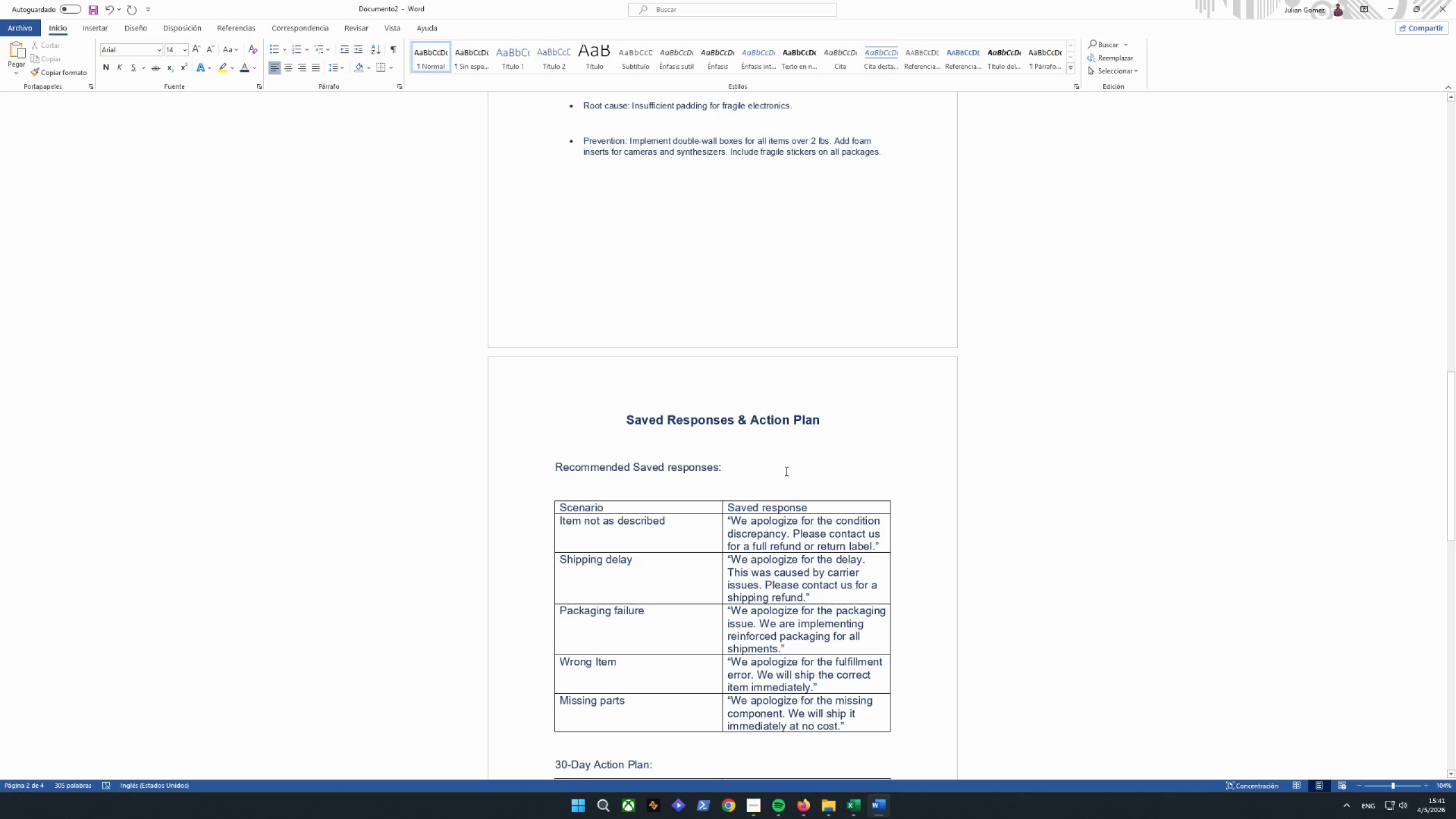 
wait(13.06)
 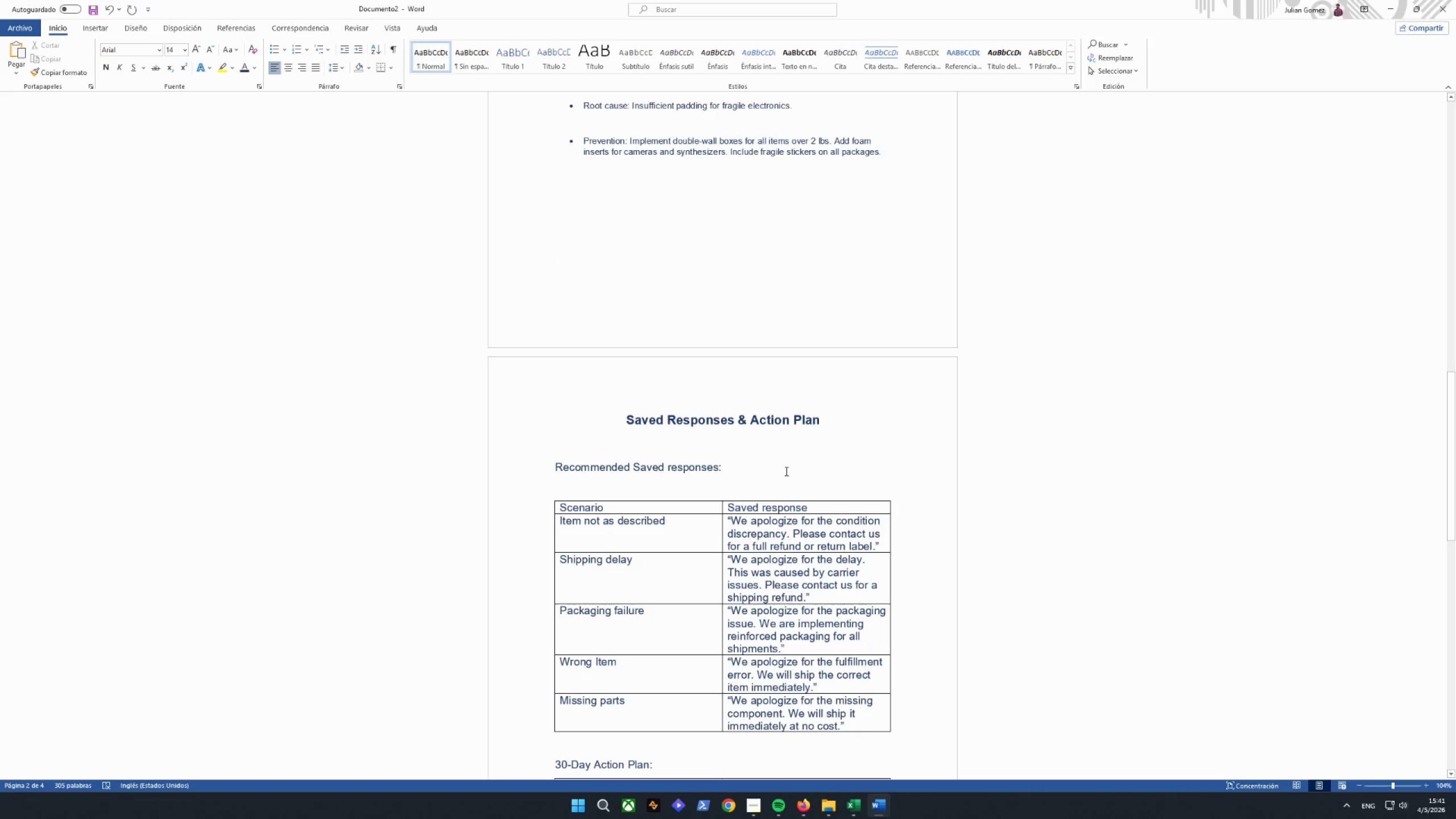 
type(30 )
key(Backspace)
type(=)
key(Backspace)
type(0-)
key(Backspace)
key(Backspace)
type(-dayt)
key(Backspace)
key(Backspace)
key(Backspace)
type(D)
key(Backspace)
type(D)
key(Backspace)
key(Backspace)
type(Day )
 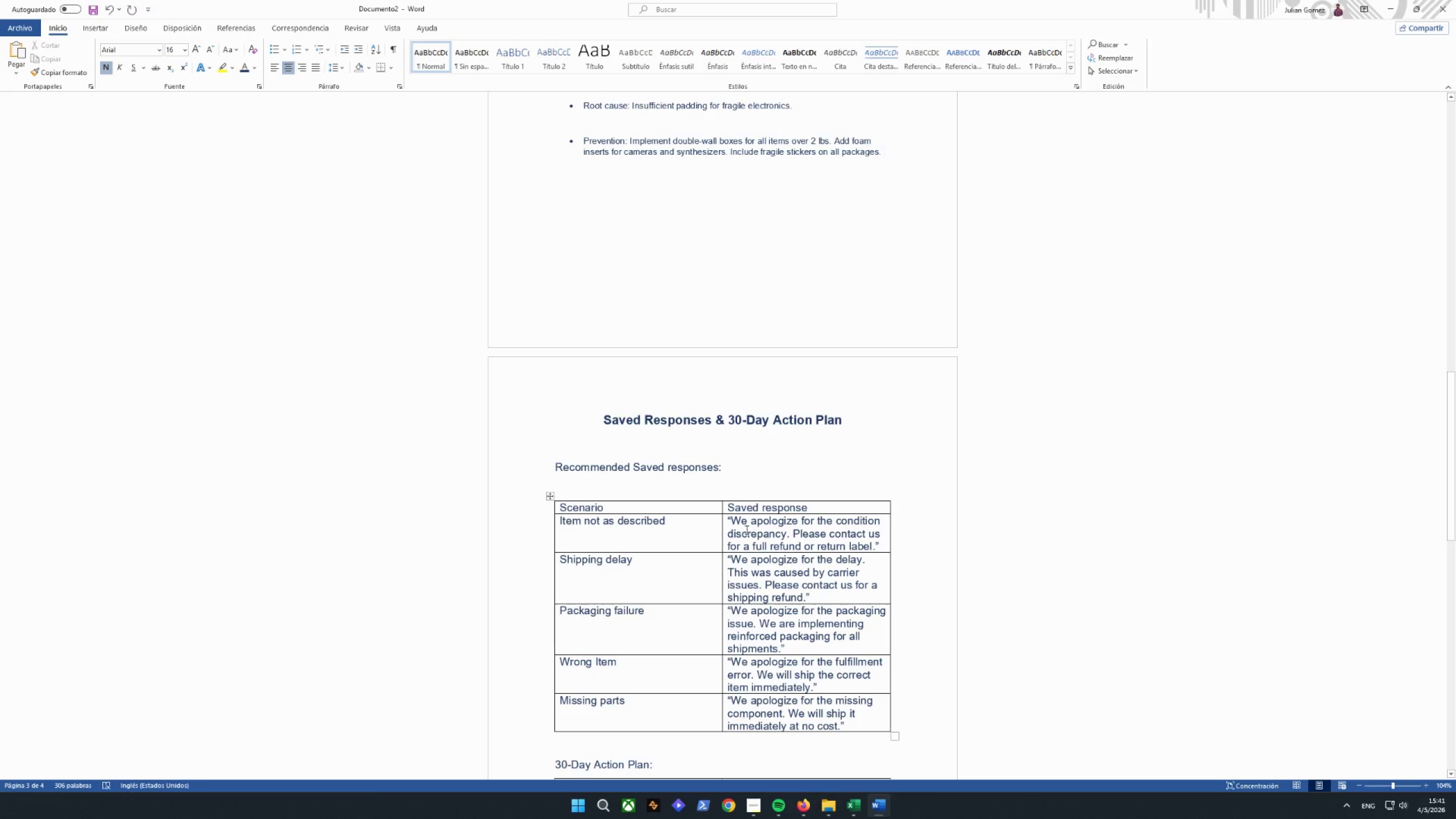 
wait(7.3)
 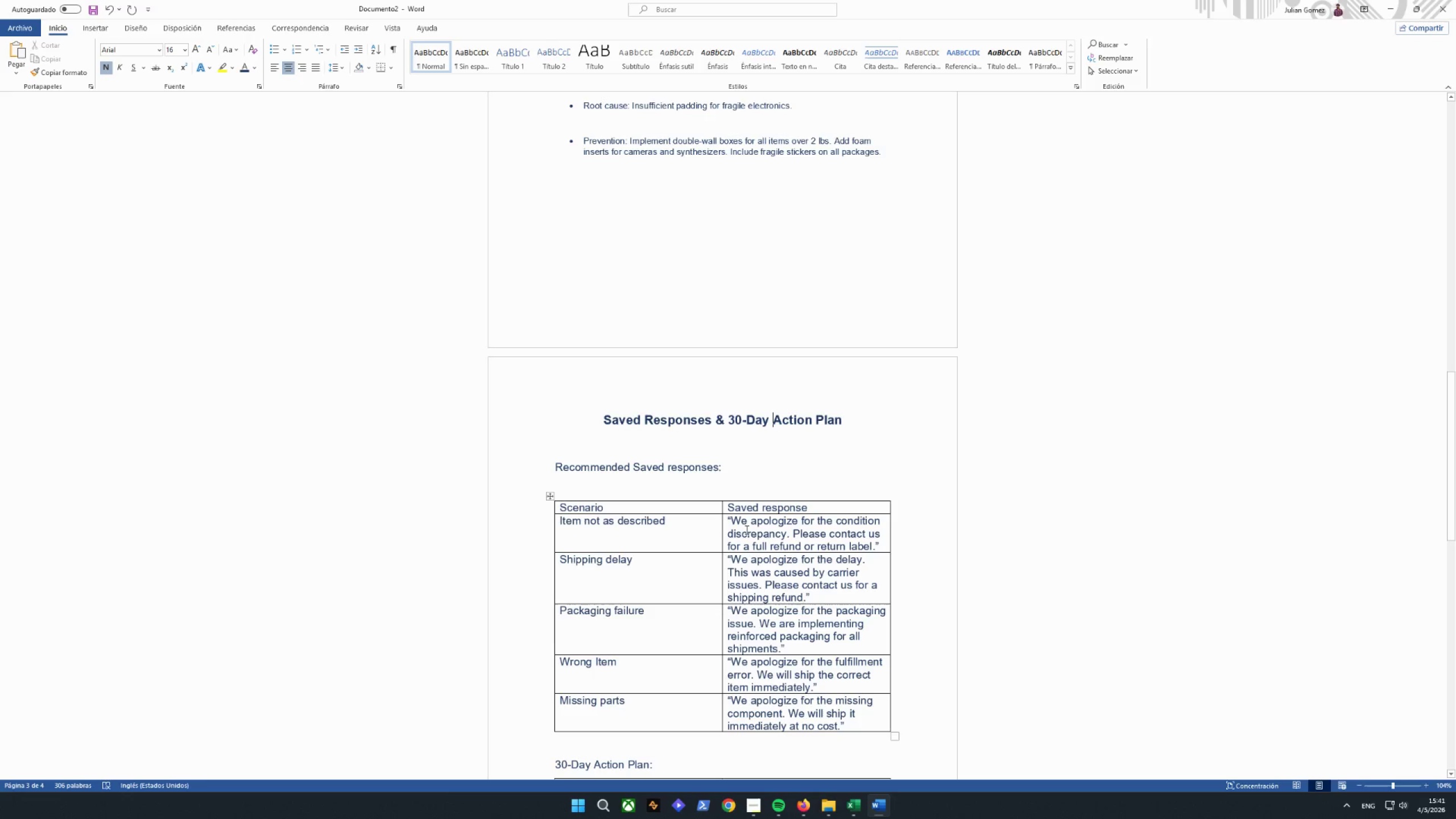 
left_click_drag(start_coordinate=[724, 467], to_coordinate=[550, 463])
 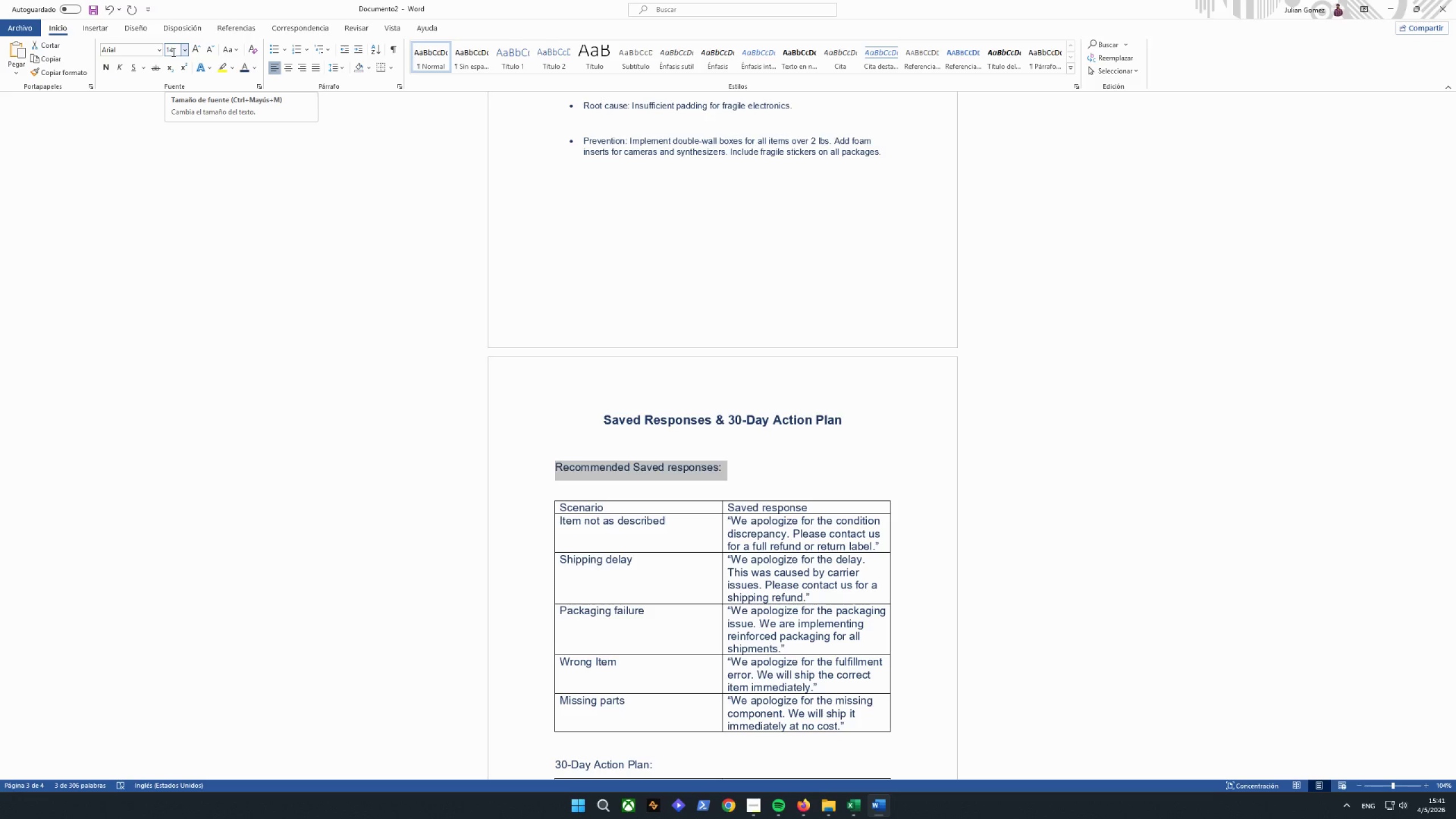 
wait(6.3)
 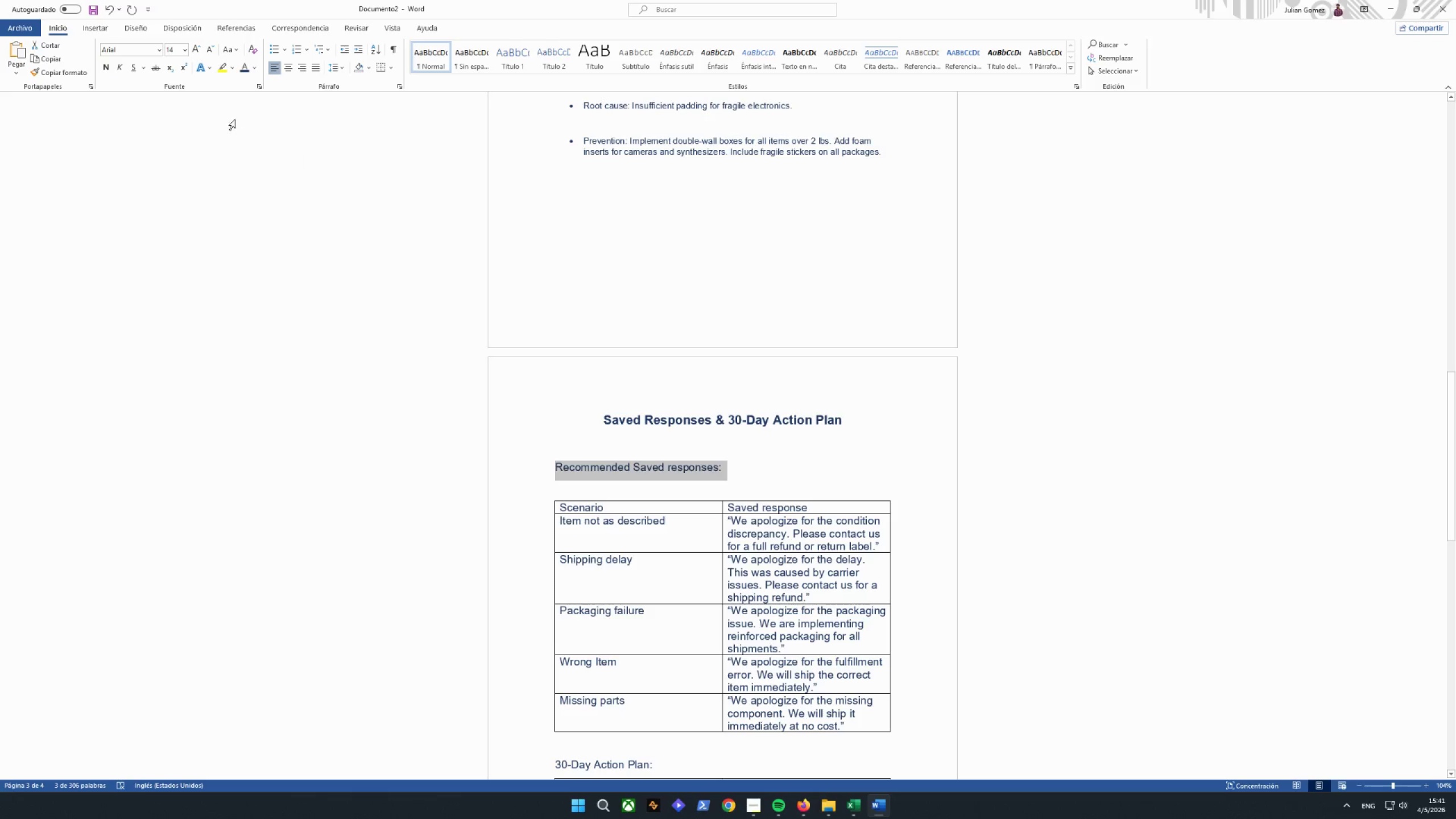 
left_click([172, 52])
 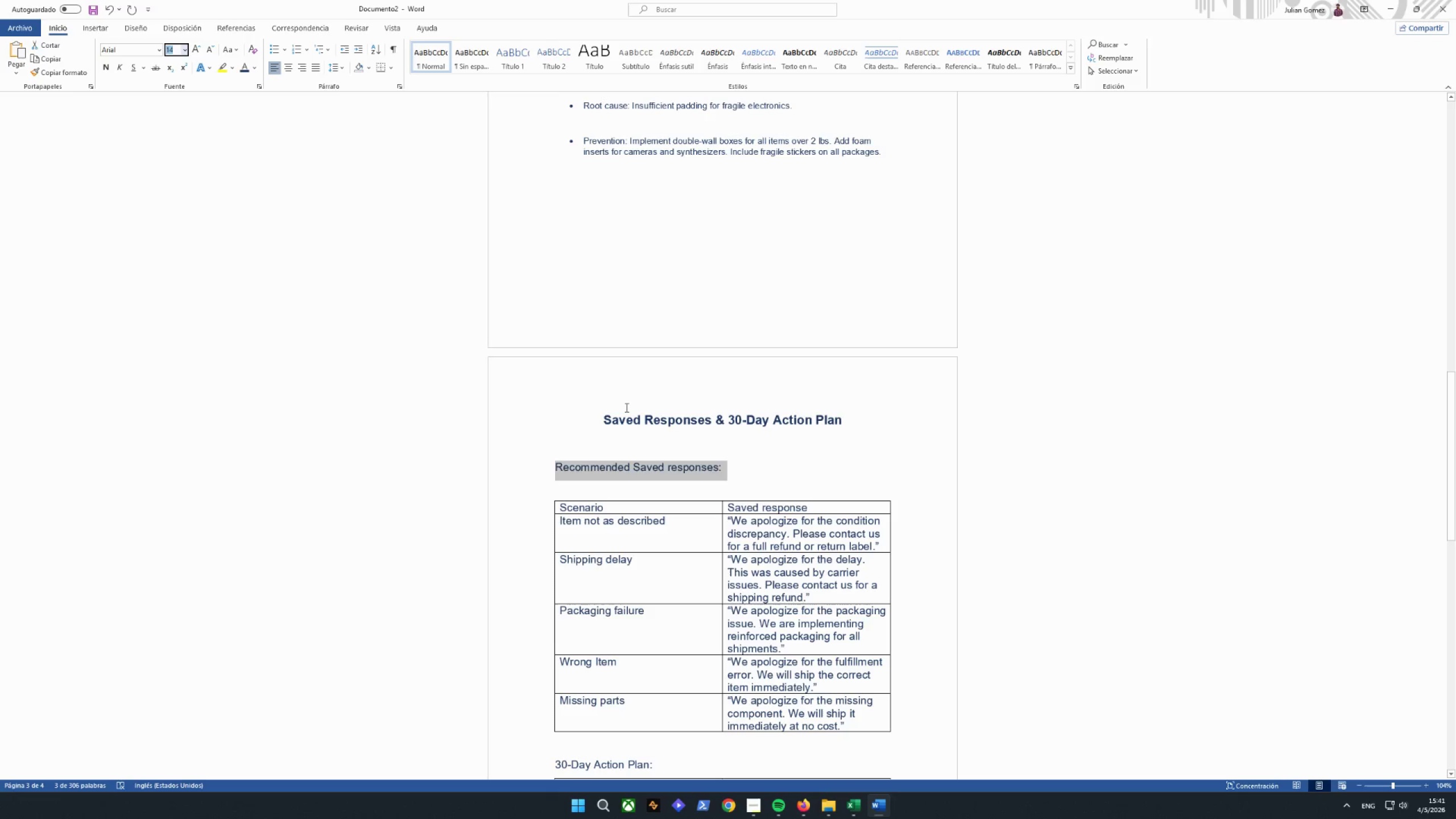 
left_click([102, 71])
 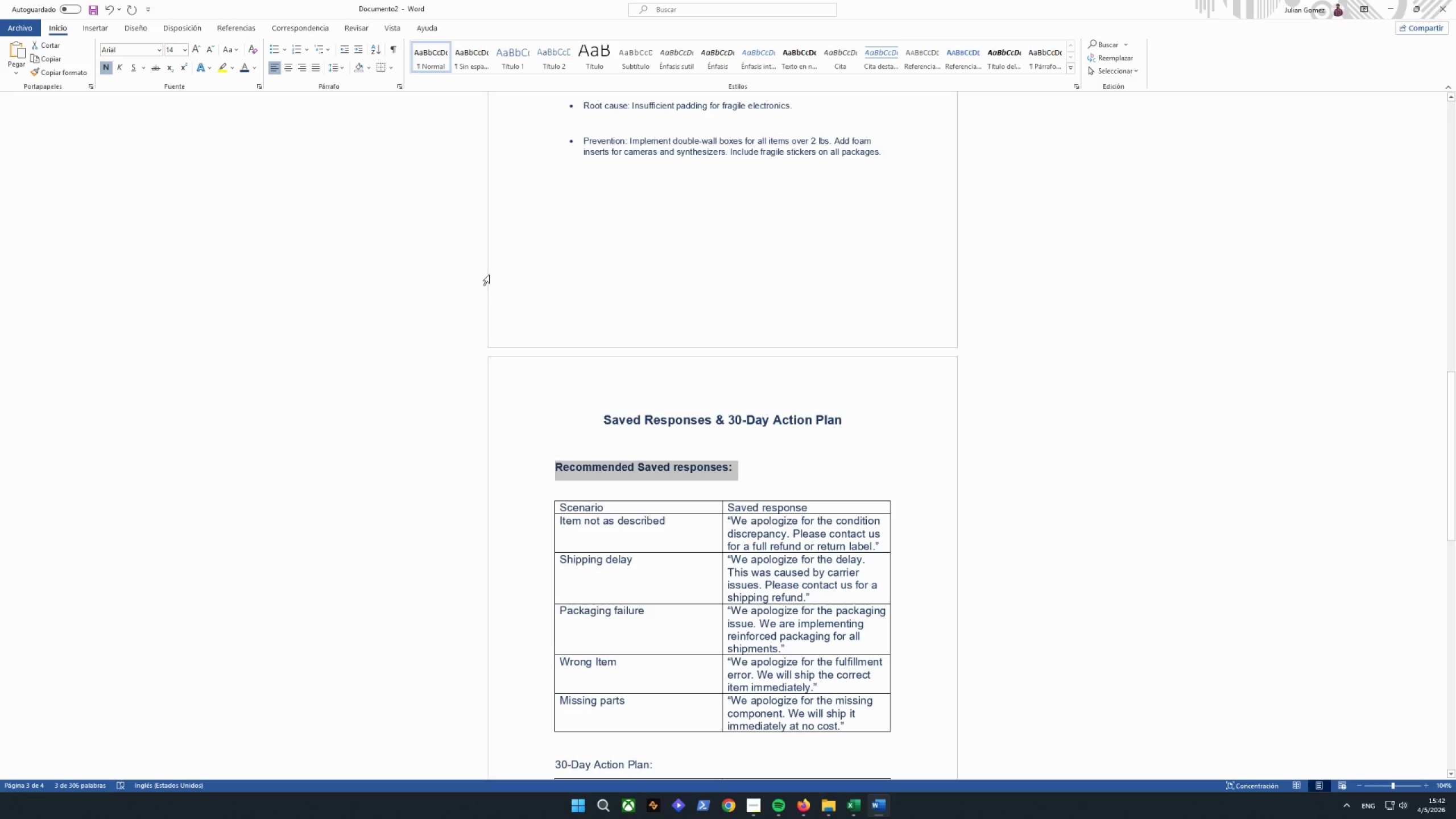 
left_click([854, 487])
 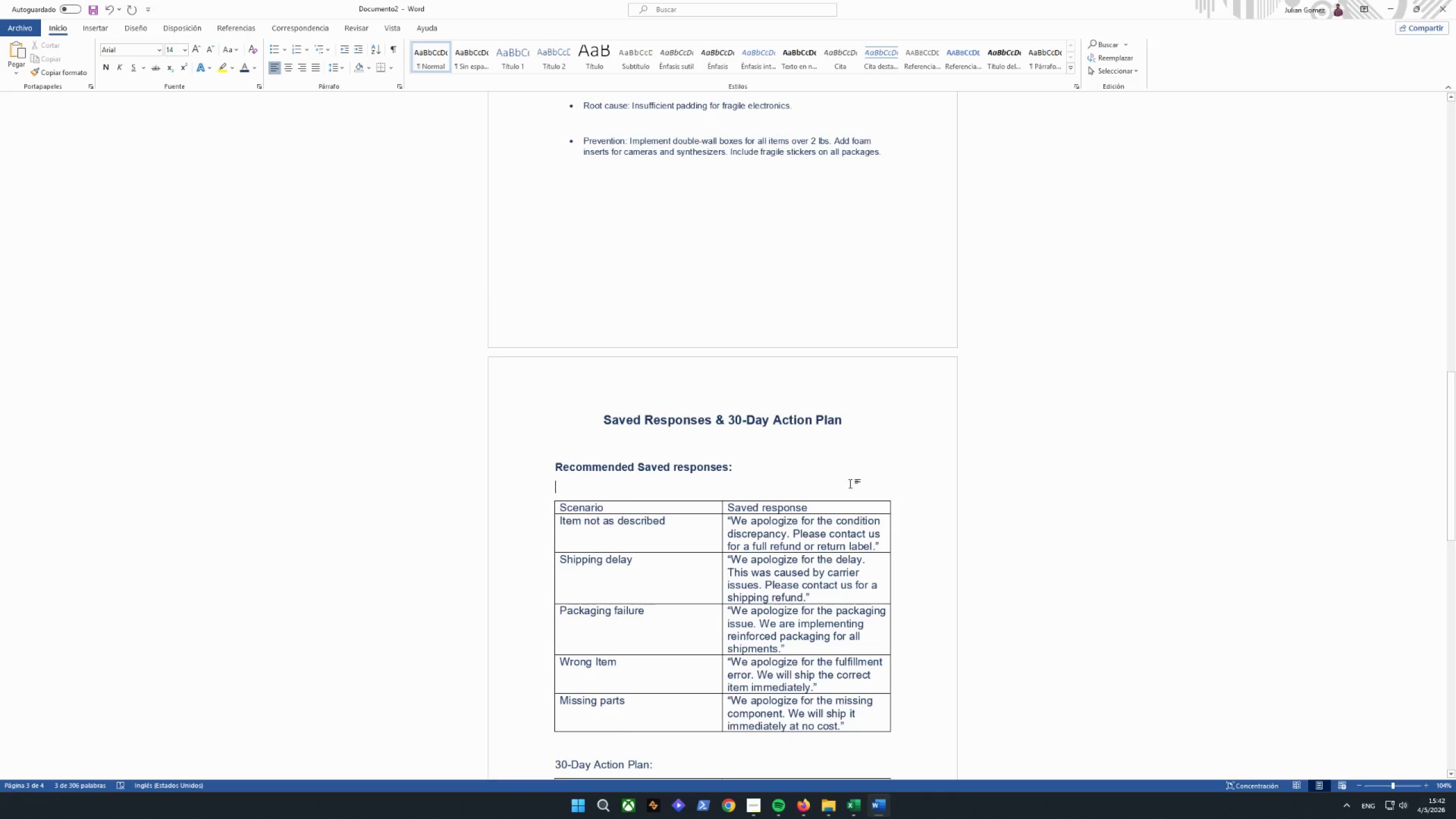 
scroll: coordinate [850, 482], scroll_direction: down, amount: 10.0
 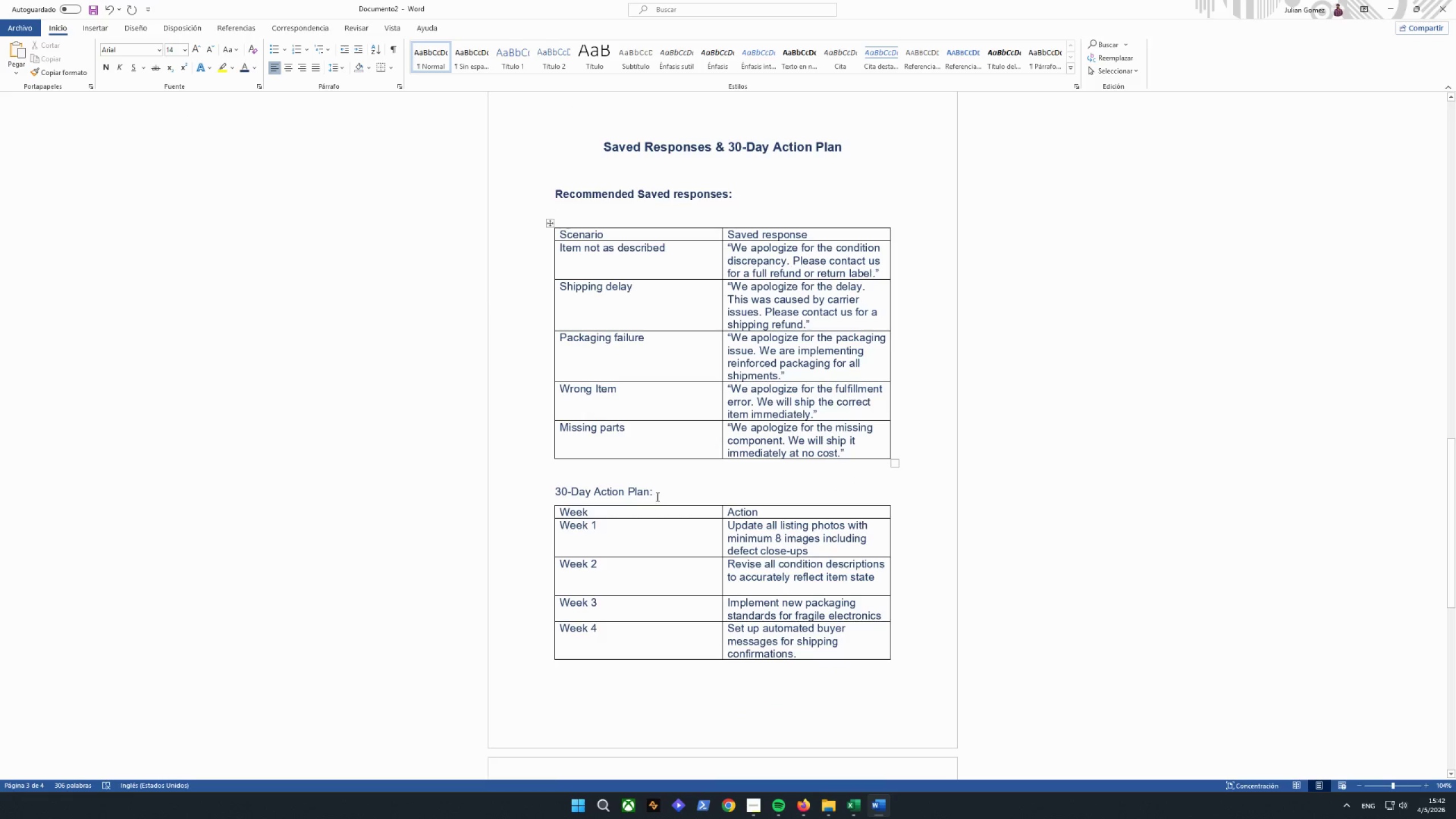 
left_click_drag(start_coordinate=[661, 492], to_coordinate=[555, 487])
 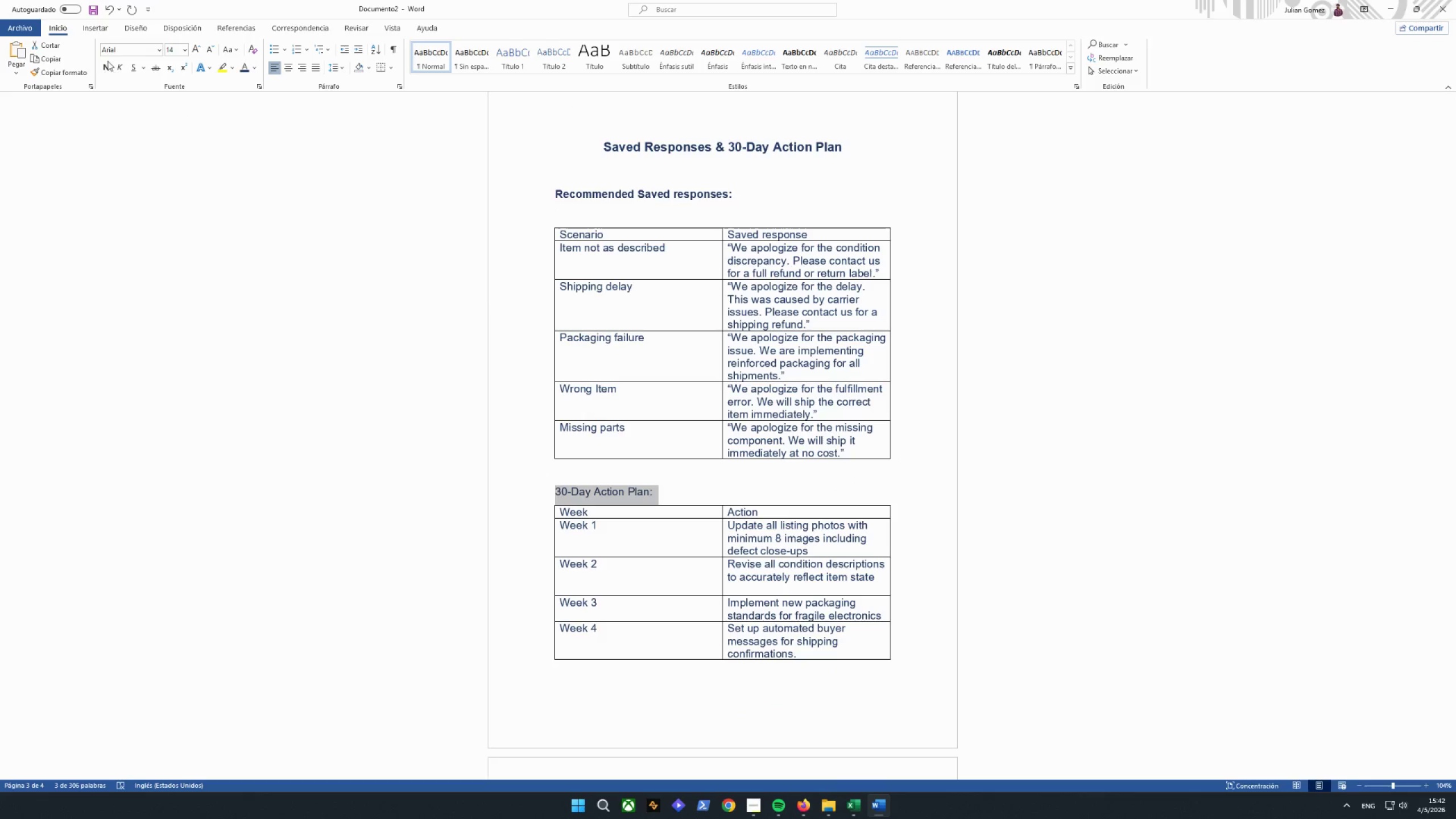 
left_click([105, 69])
 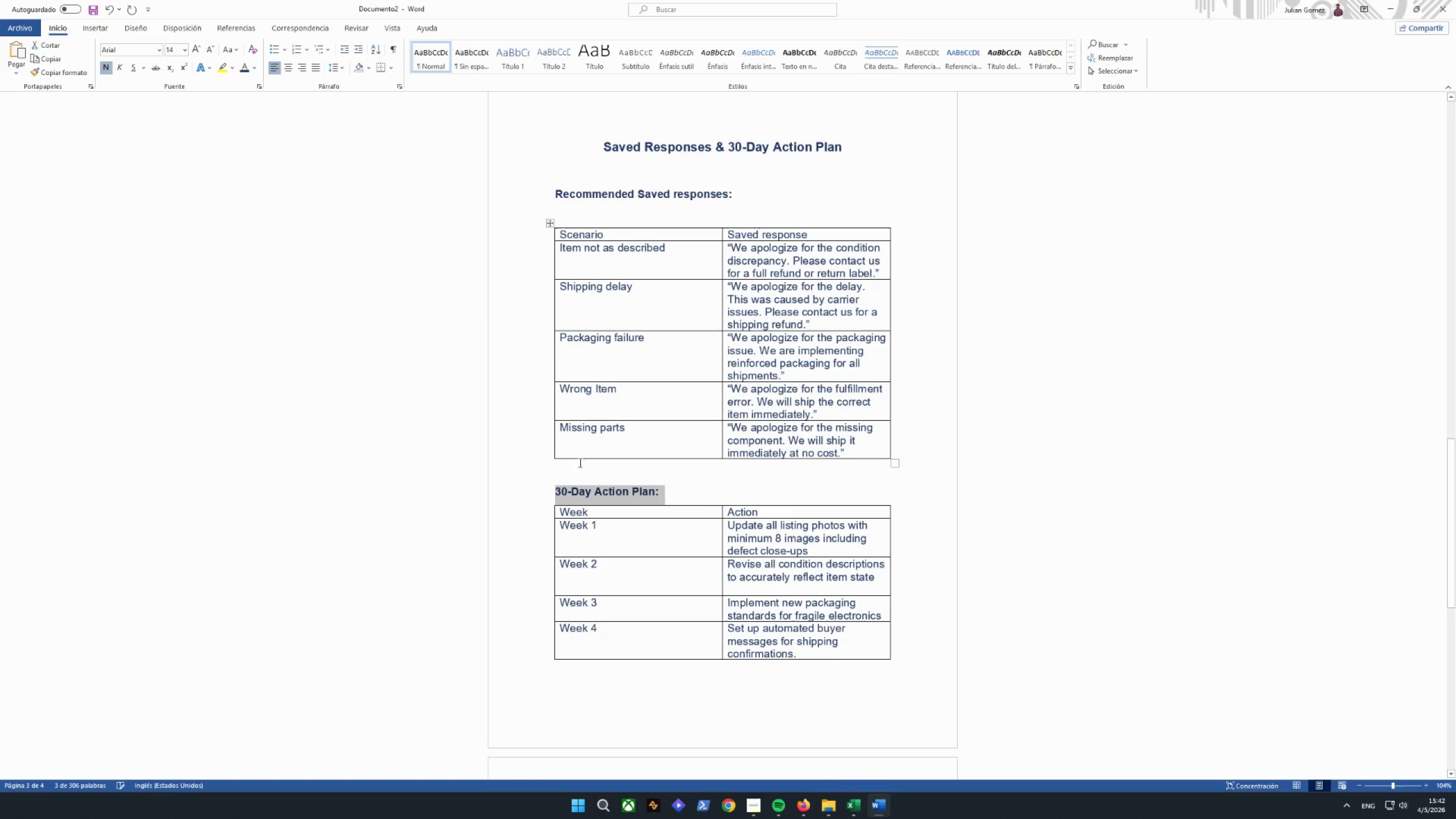 
left_click([704, 478])
 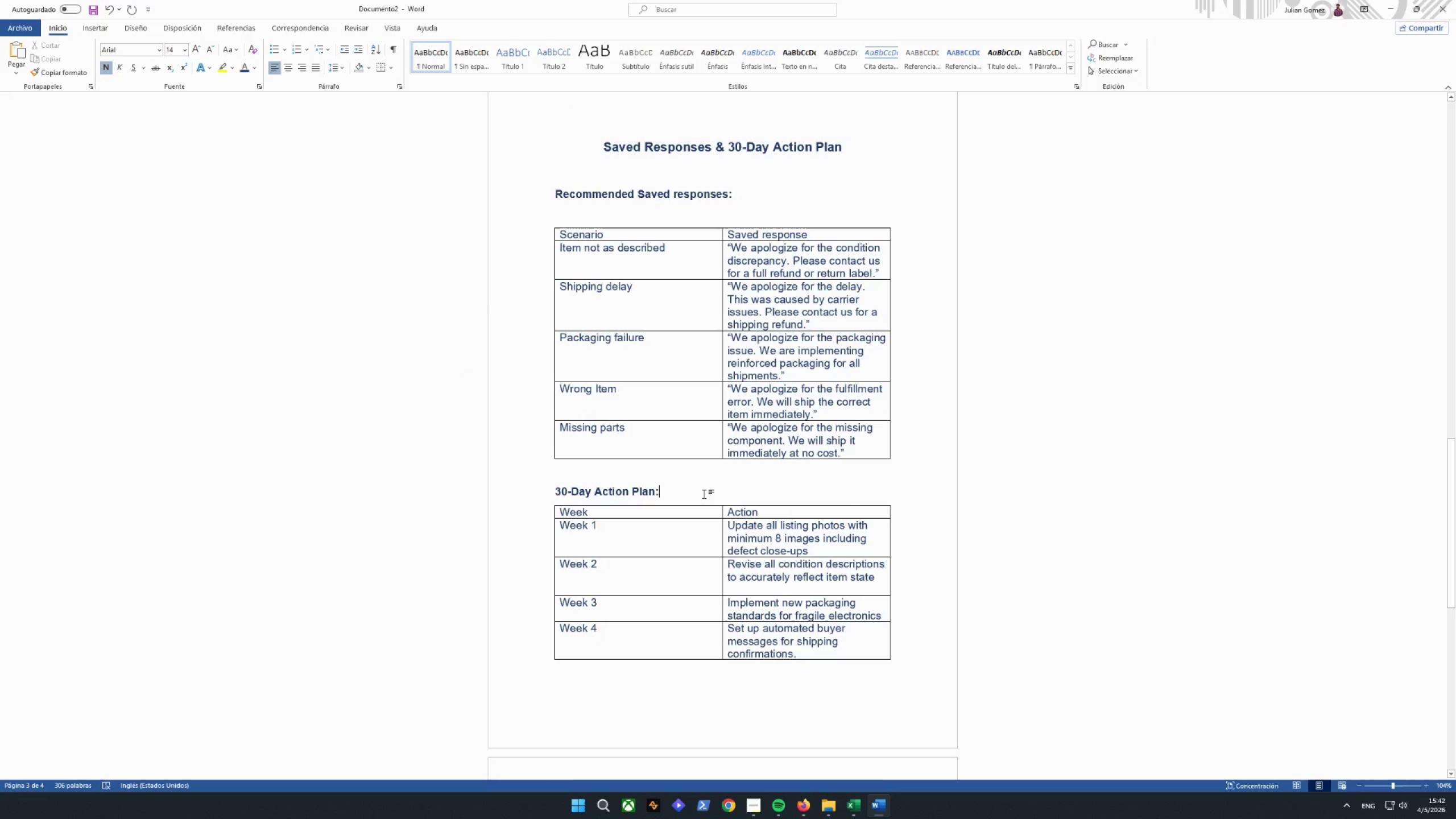 
key(Enter)
 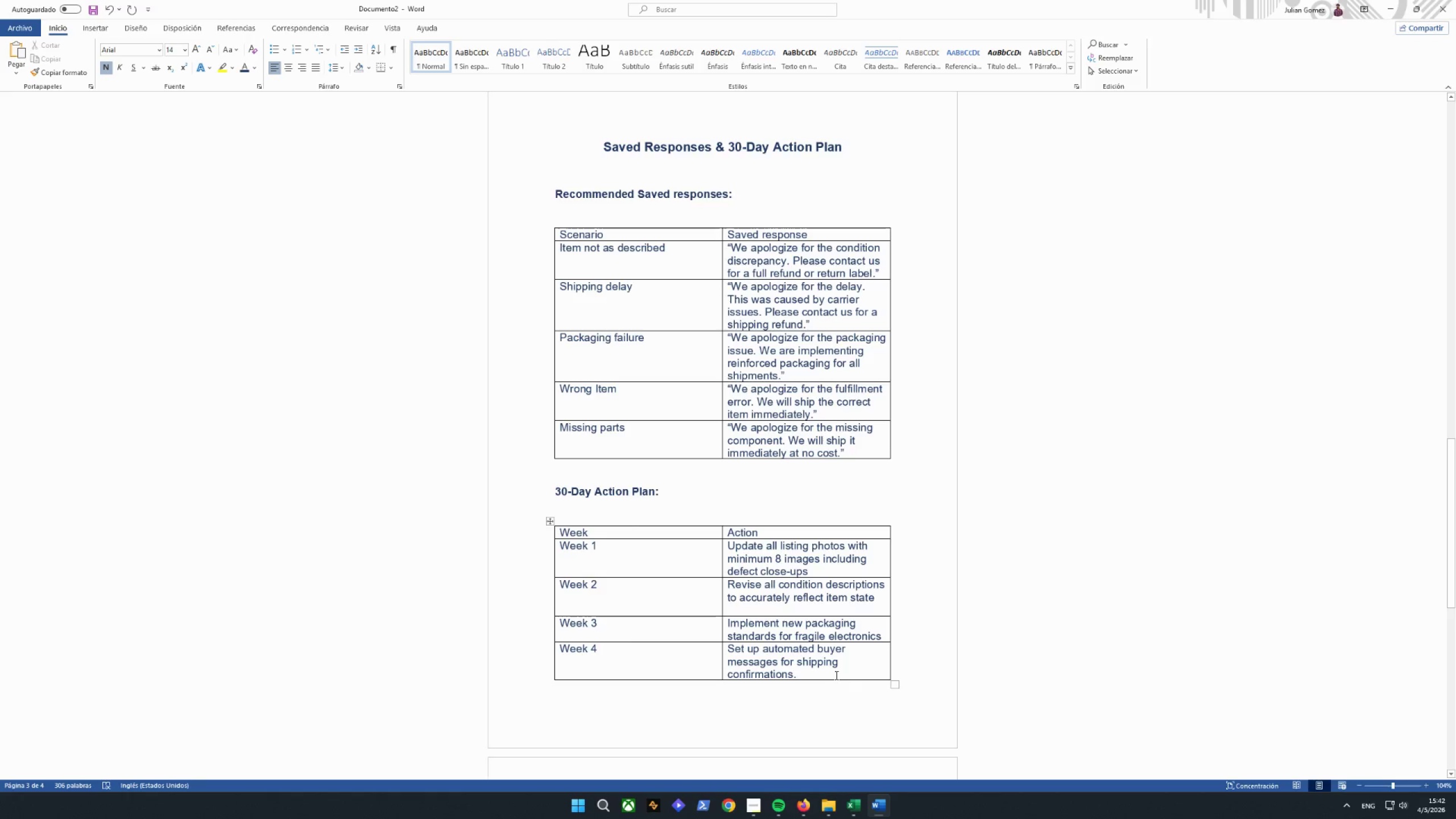 
left_click_drag(start_coordinate=[819, 675], to_coordinate=[590, 549])
 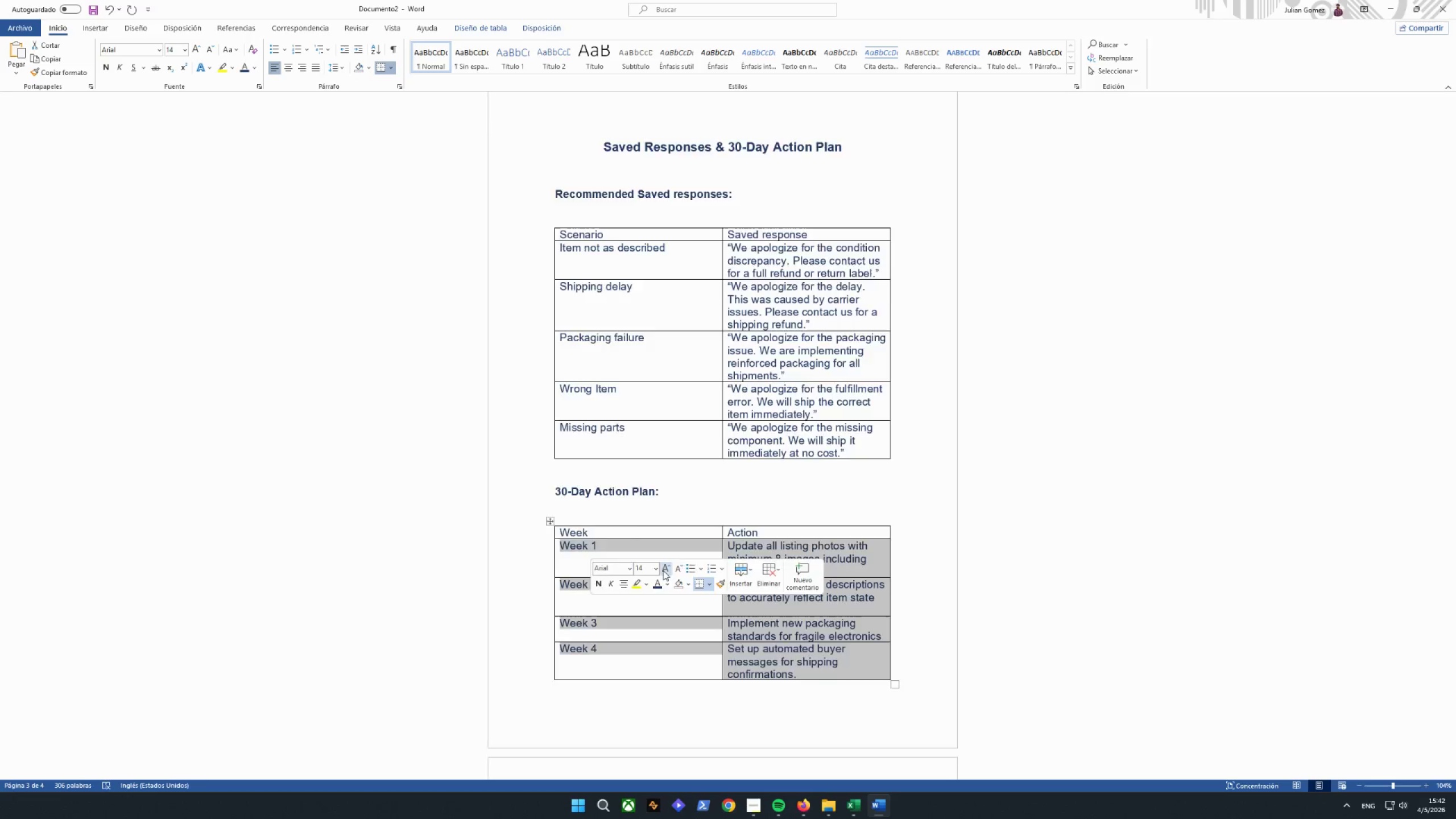 
scroll: coordinate [664, 571], scroll_direction: up, amount: 7.0
 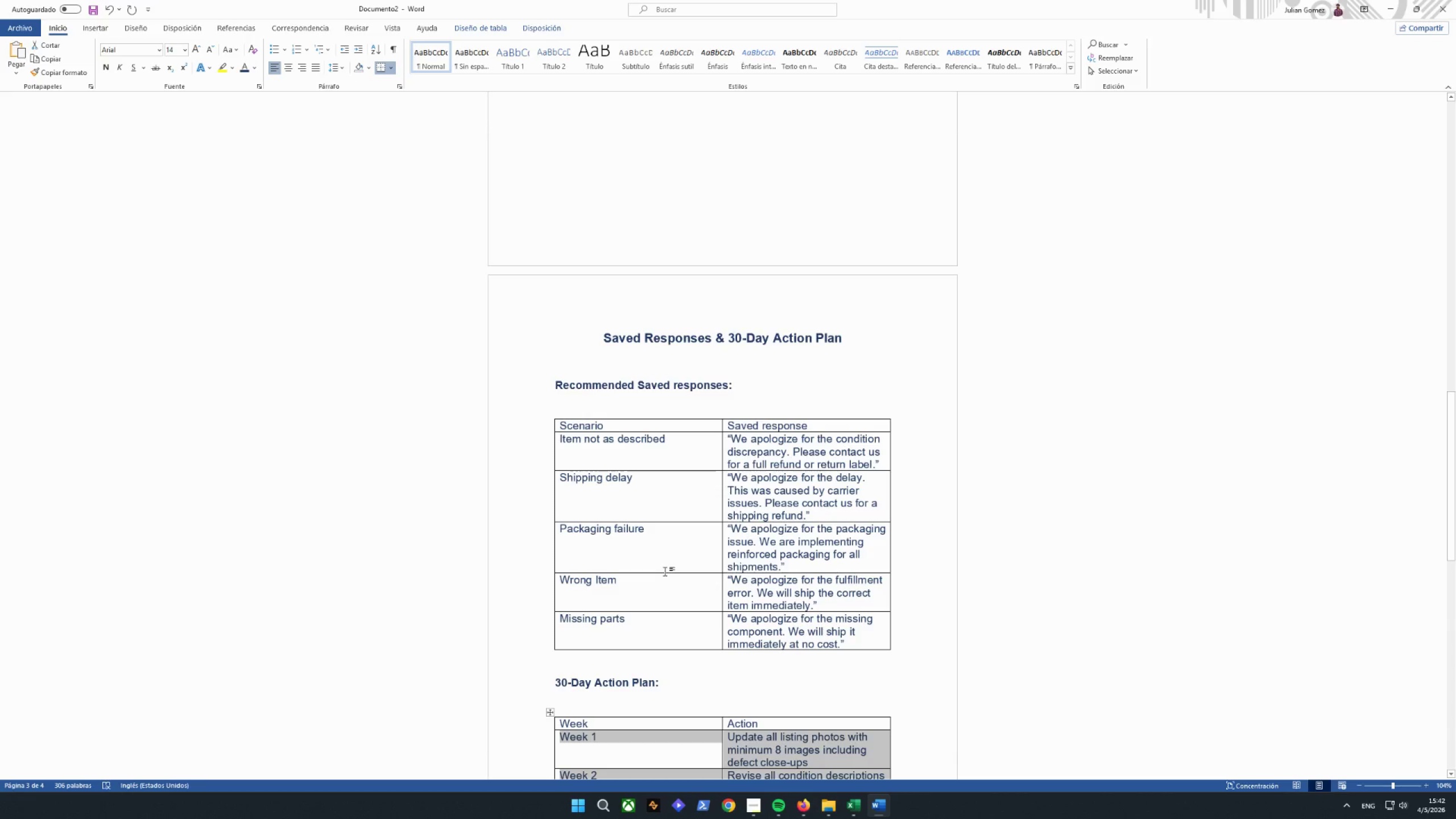 
left_click([670, 514])
 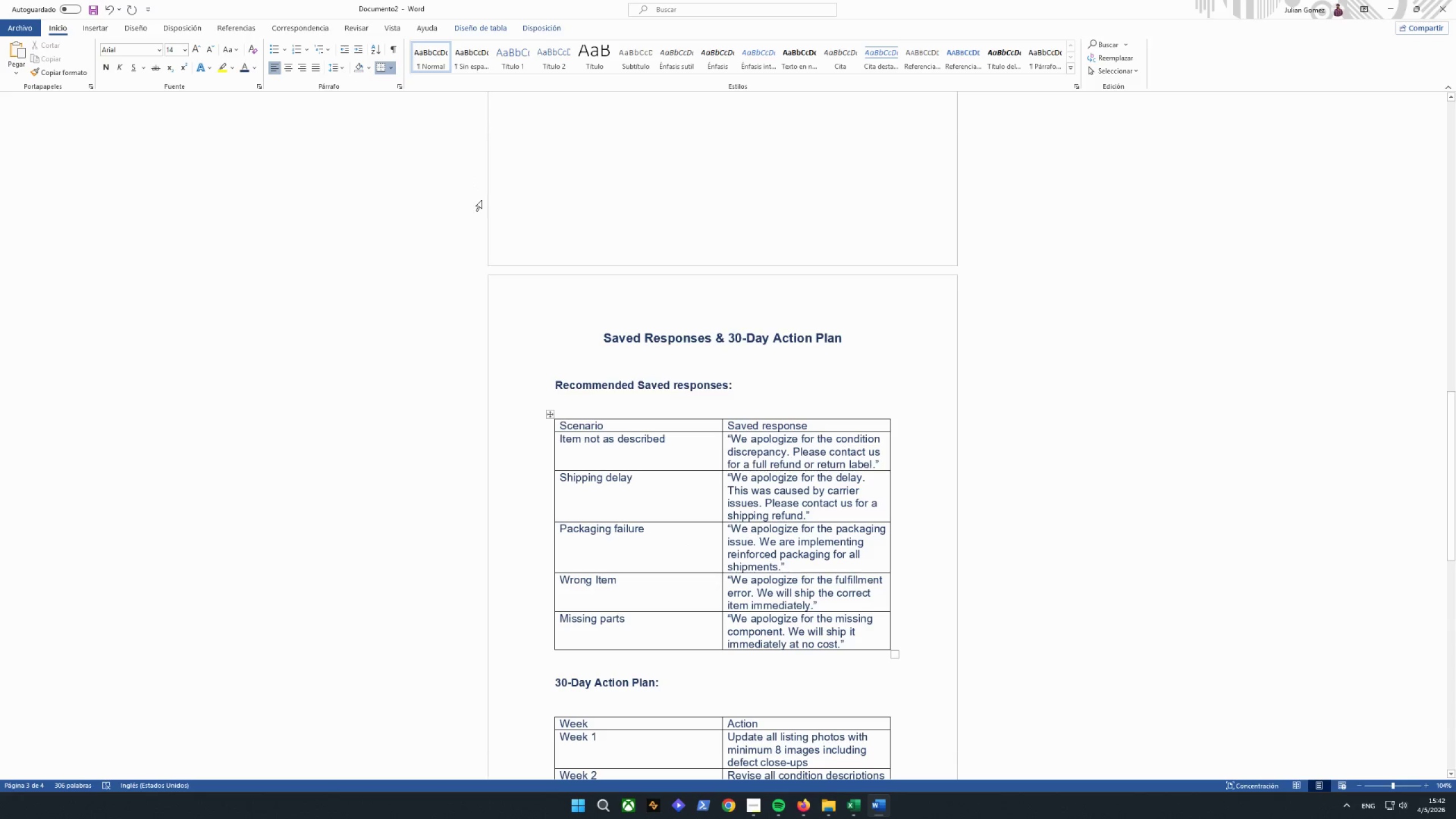 
left_click([493, 30])
 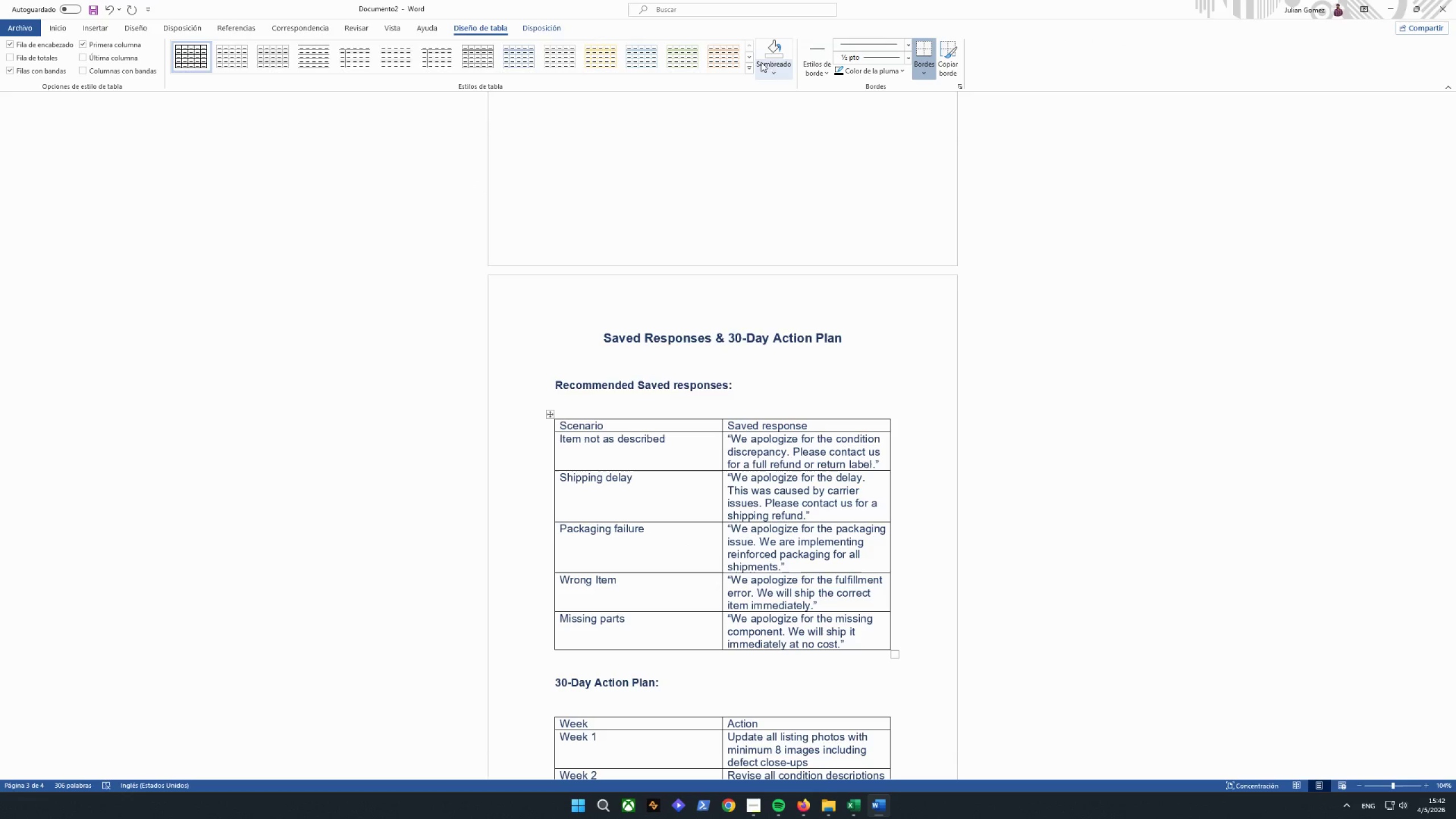 
left_click([749, 57])
 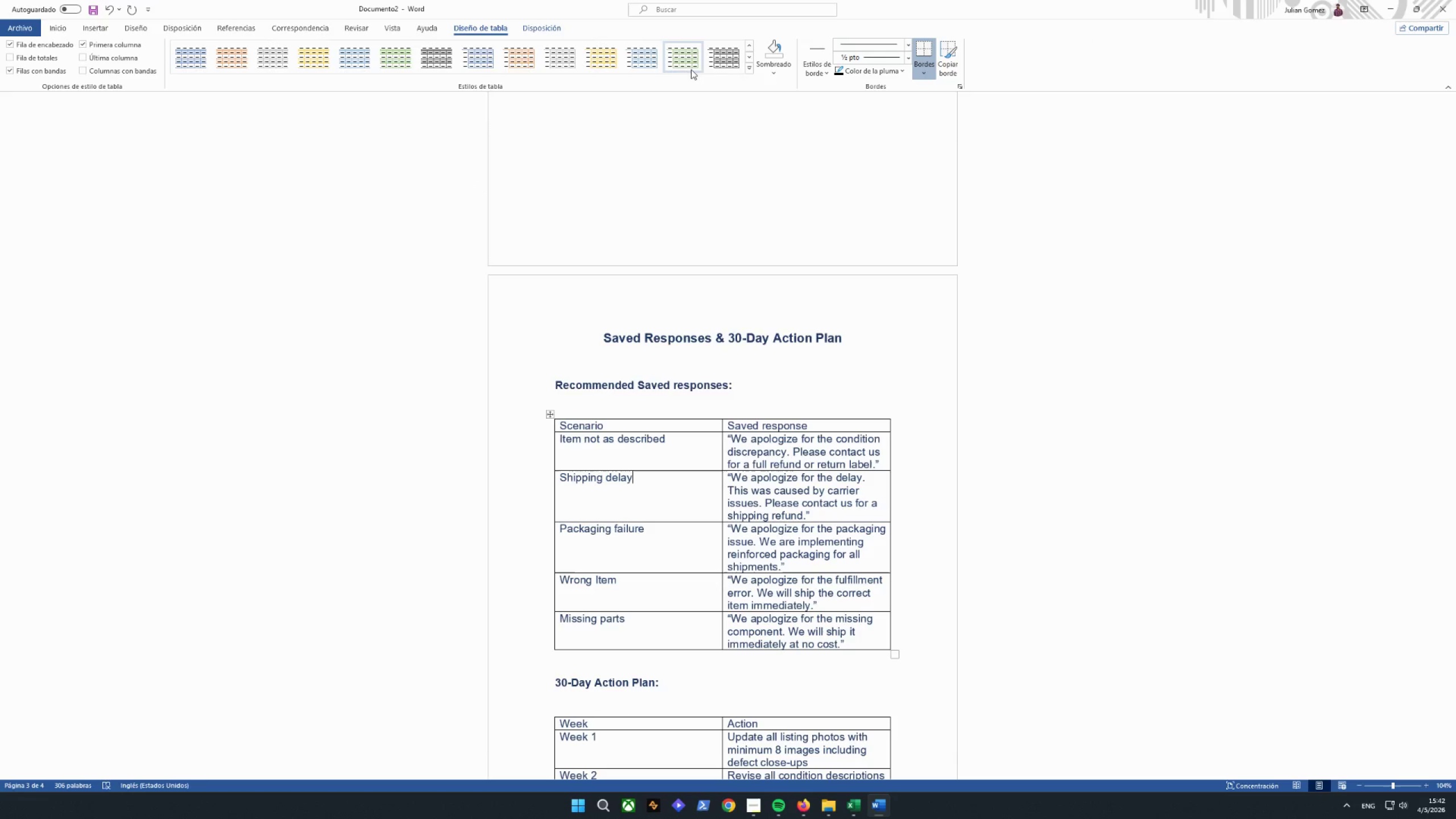 
left_click([746, 53])
 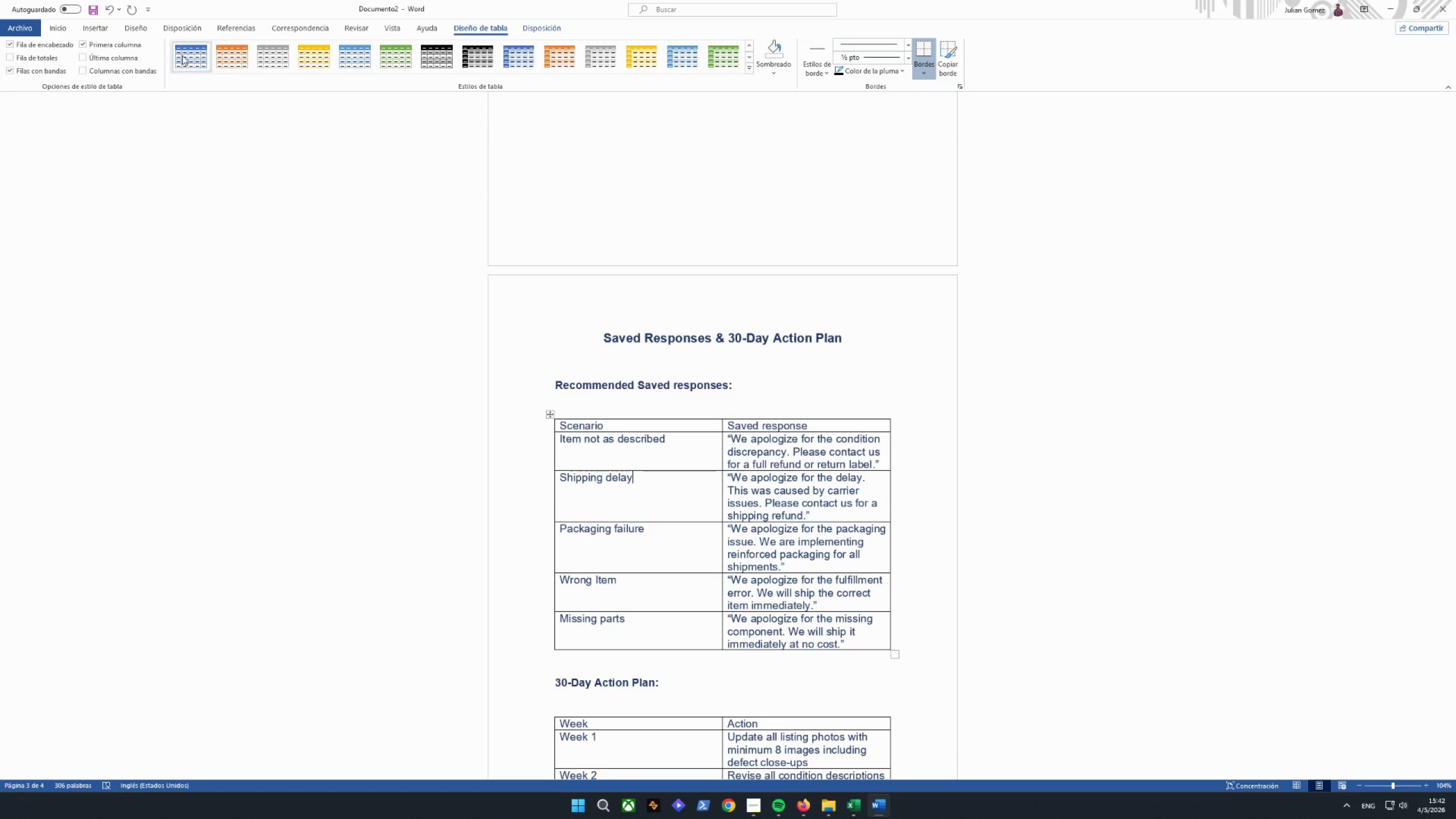 
left_click([184, 52])
 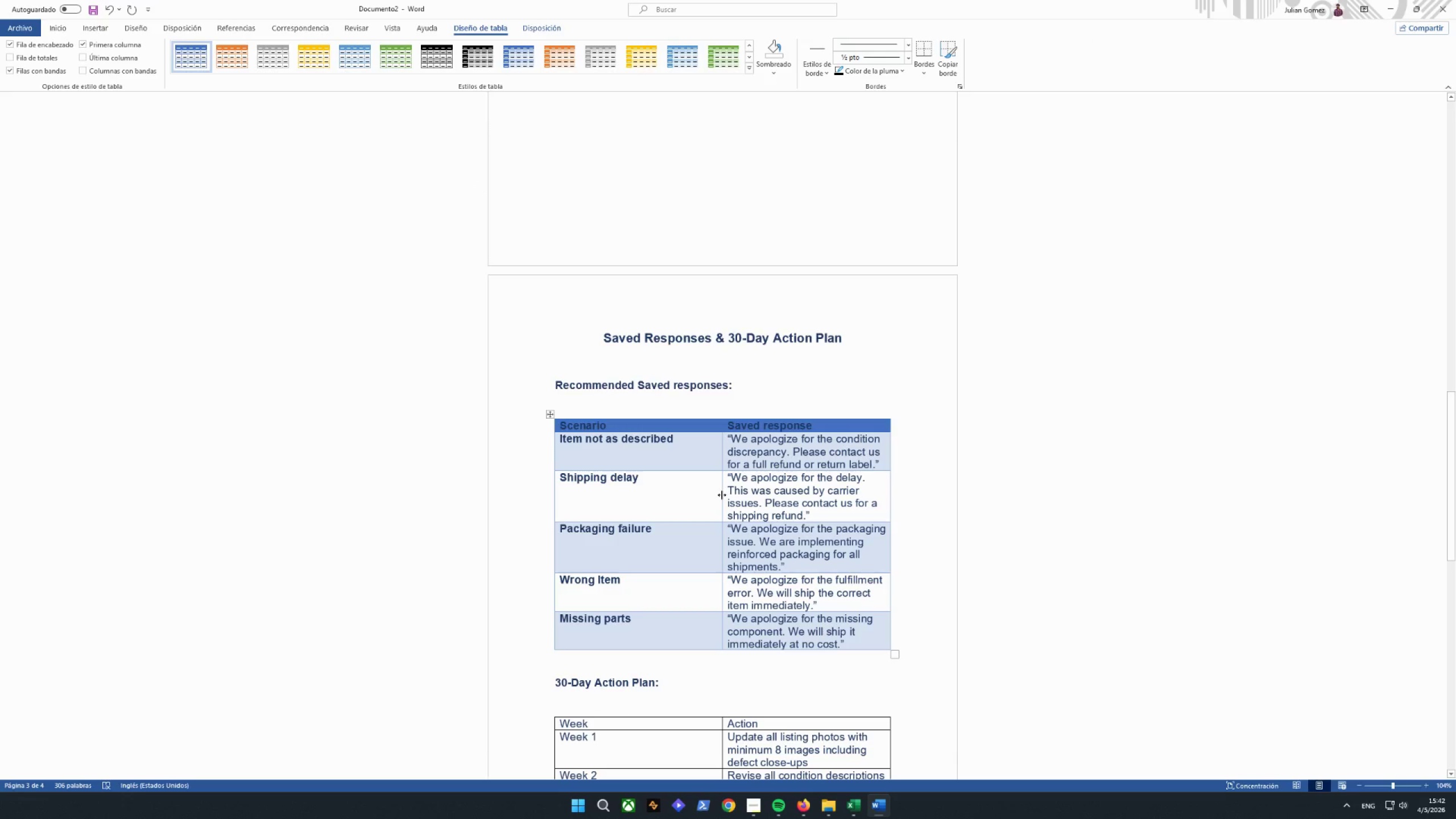 
left_click([798, 386])
 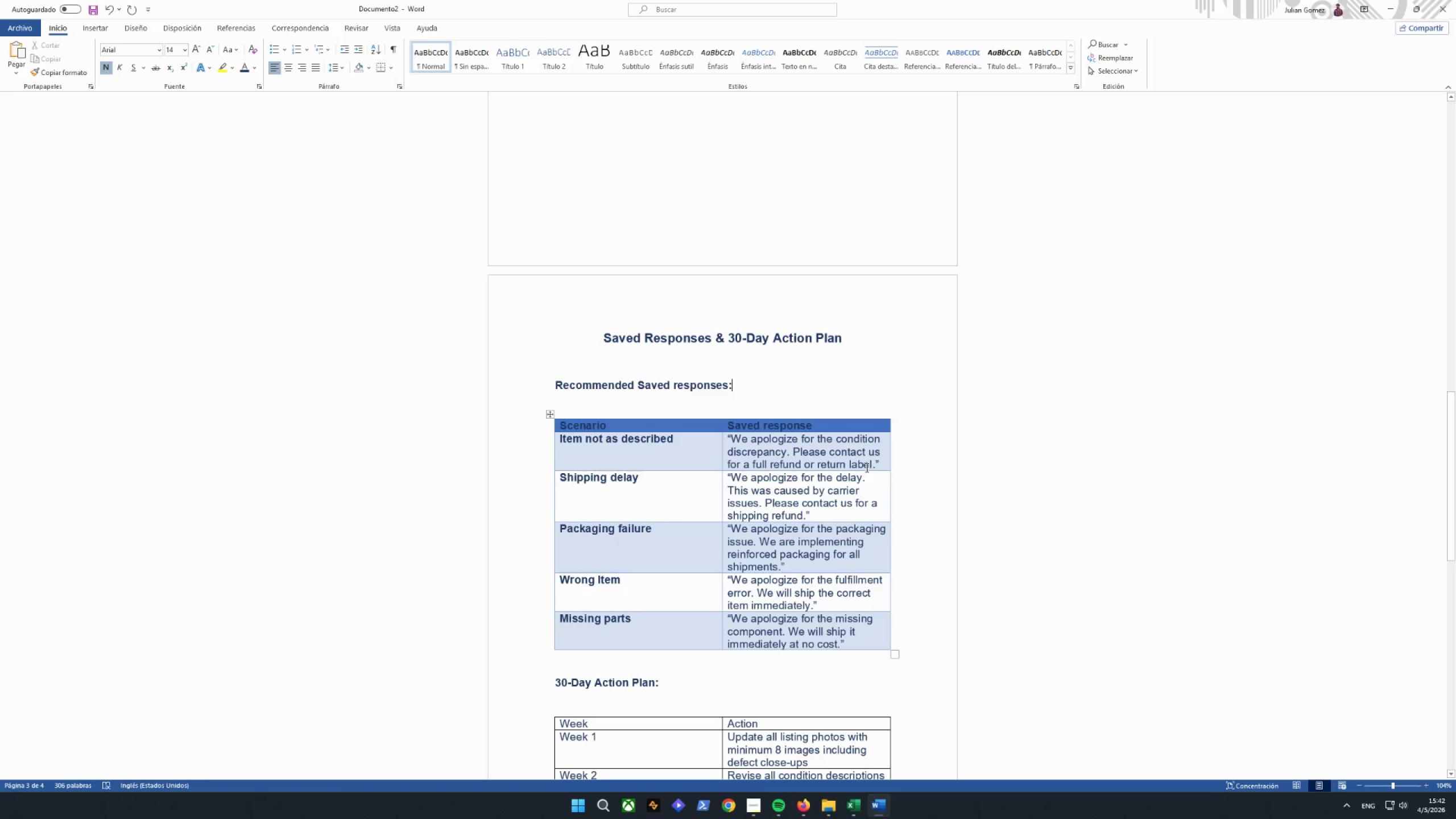 
scroll: coordinate [866, 468], scroll_direction: down, amount: 6.0
 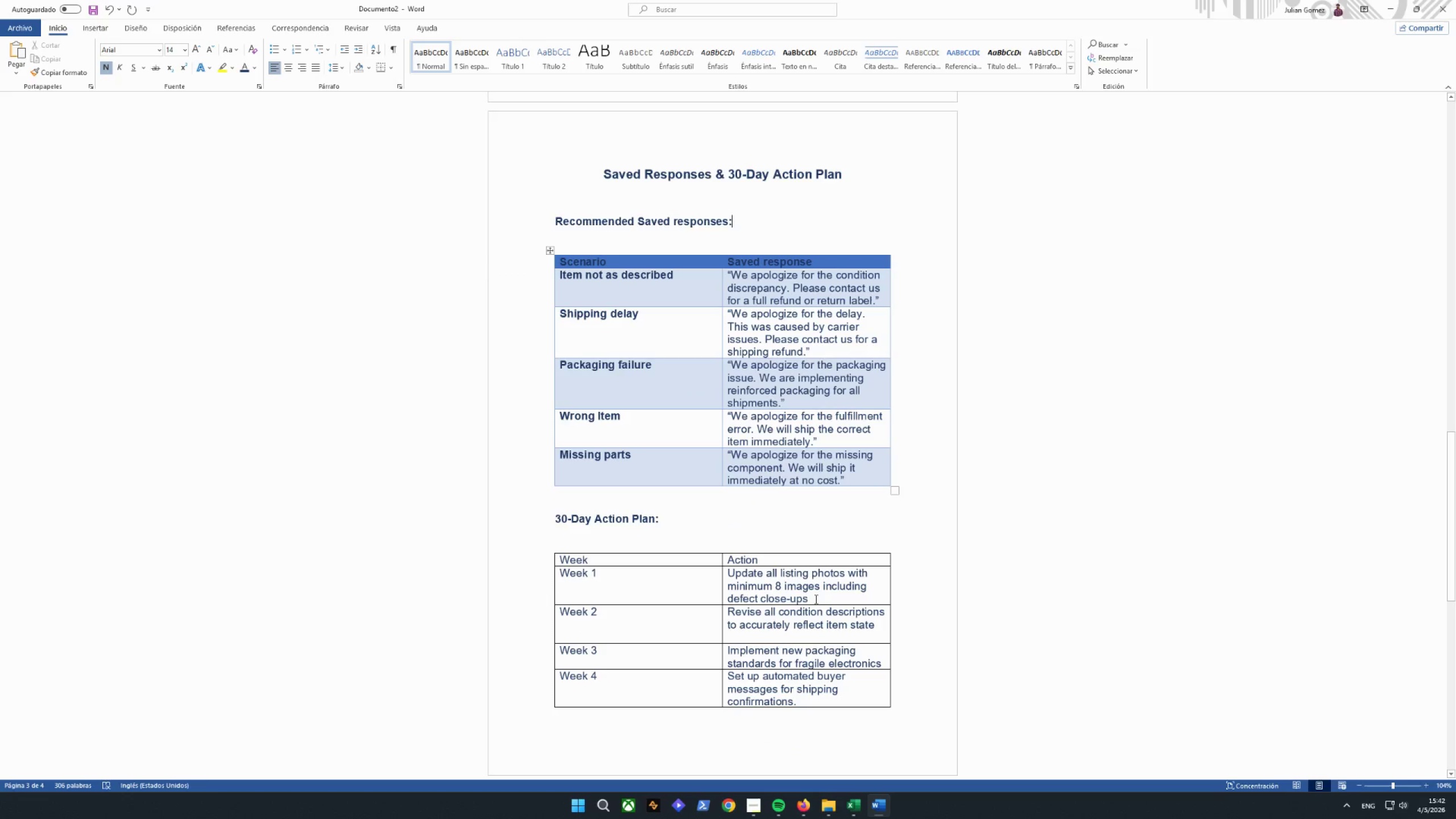 
left_click([829, 623])
 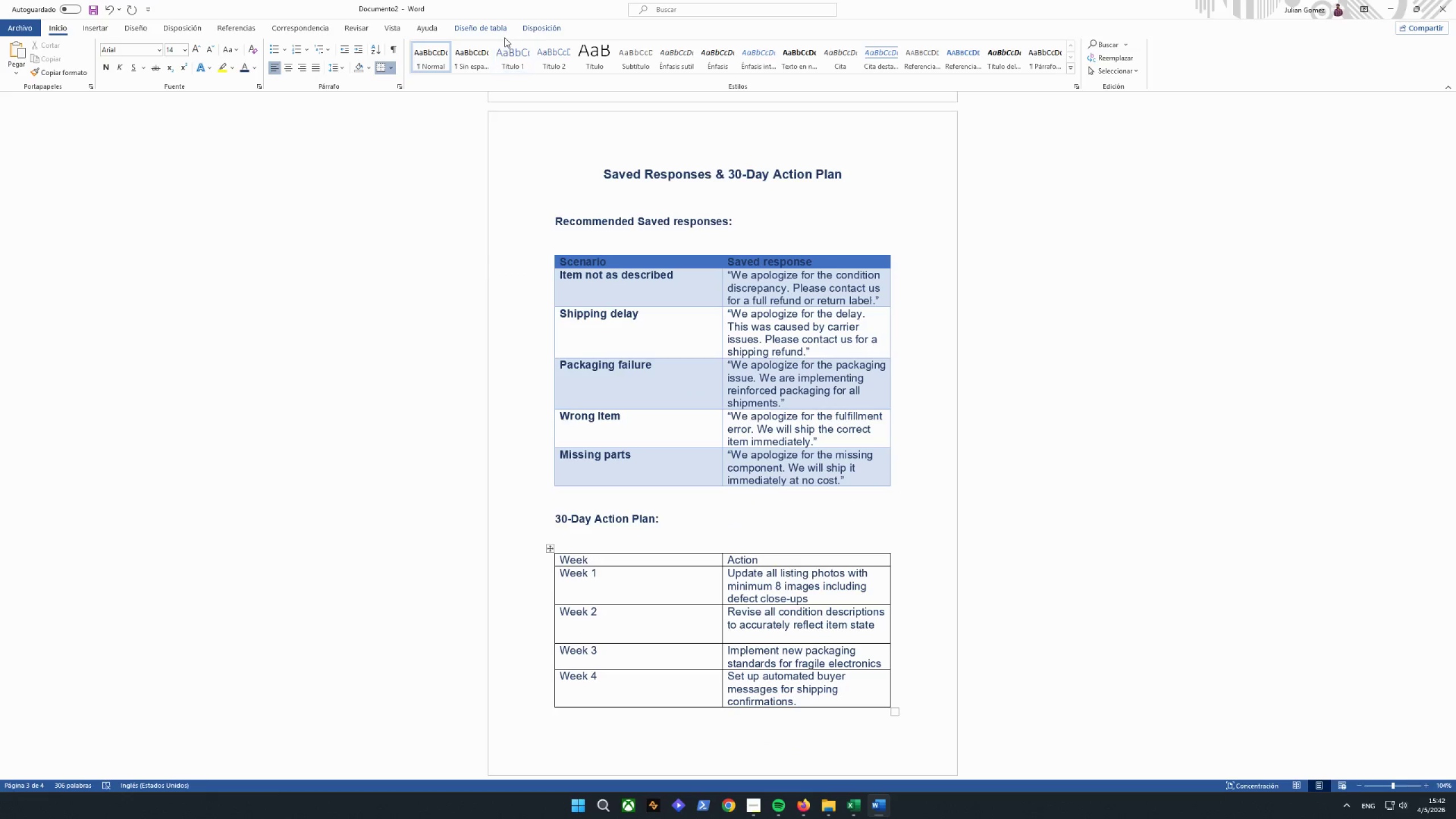 
double_click([506, 31])
 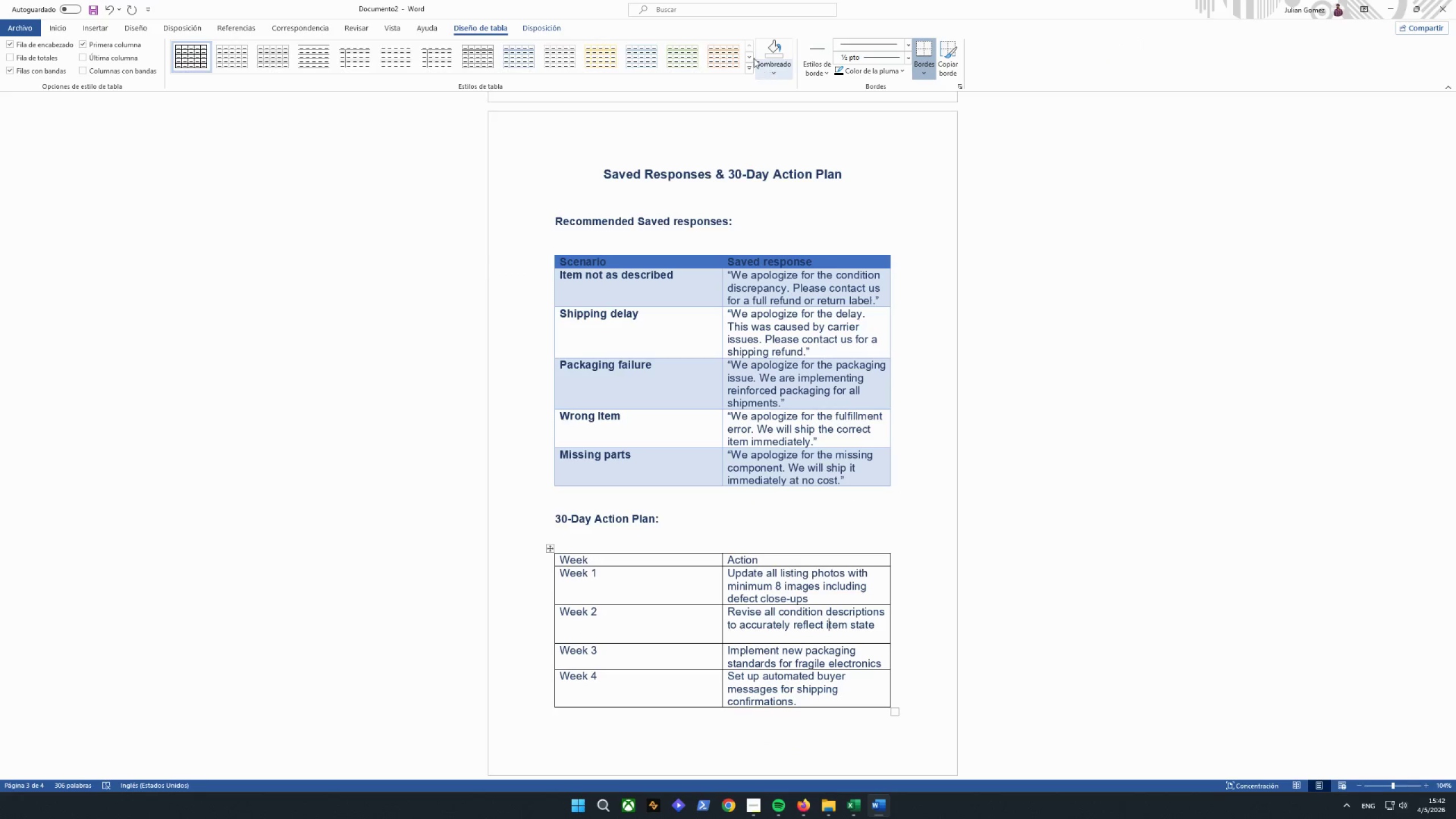 
double_click([751, 56])
 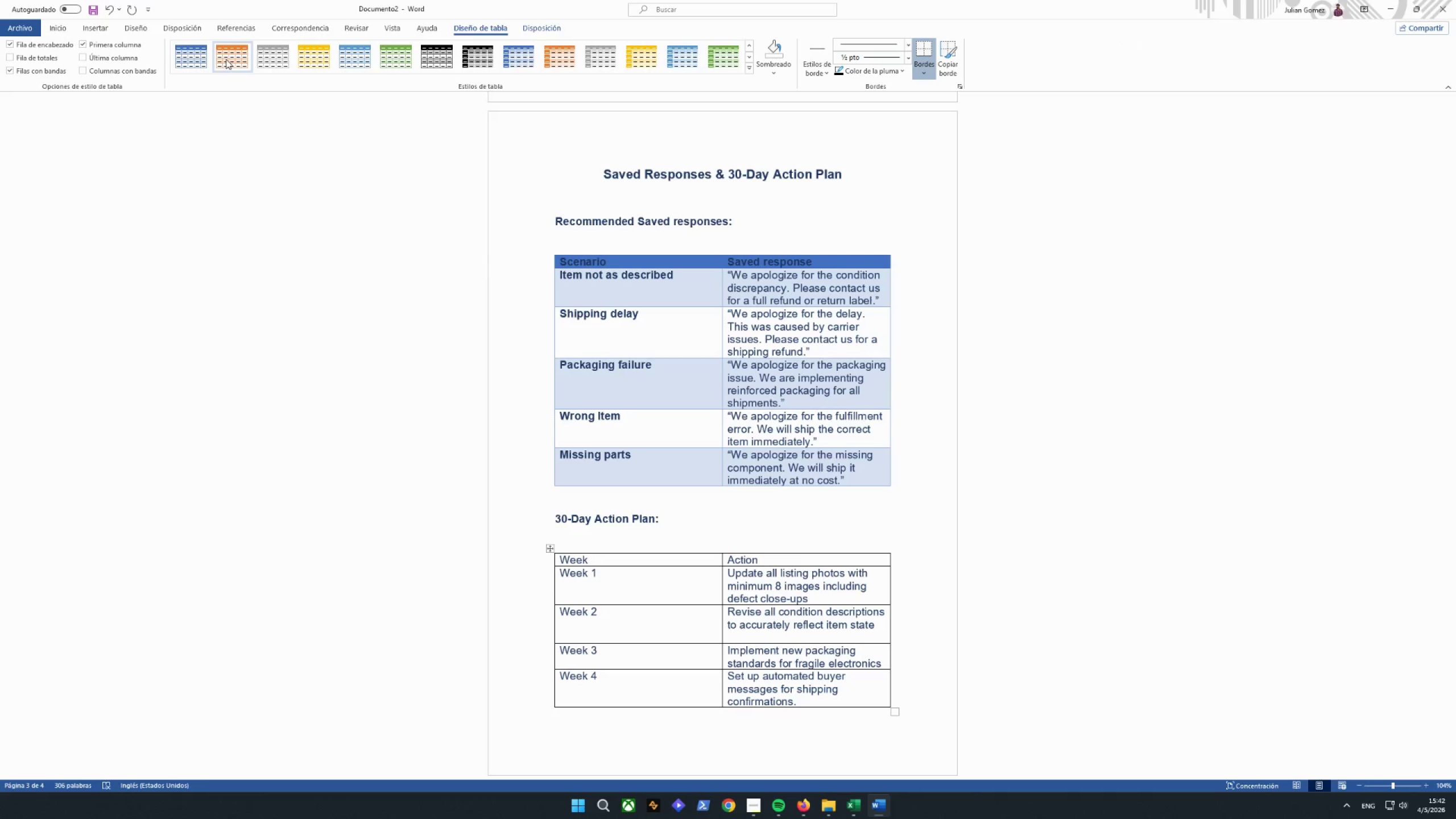 
left_click([184, 53])
 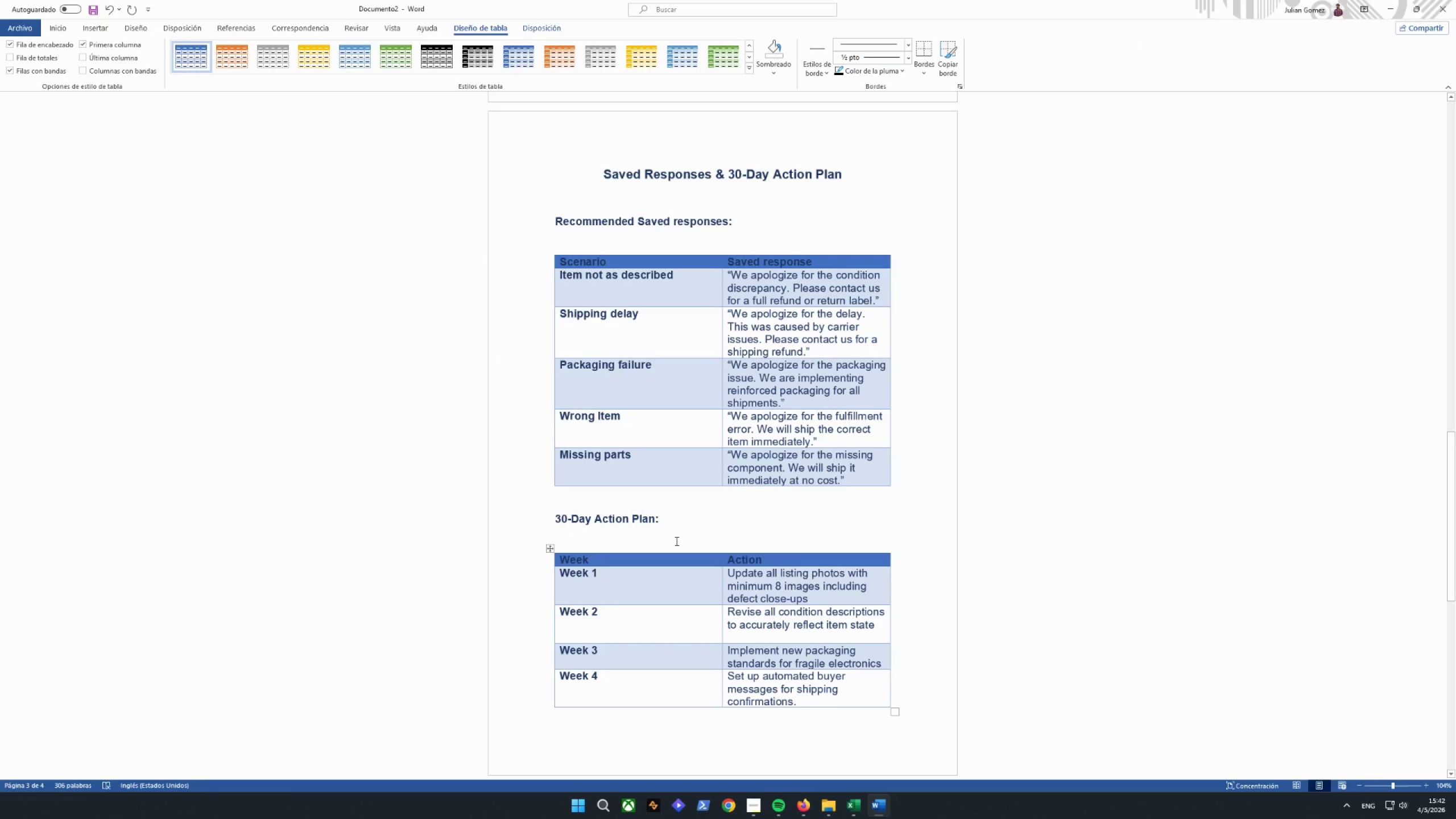 
left_click([739, 601])
 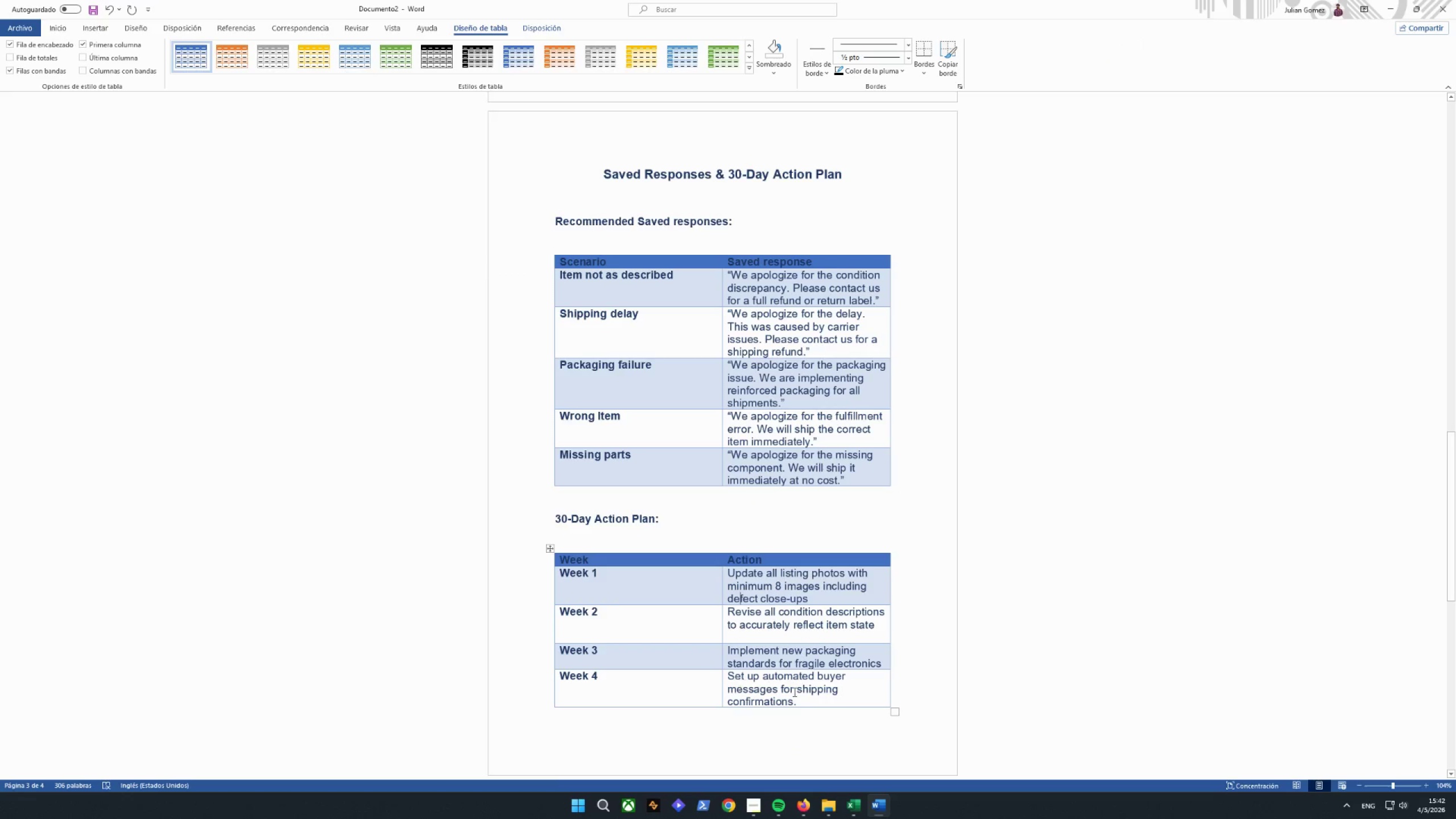 
left_click_drag(start_coordinate=[842, 700], to_coordinate=[560, 577])
 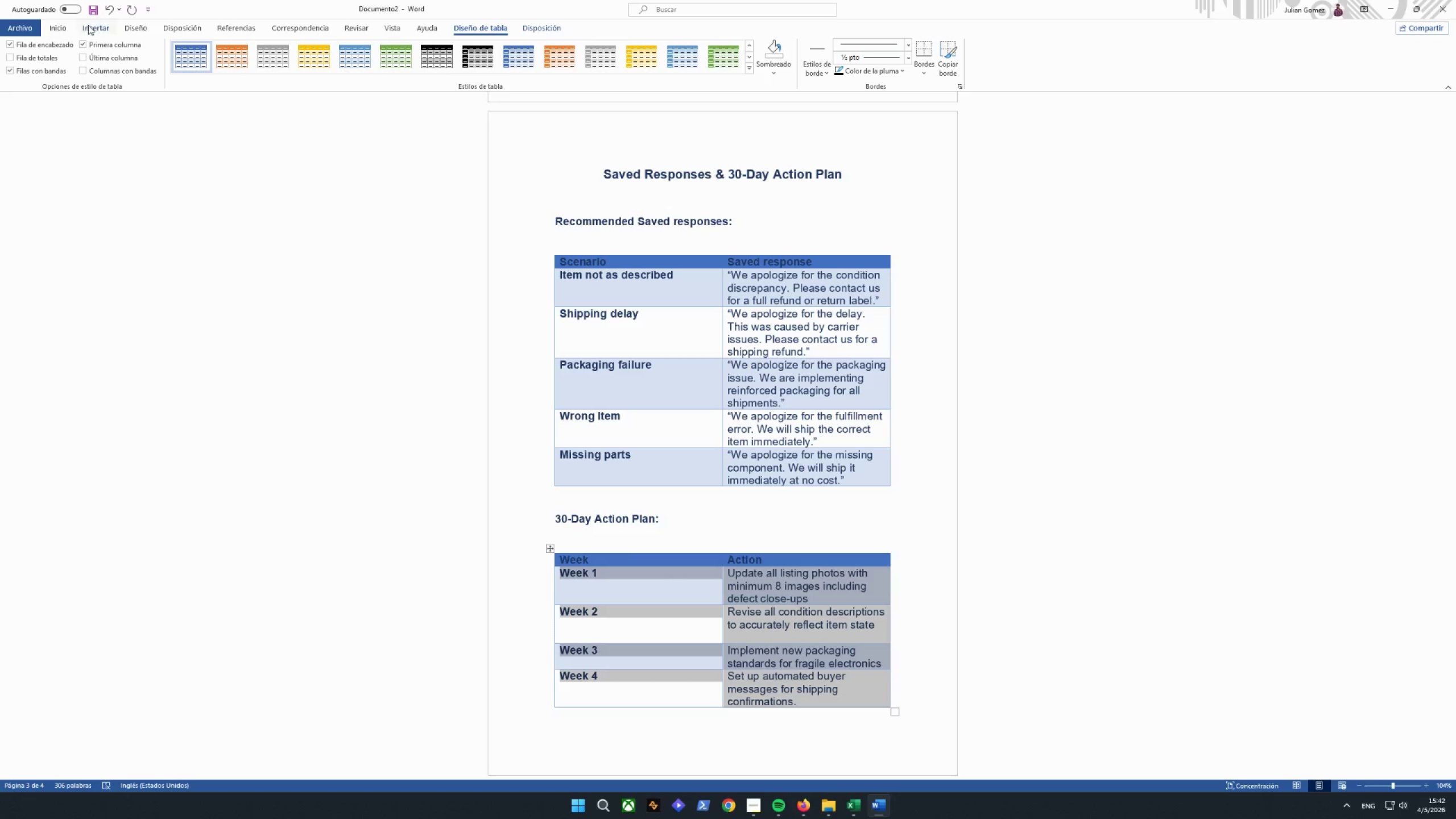 
left_click([61, 28])
 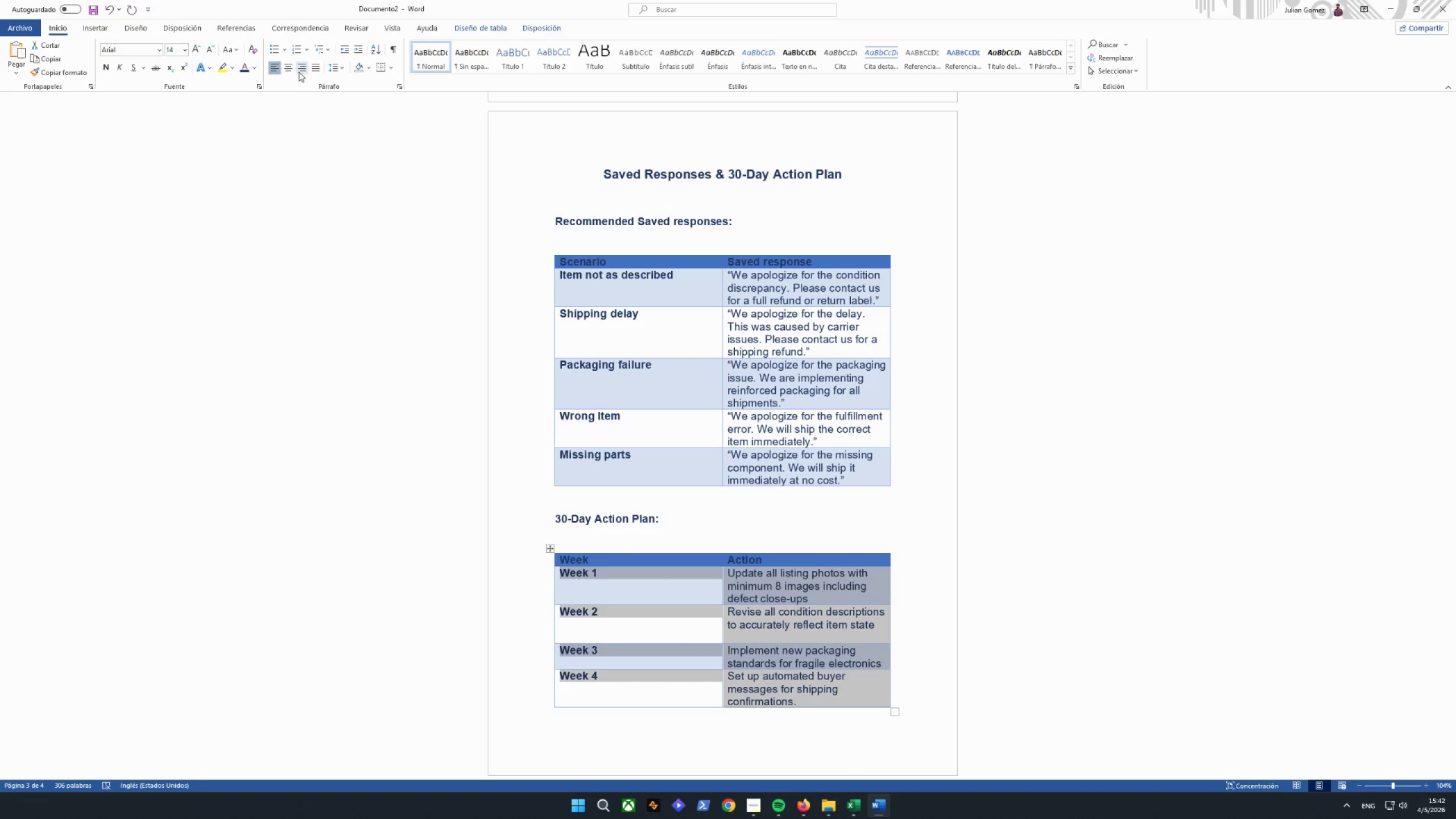 
left_click([293, 69])
 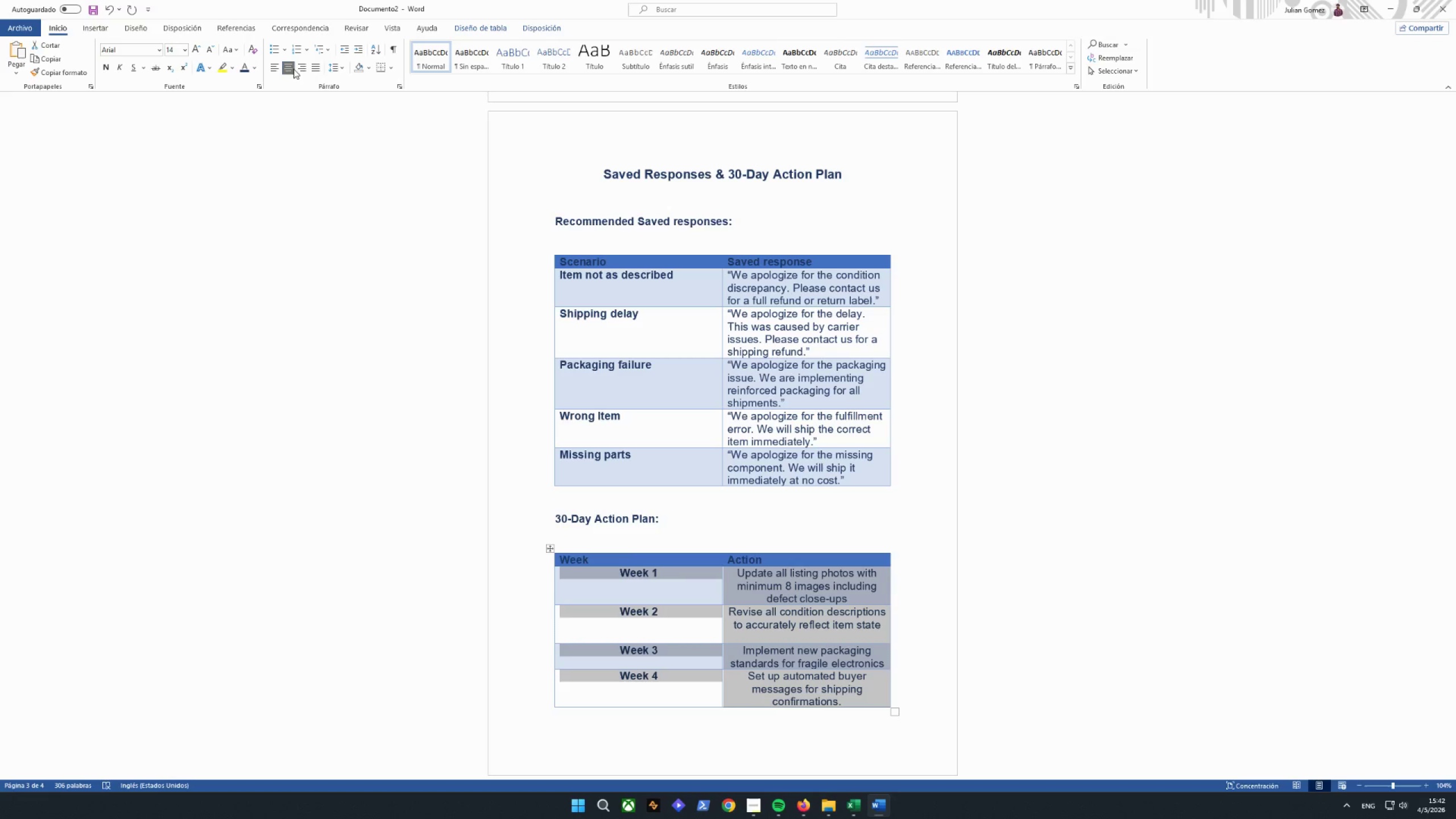 
left_click([275, 70])
 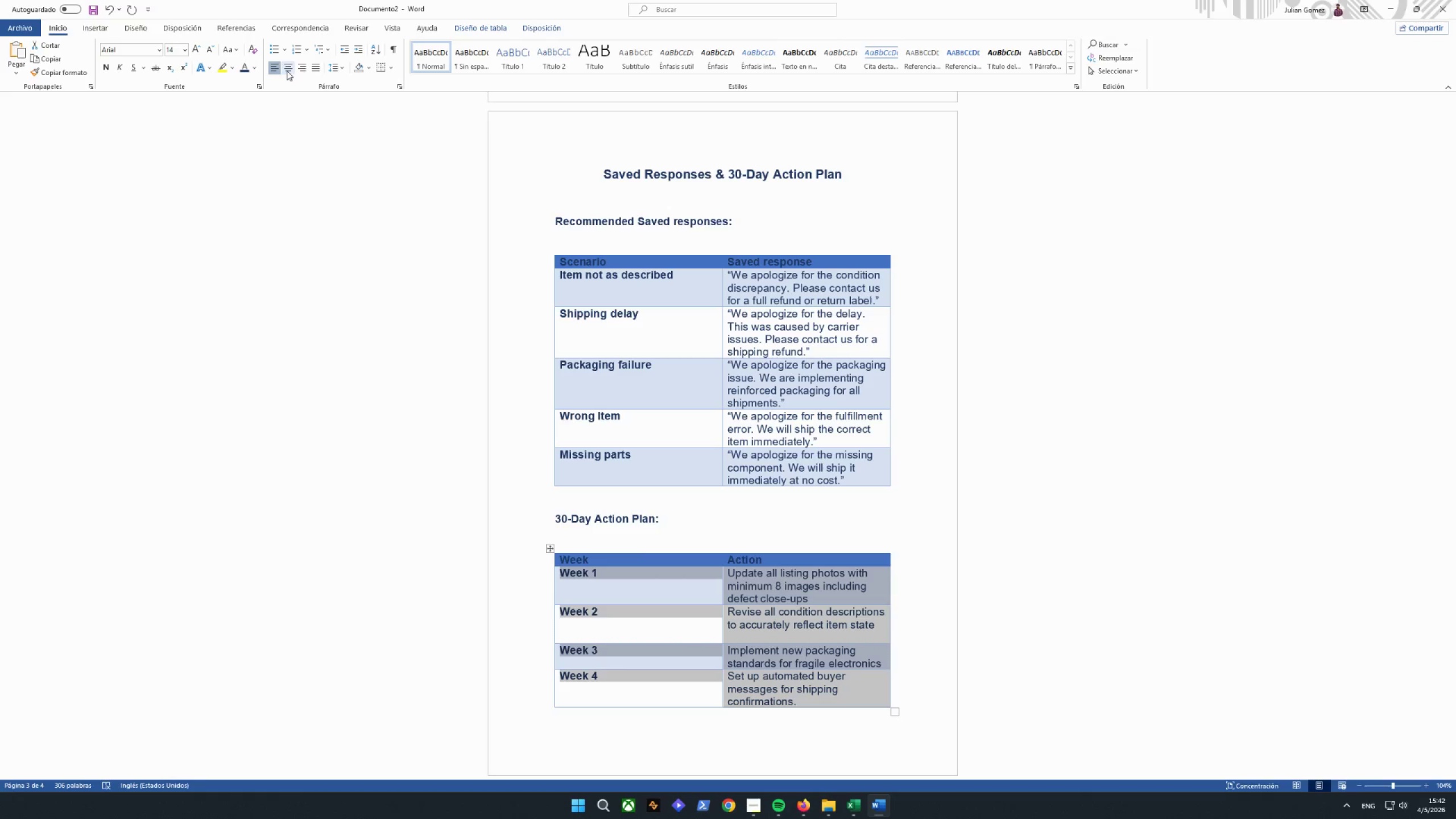 
left_click([315, 73])
 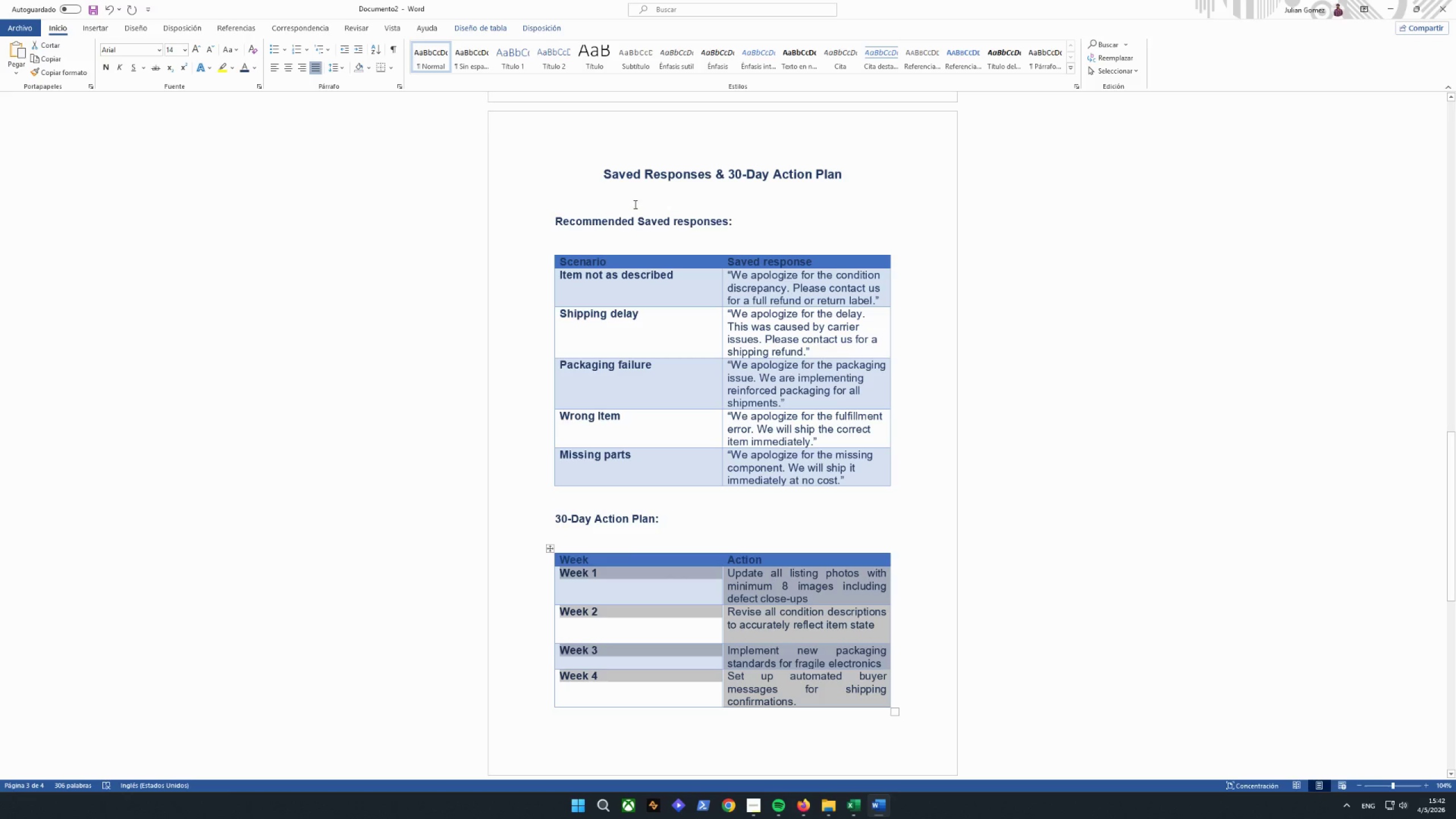 
left_click_drag(start_coordinate=[876, 478], to_coordinate=[641, 302])
 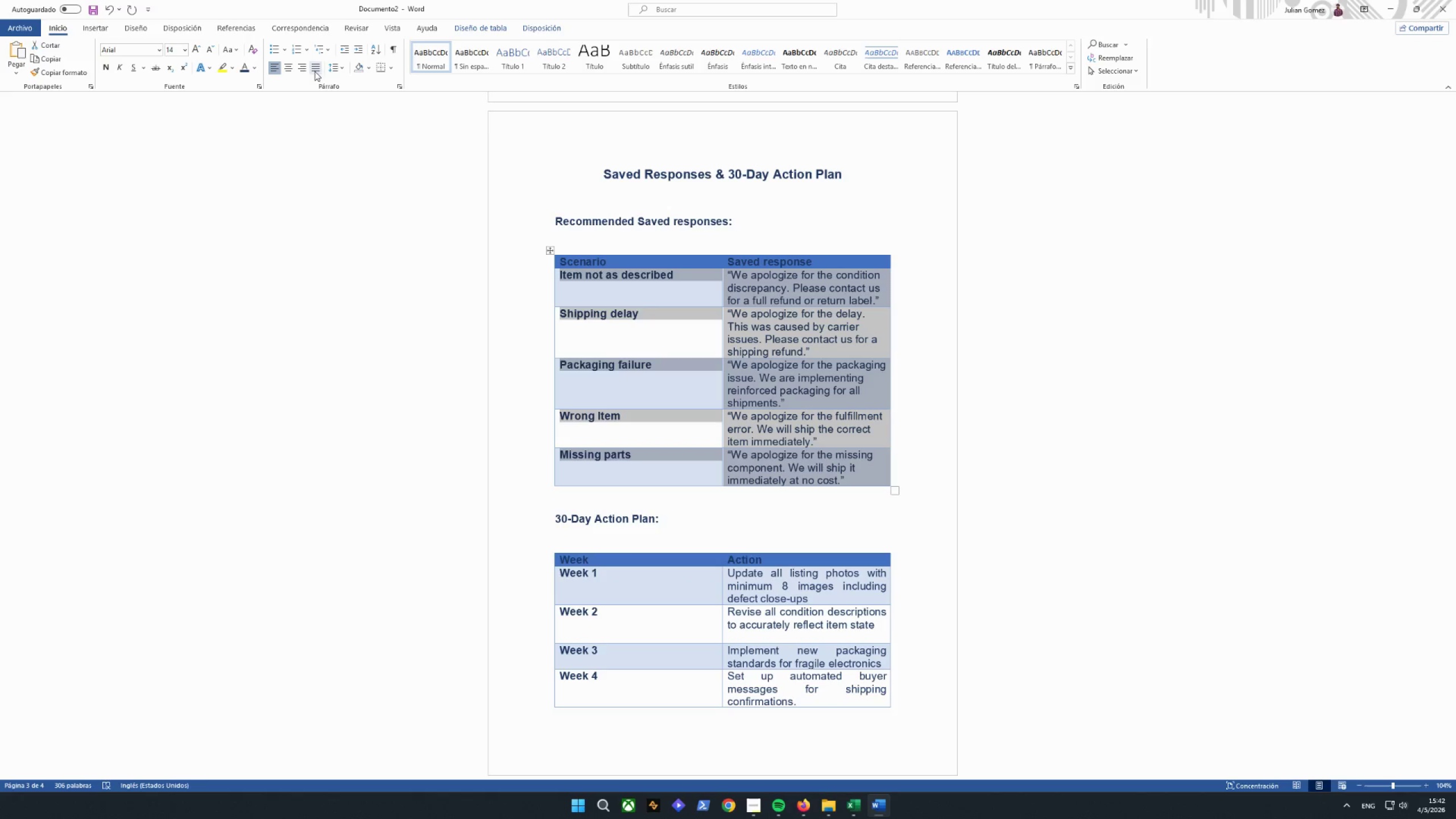 
left_click([312, 65])
 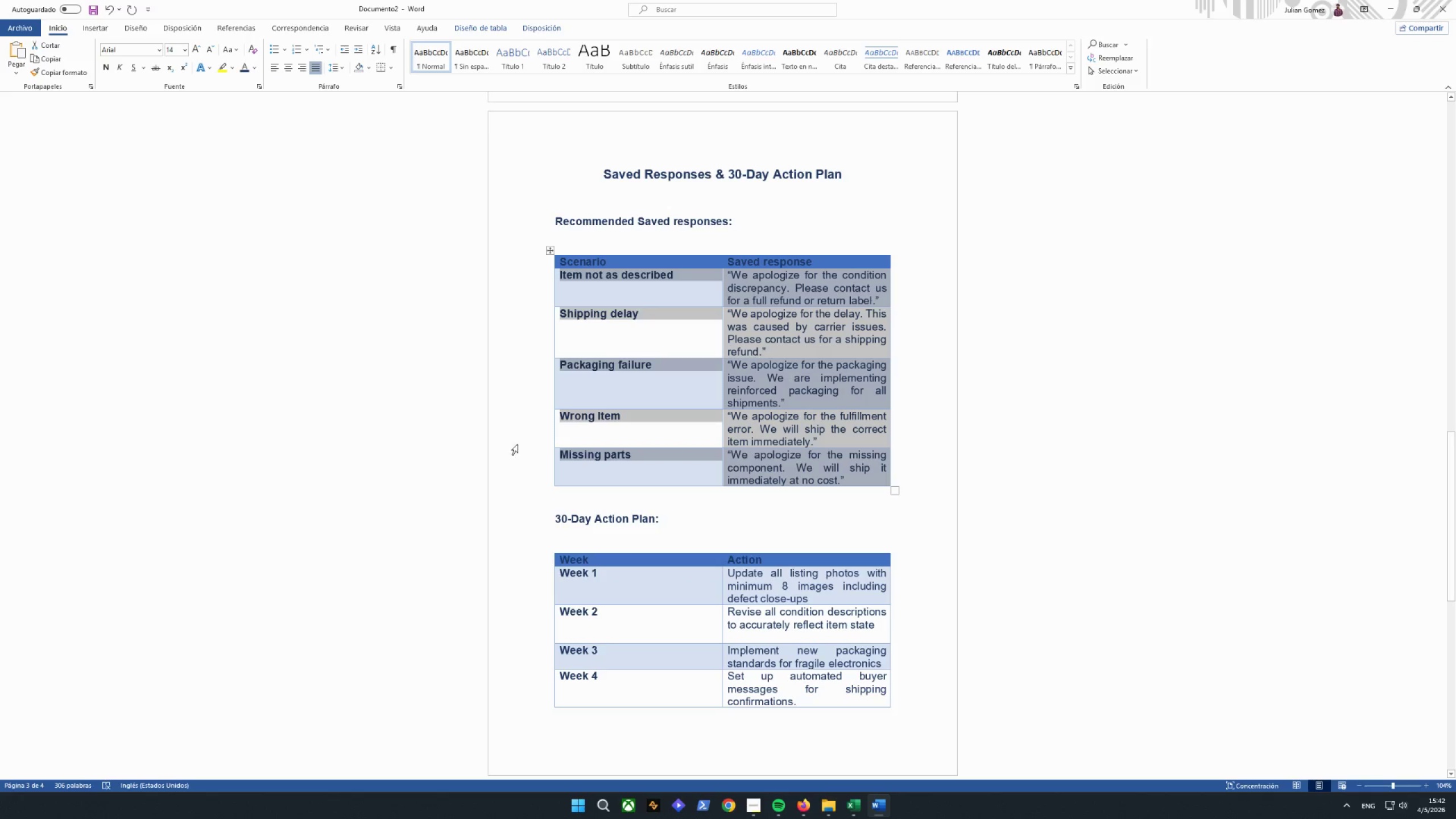 
left_click([435, 400])
 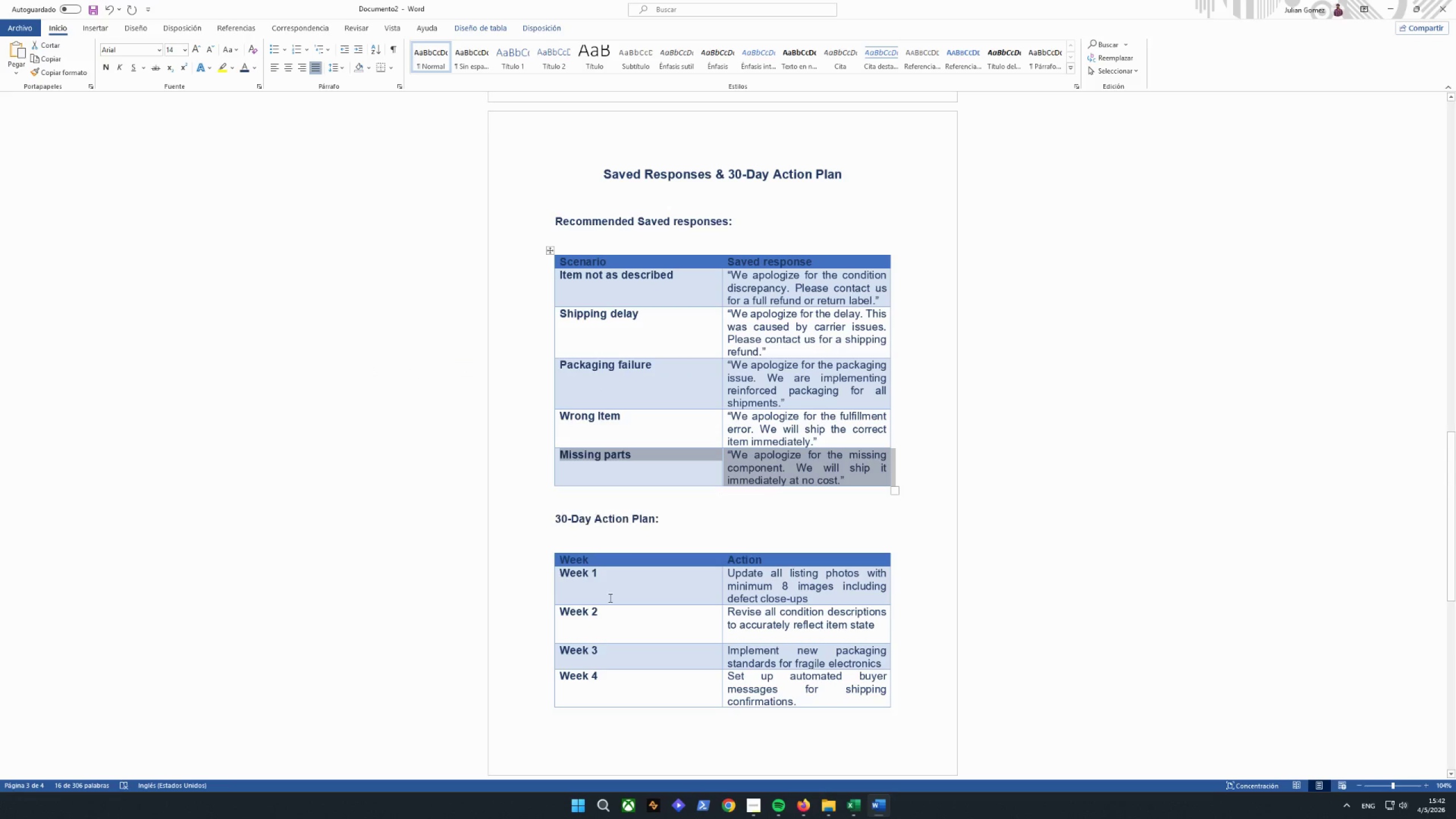 
left_click([867, 531])
 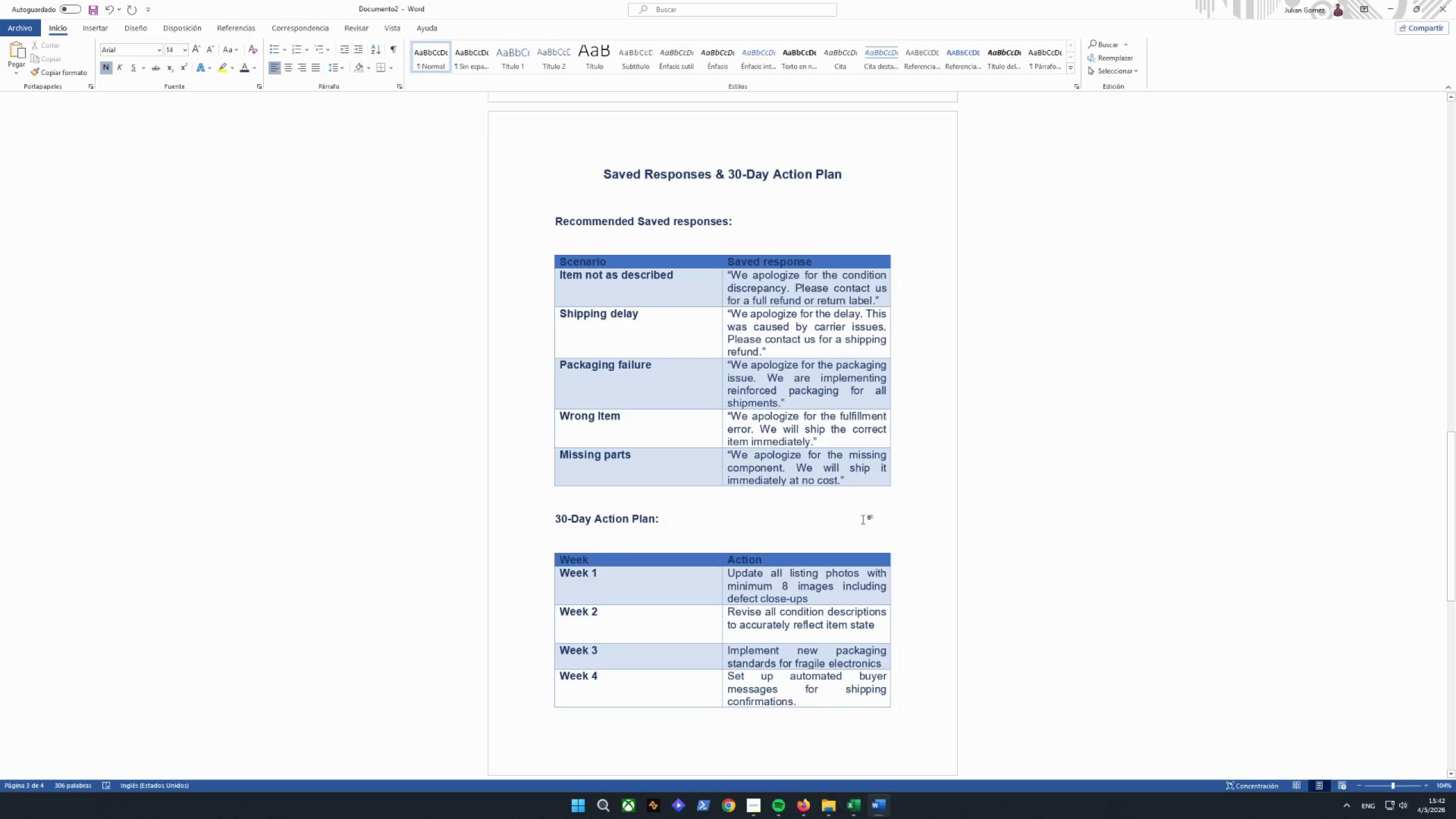 
scroll: coordinate [862, 519], scroll_direction: down, amount: 6.0
 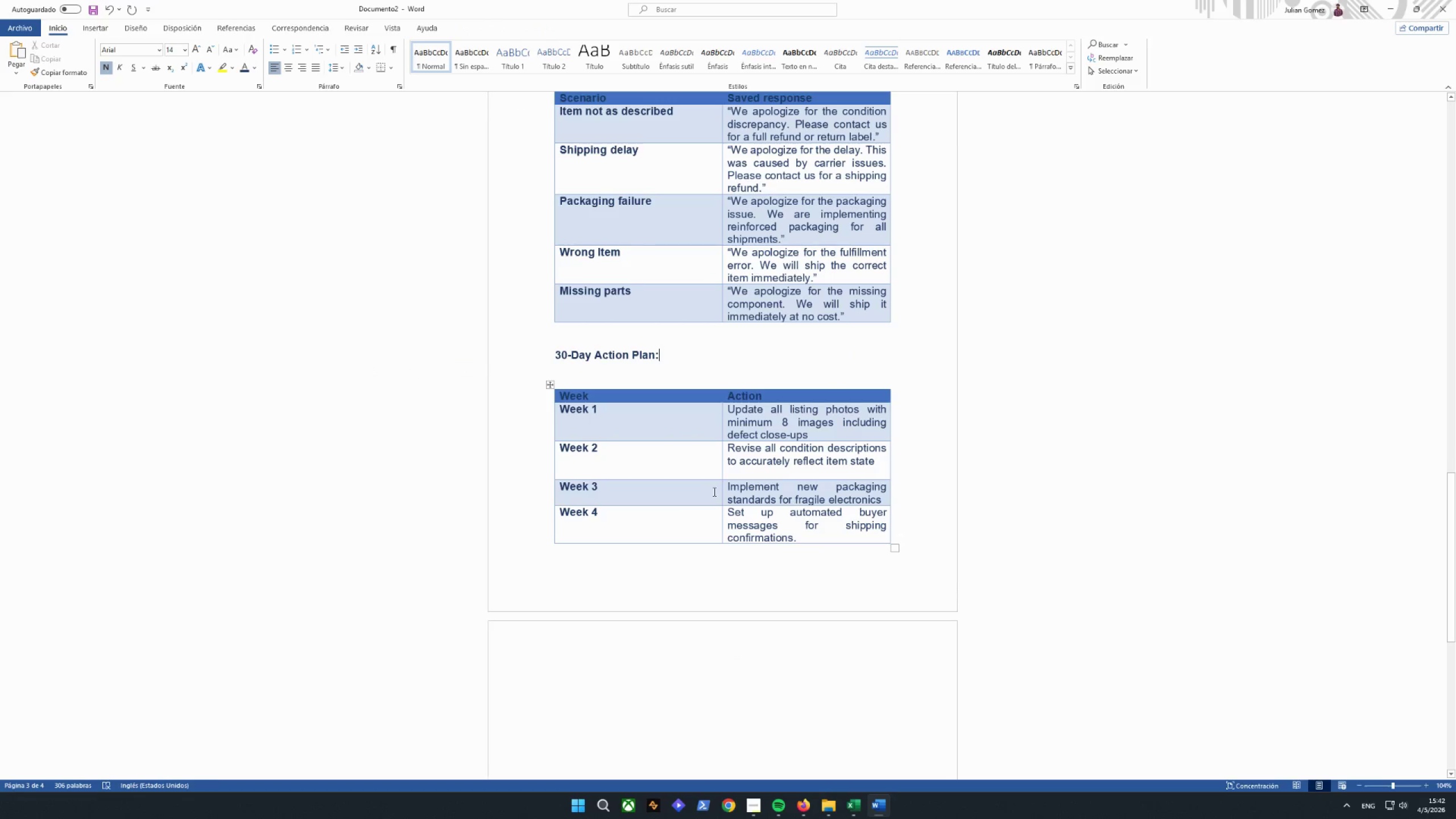 
left_click_drag(start_coordinate=[632, 523], to_coordinate=[559, 415])
 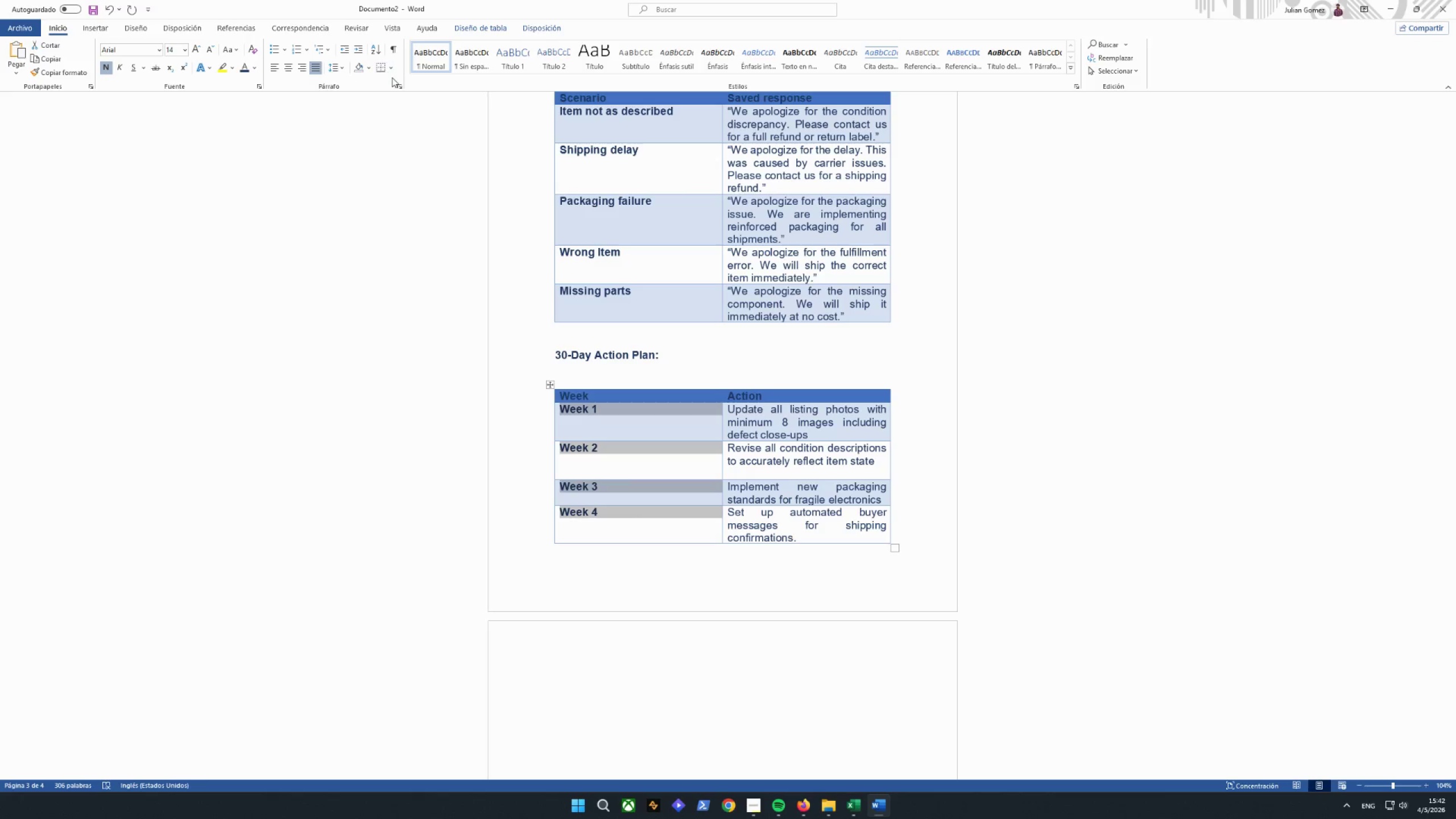 
wait(5.3)
 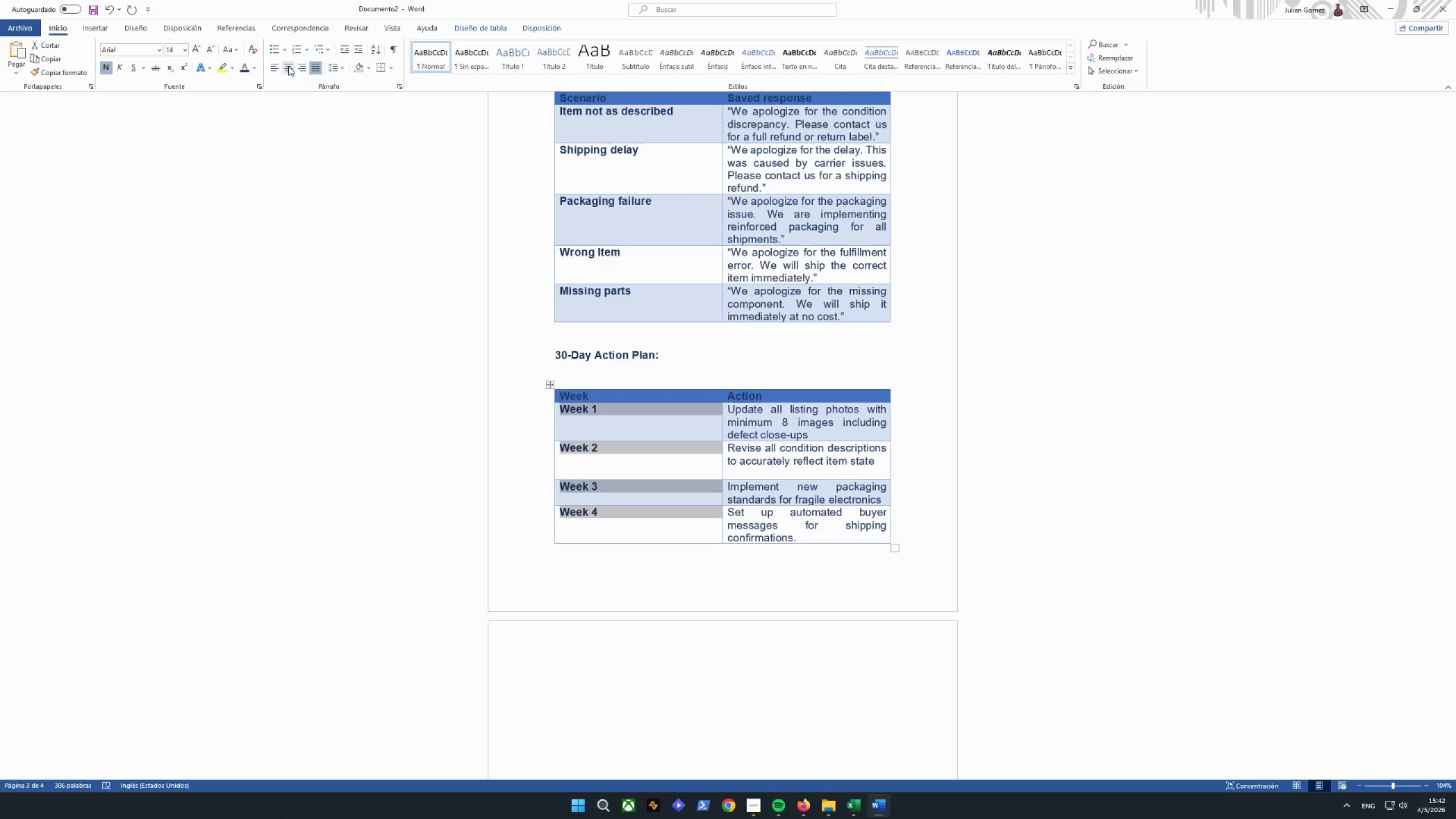 
double_click([138, 28])
 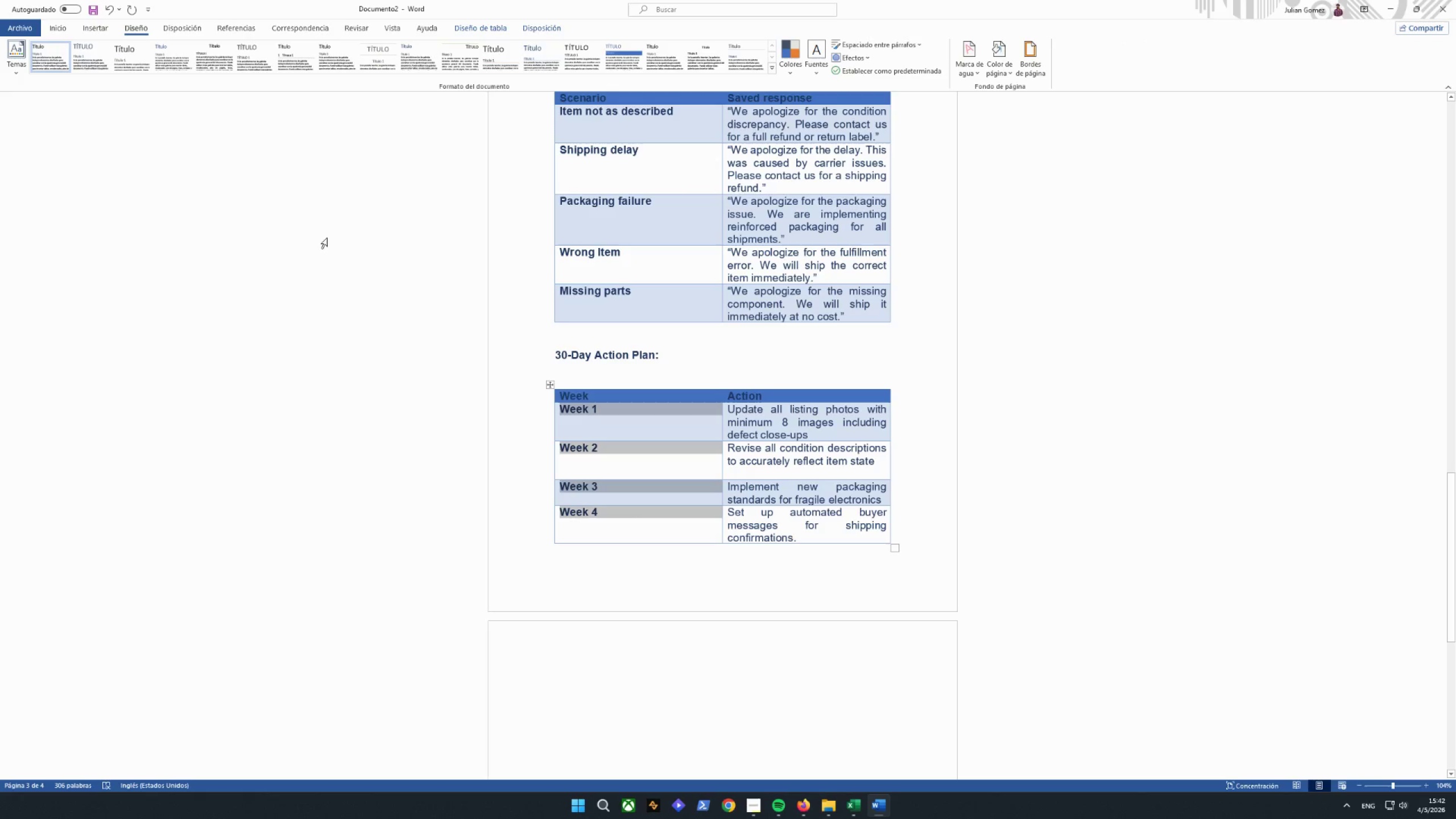 
left_click([335, 242])
 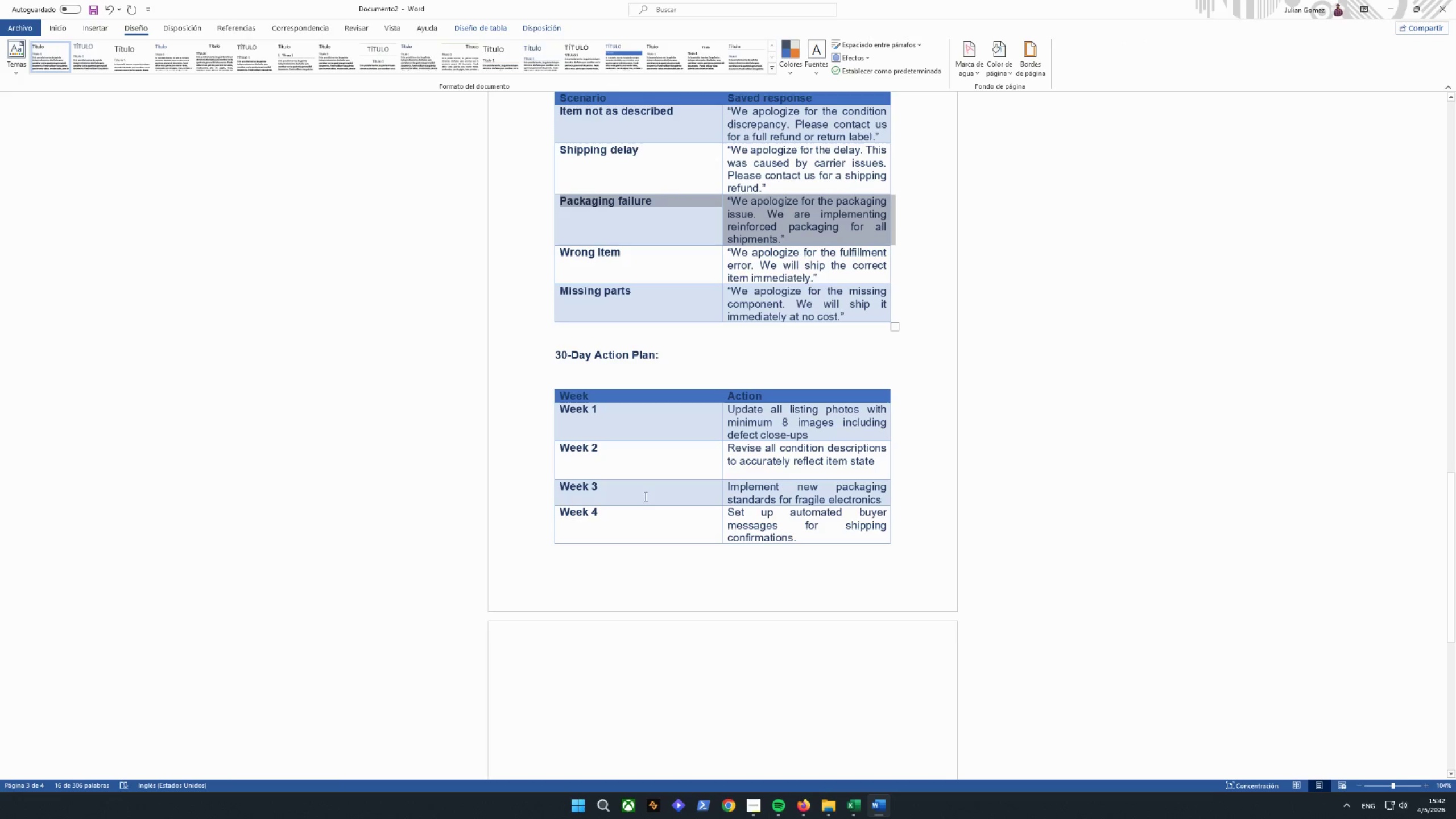 
left_click([756, 621])
 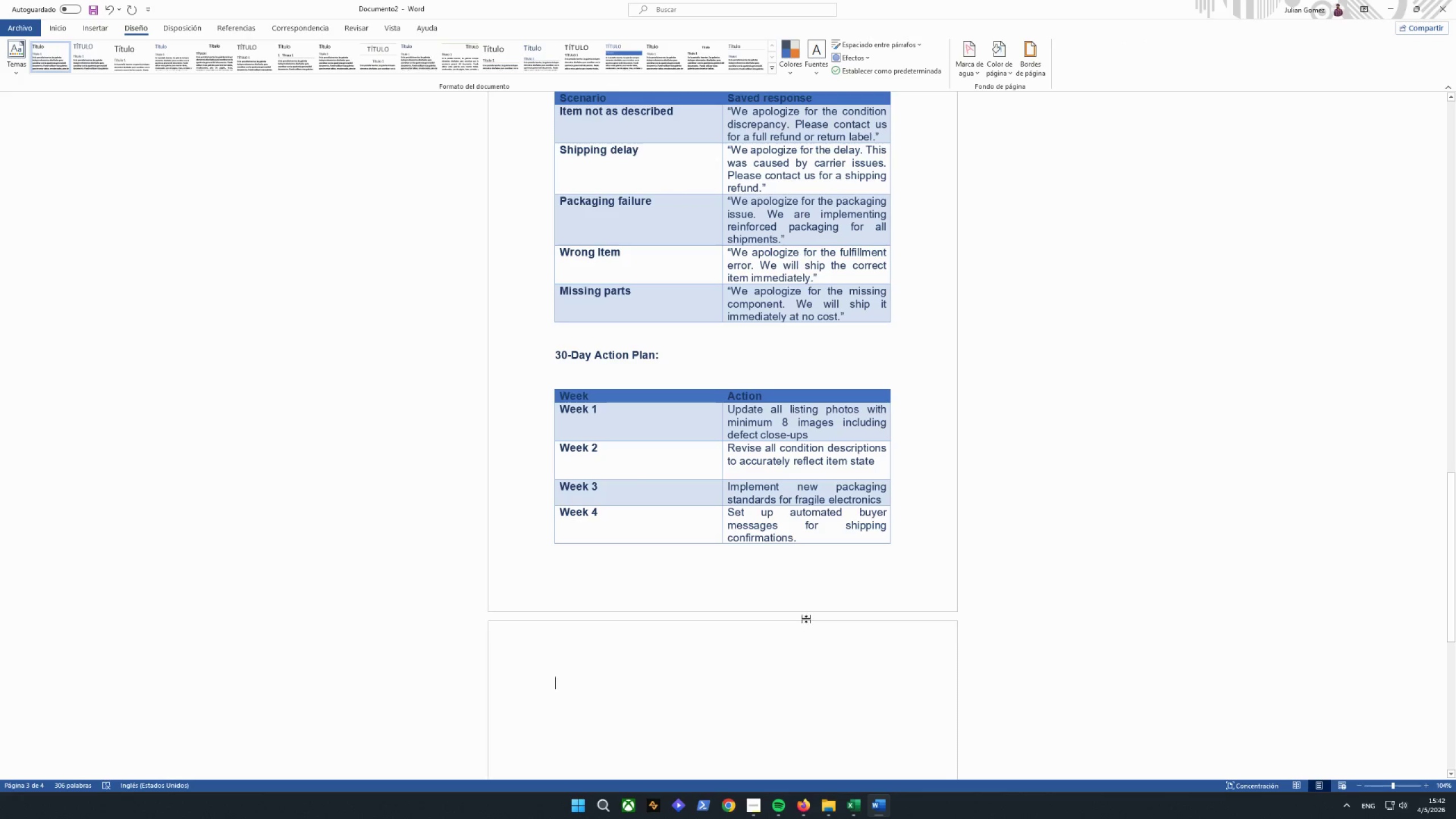 
scroll: coordinate [808, 606], scroll_direction: down, amount: 21.0
 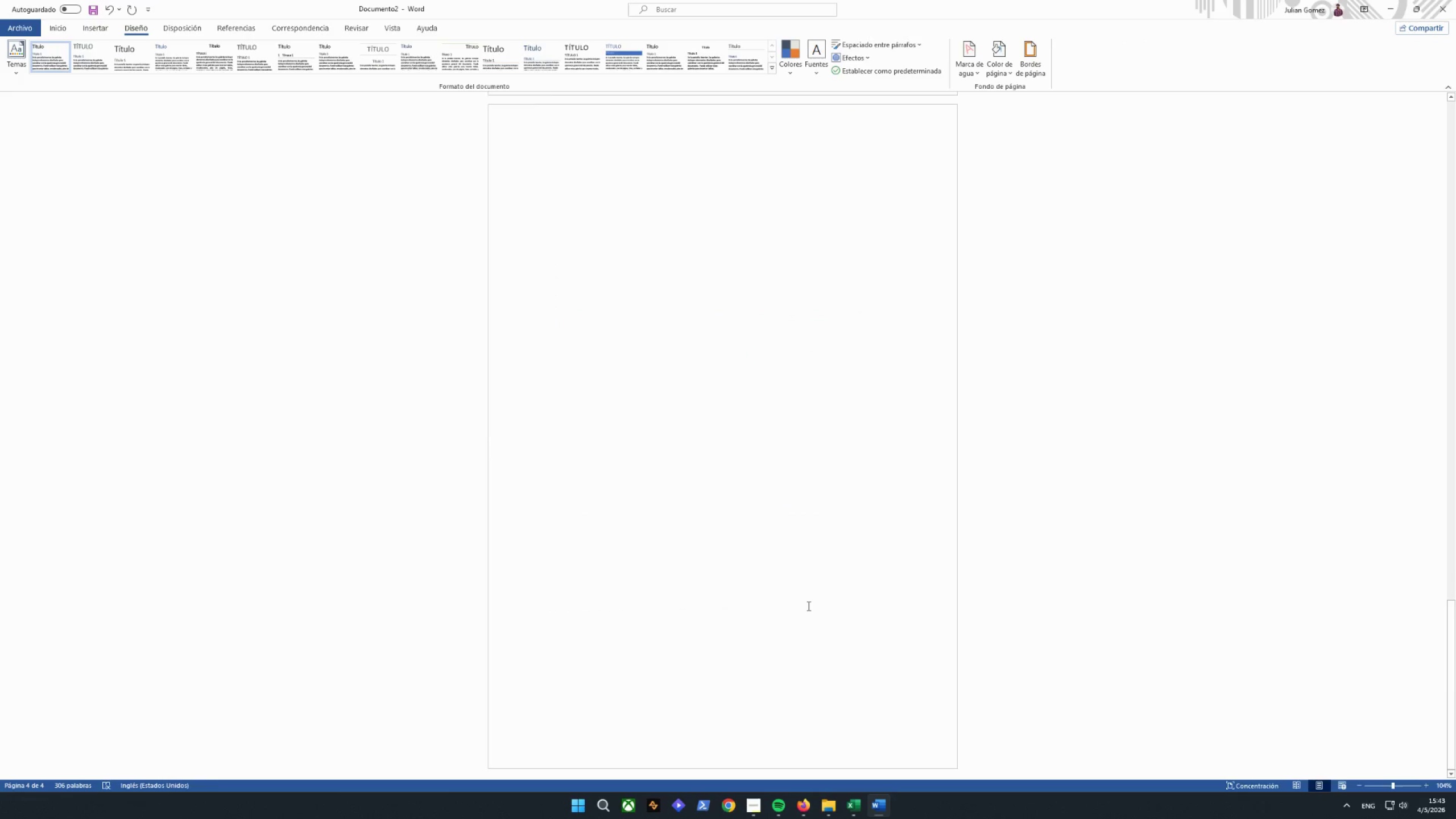 
key(Backspace)
 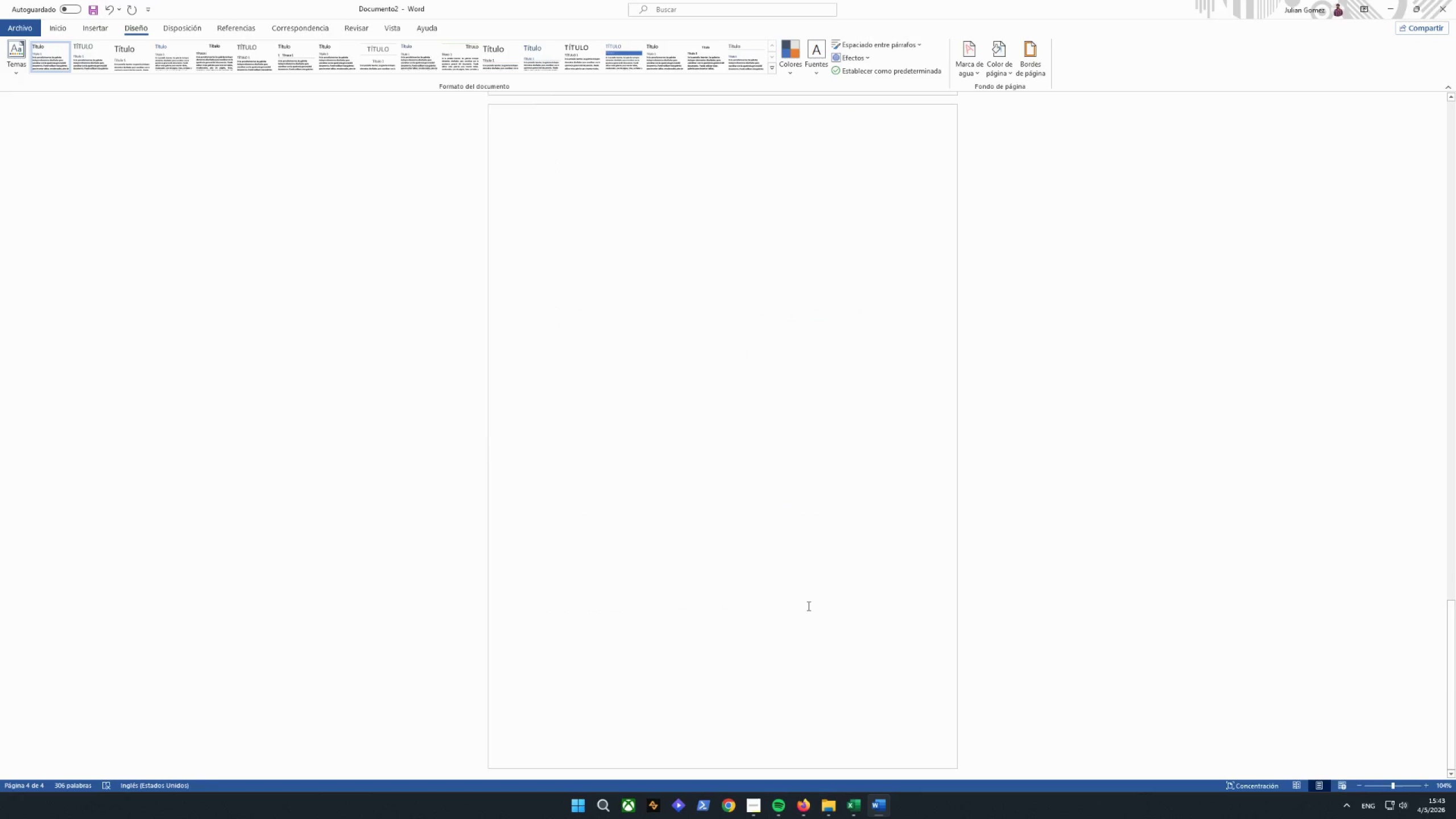 
key(Backspace)
 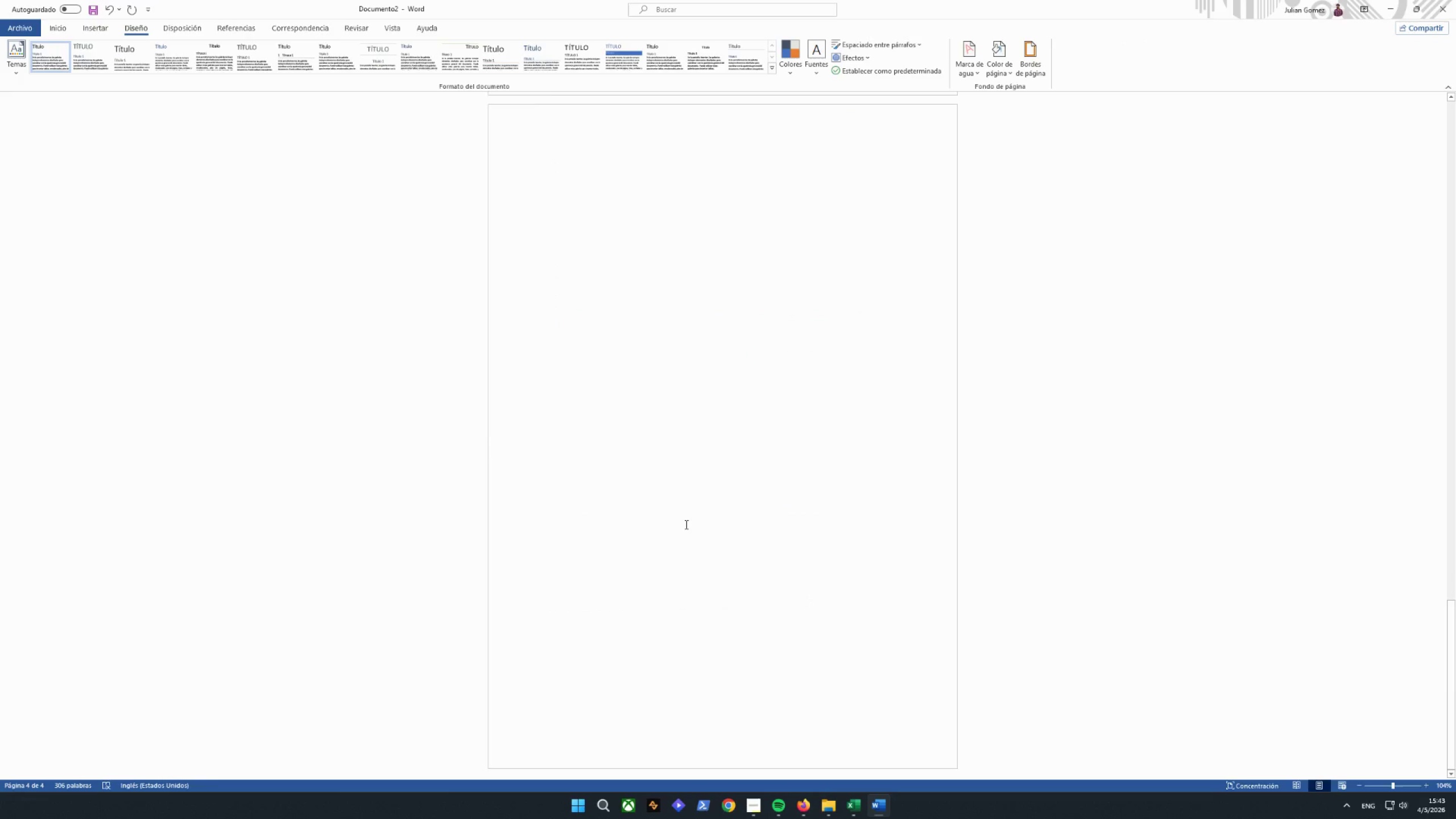 
left_click([685, 524])
 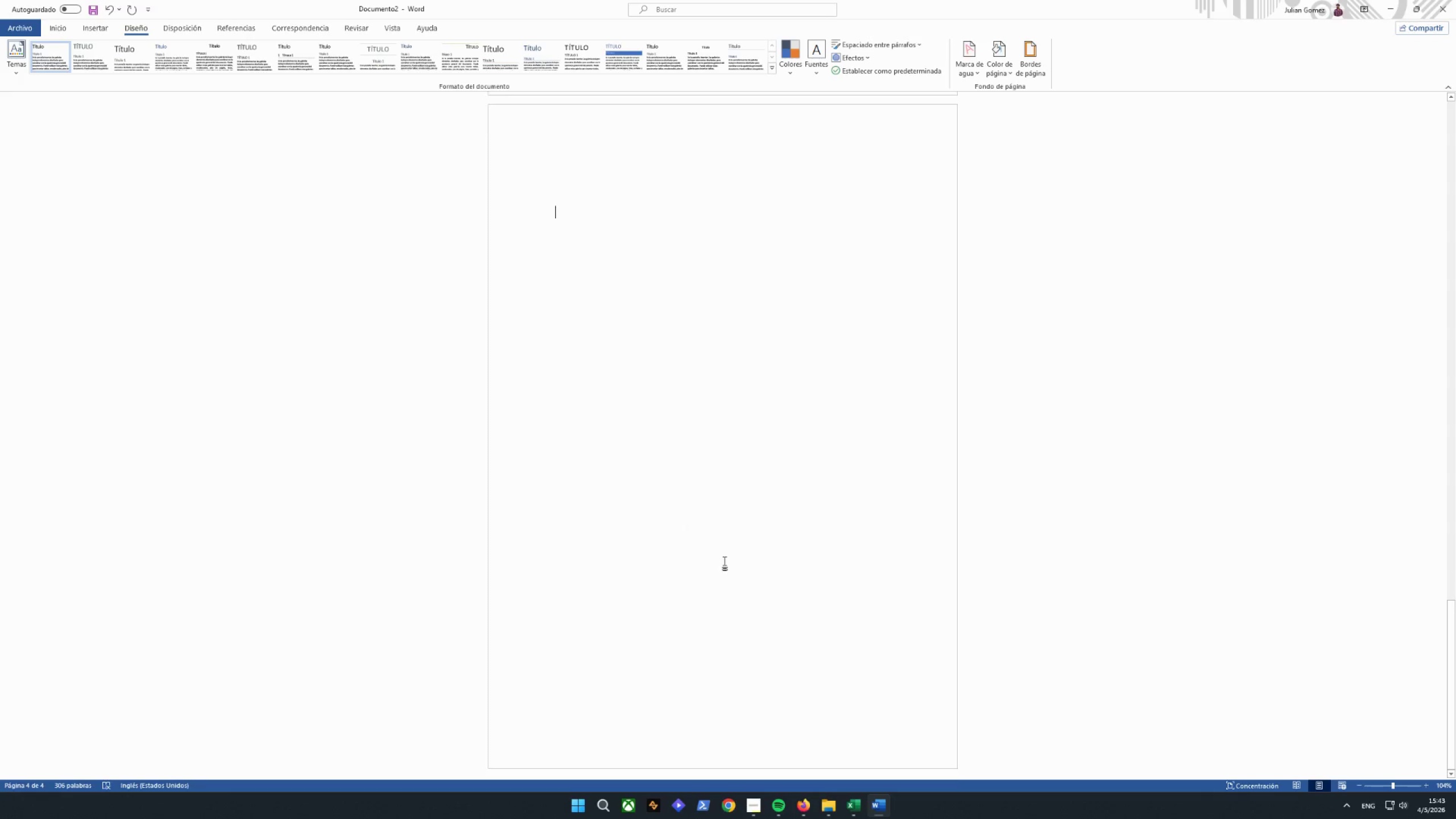 
key(Backspace)
 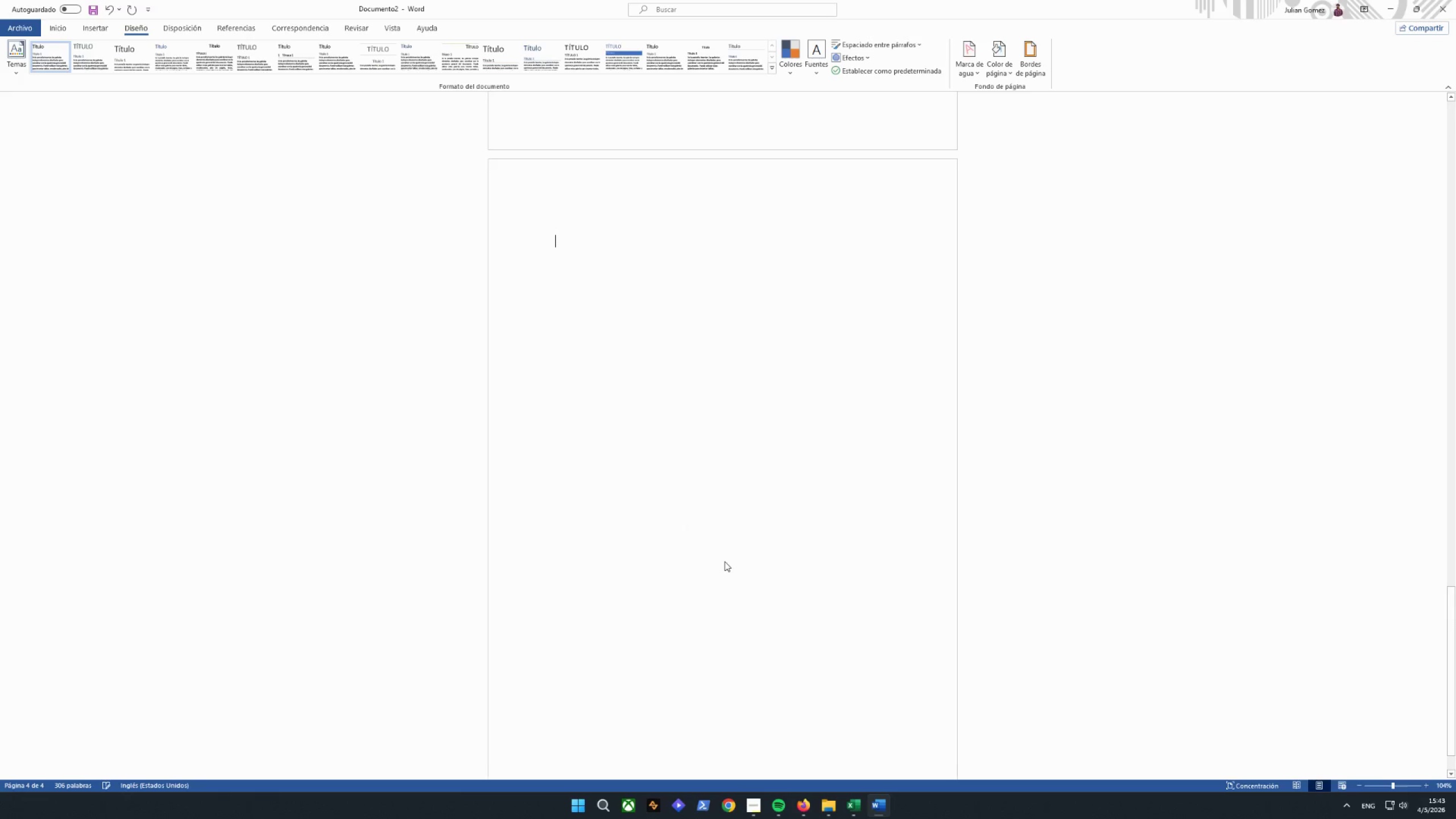 
key(Backspace)
 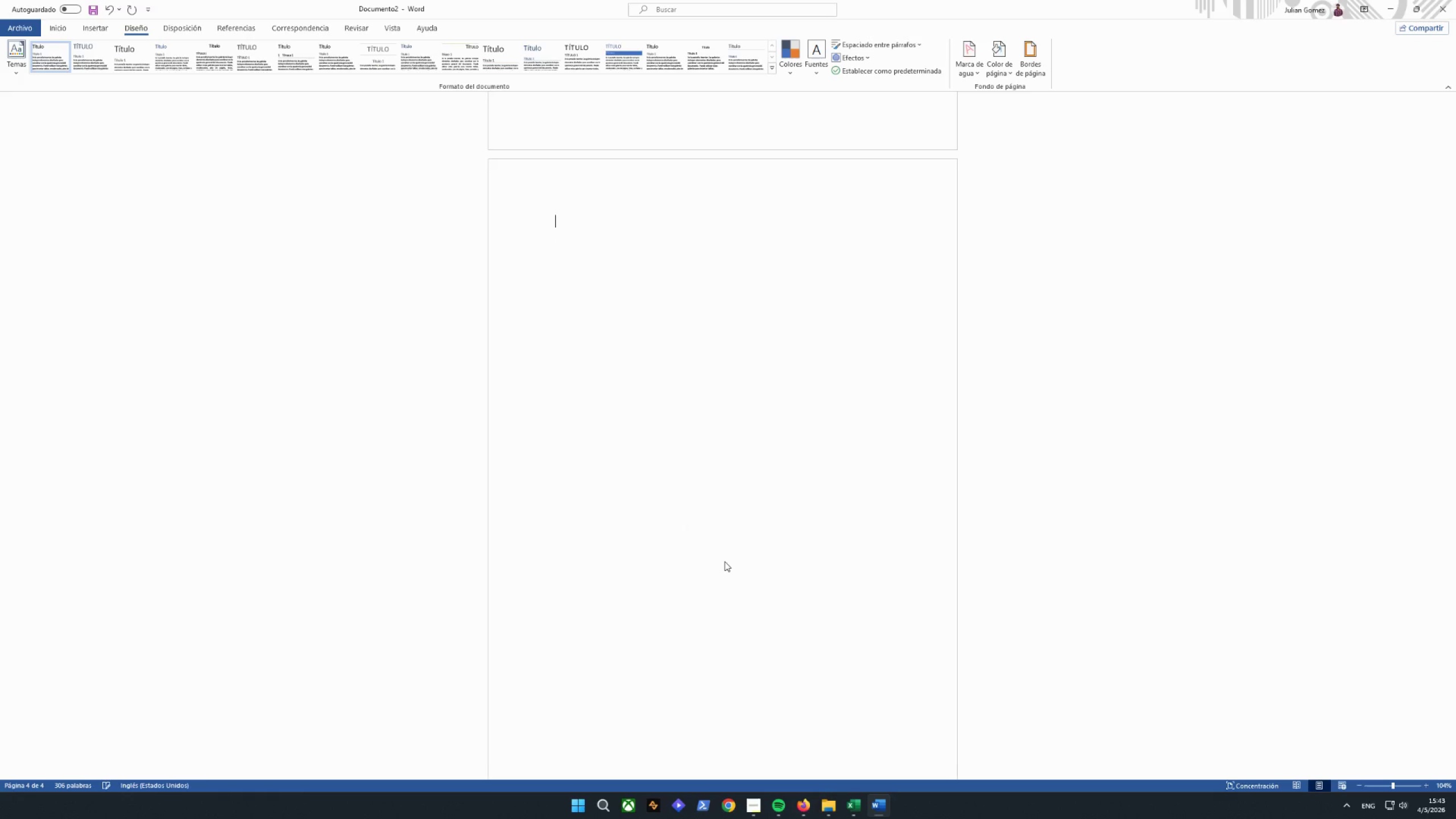 
scroll: coordinate [725, 561], scroll_direction: up, amount: 2.0
 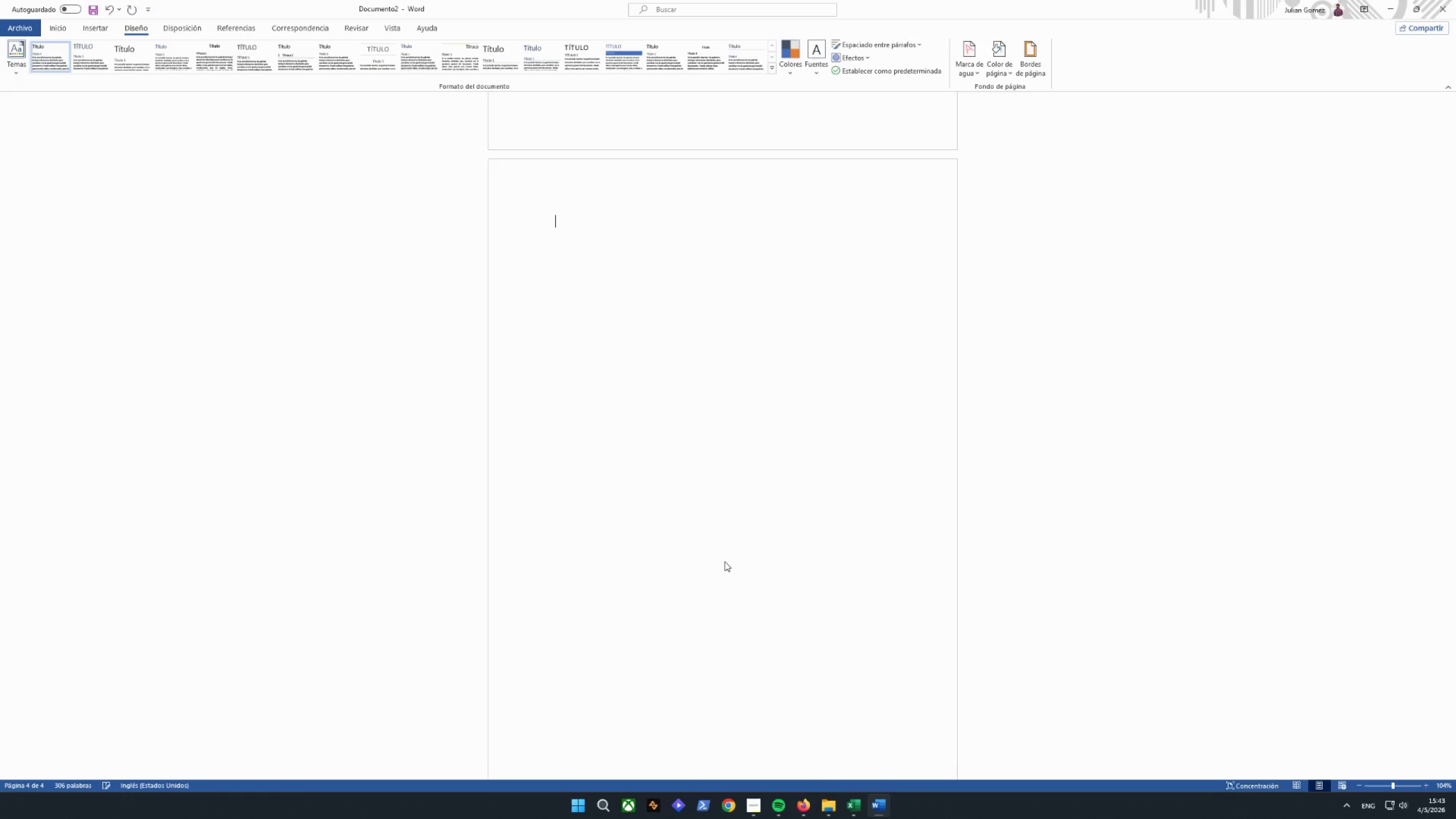 
key(Backspace)
 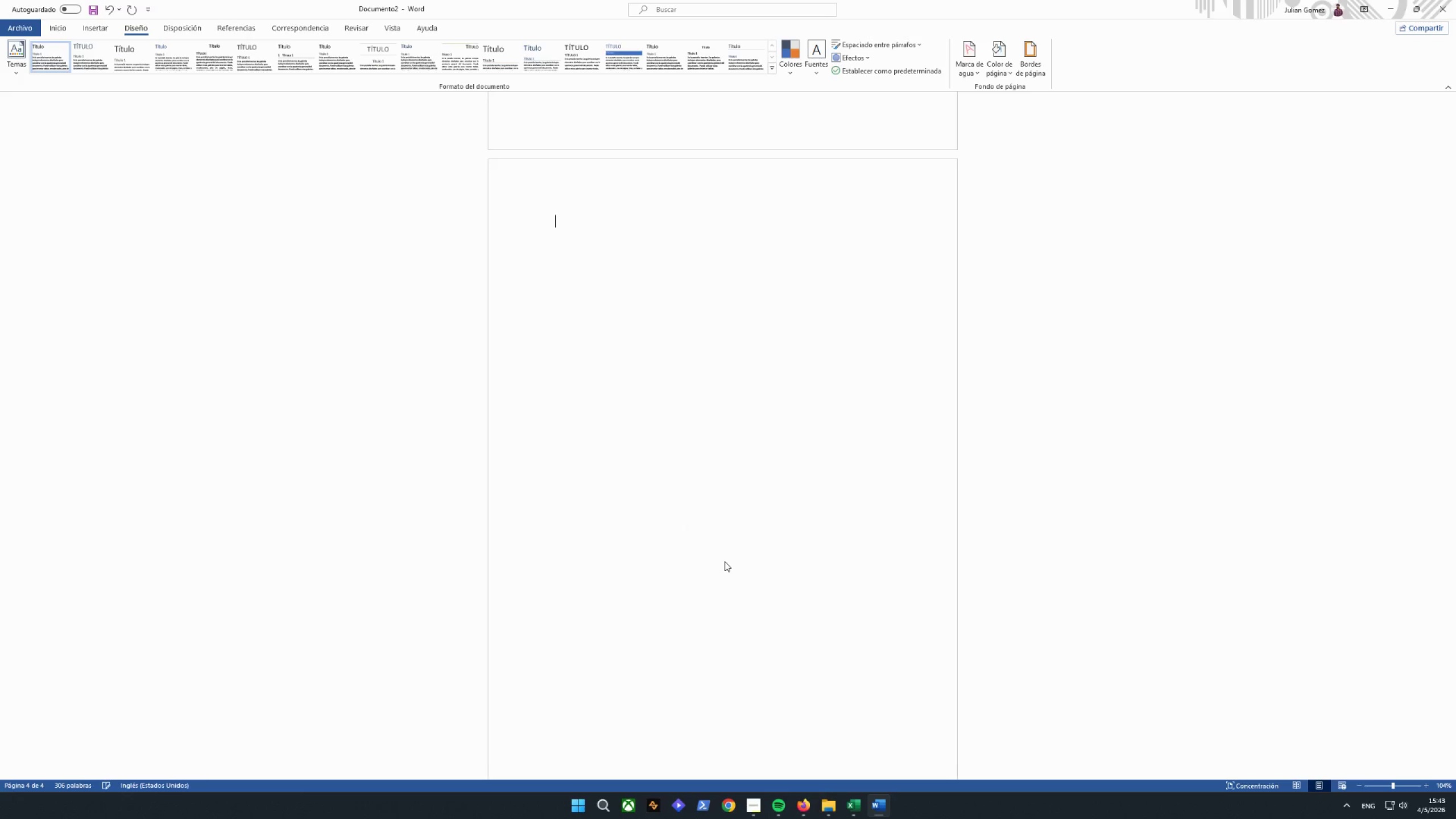 
key(Backspace)
 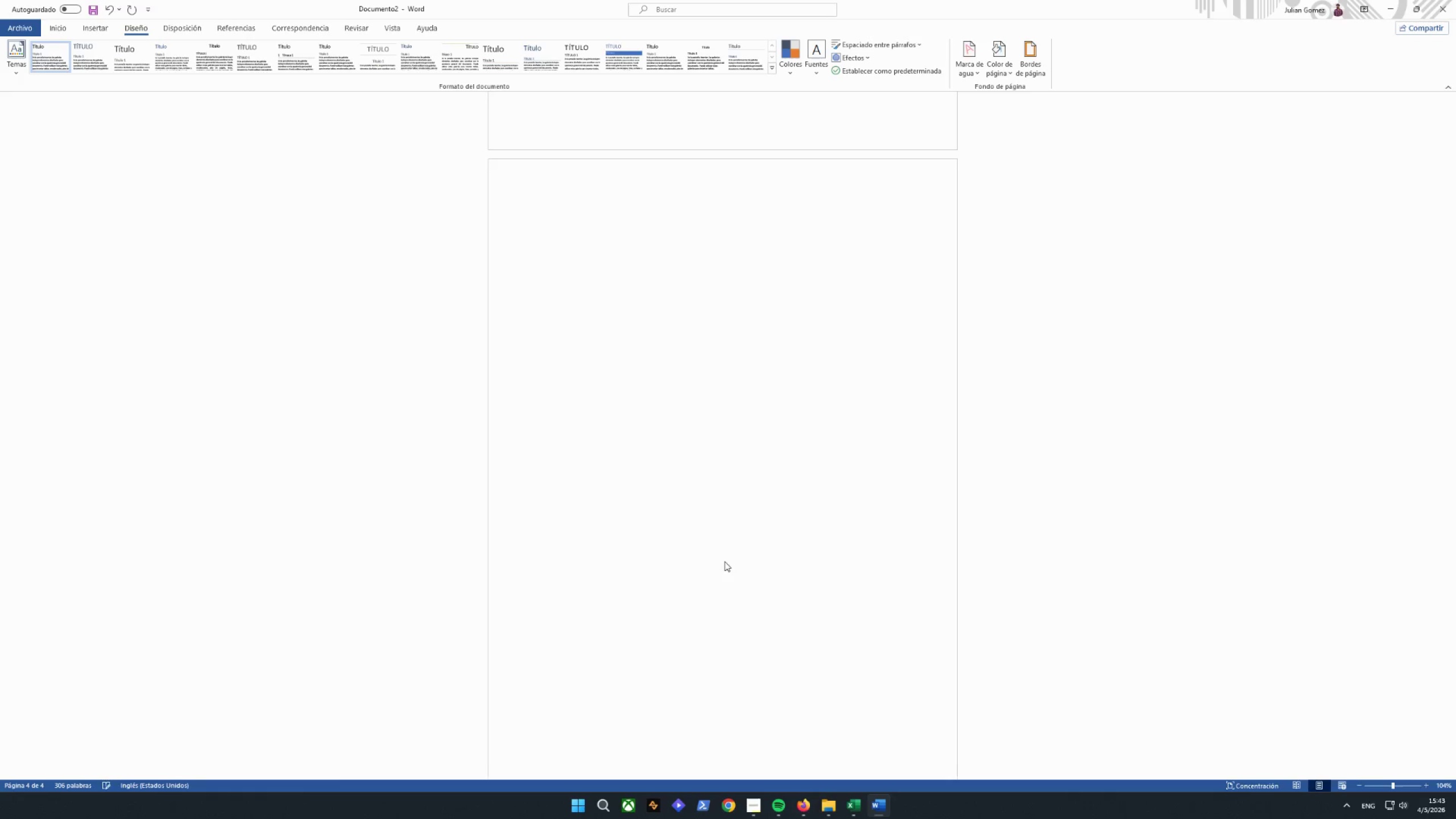 
left_click([652, 517])
 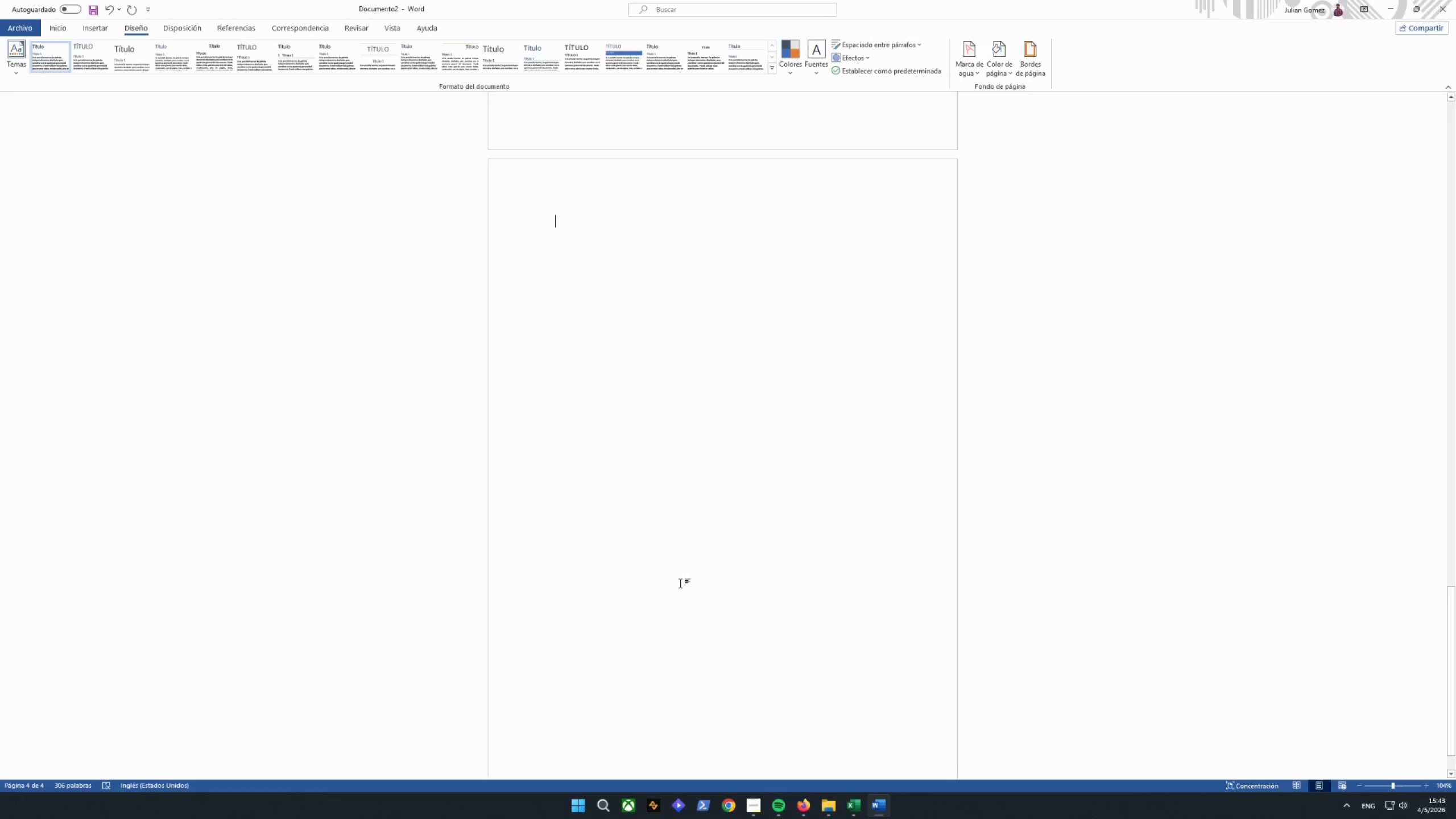 
key(Backspace)
 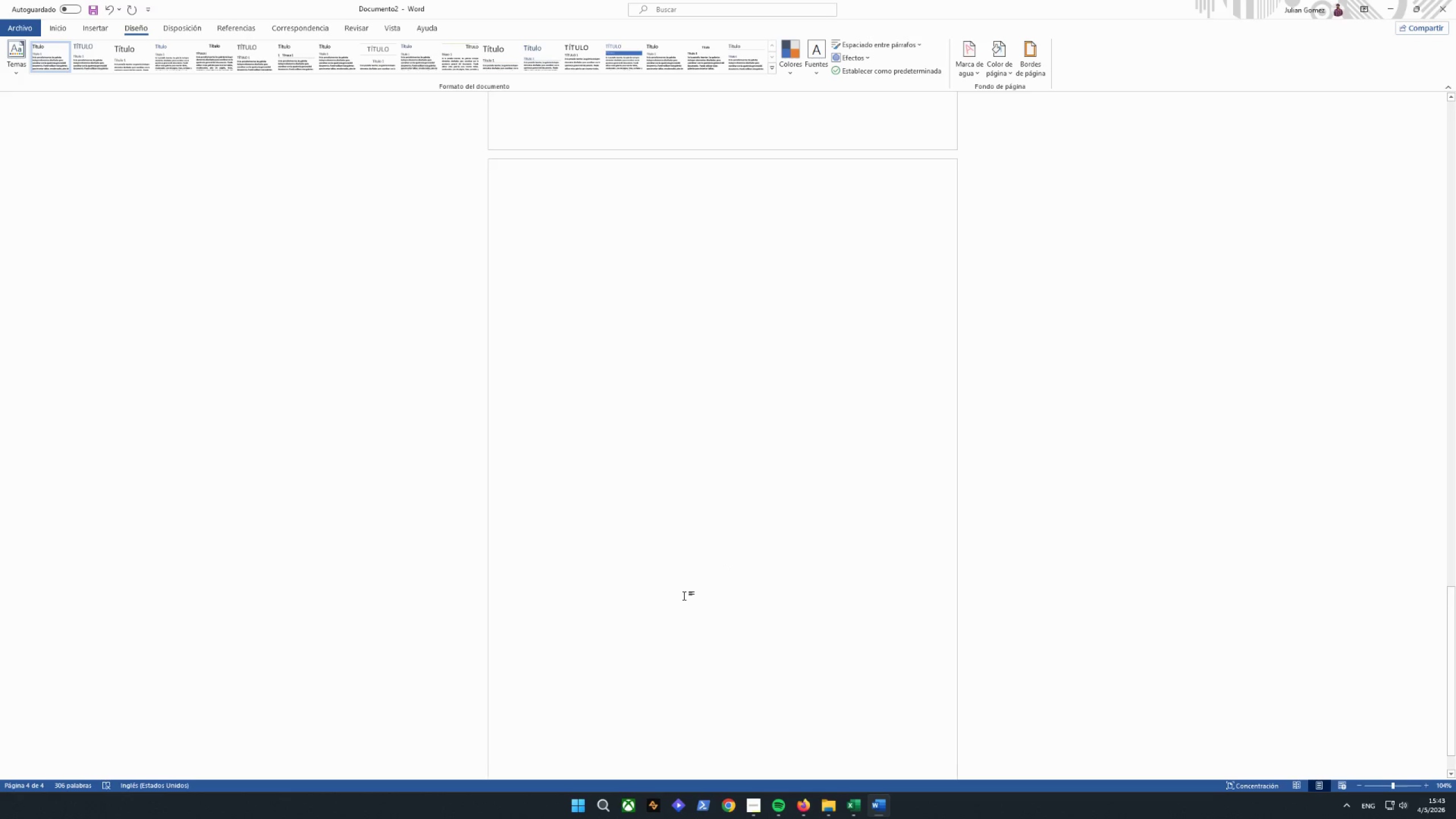 
key(Backspace)
 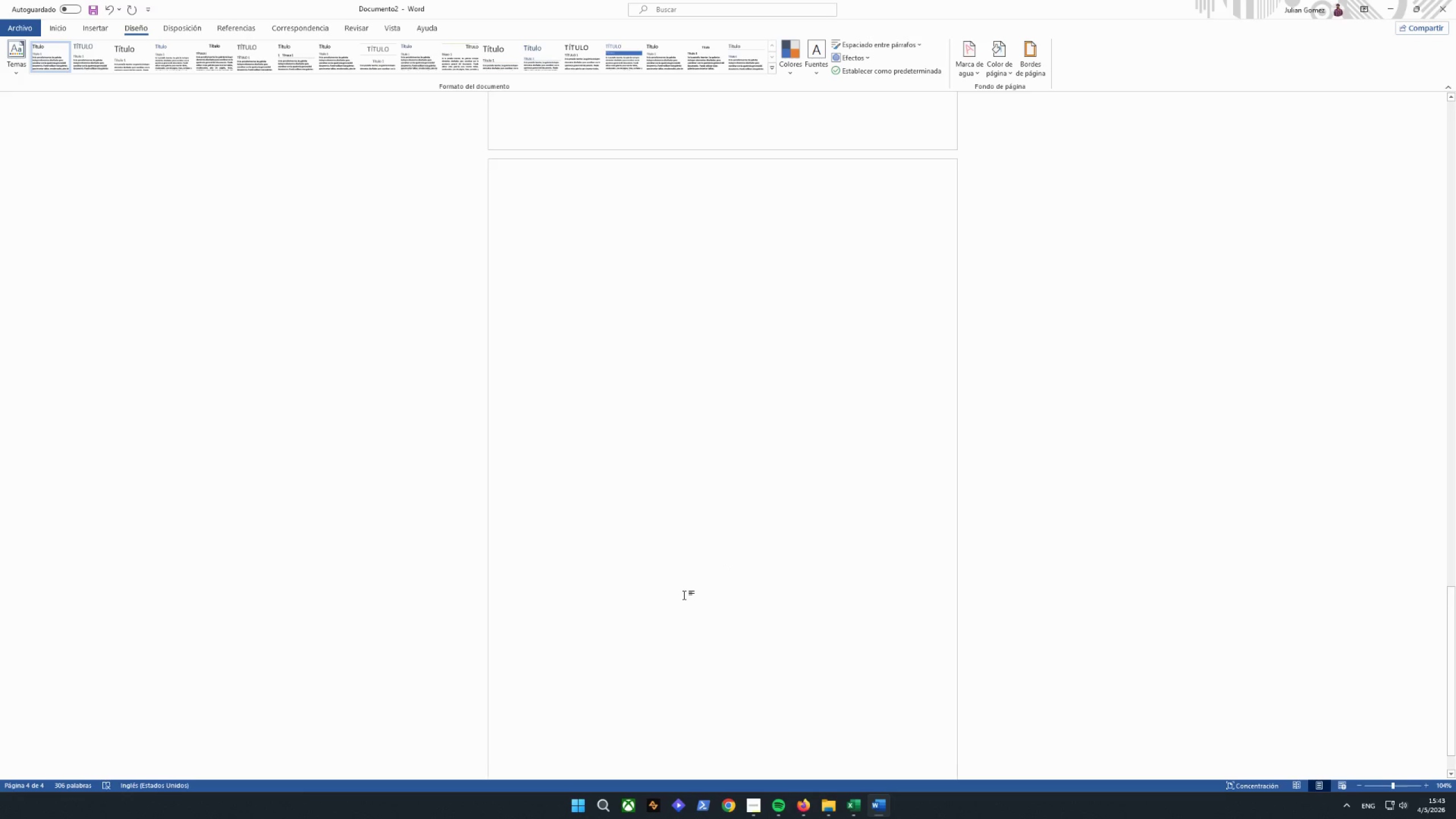 
key(Backspace)
 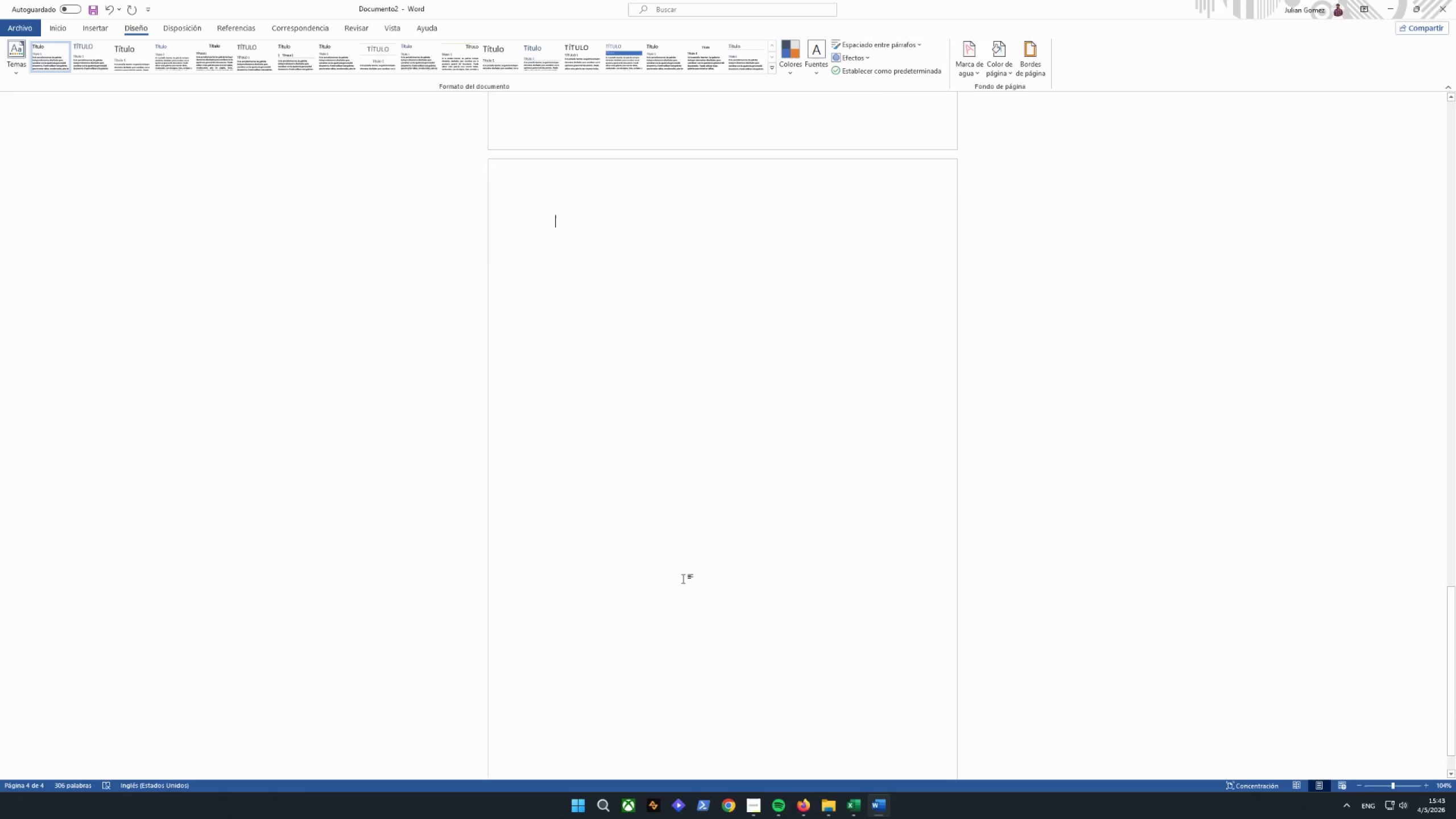 
scroll: coordinate [721, 555], scroll_direction: up, amount: 26.0
 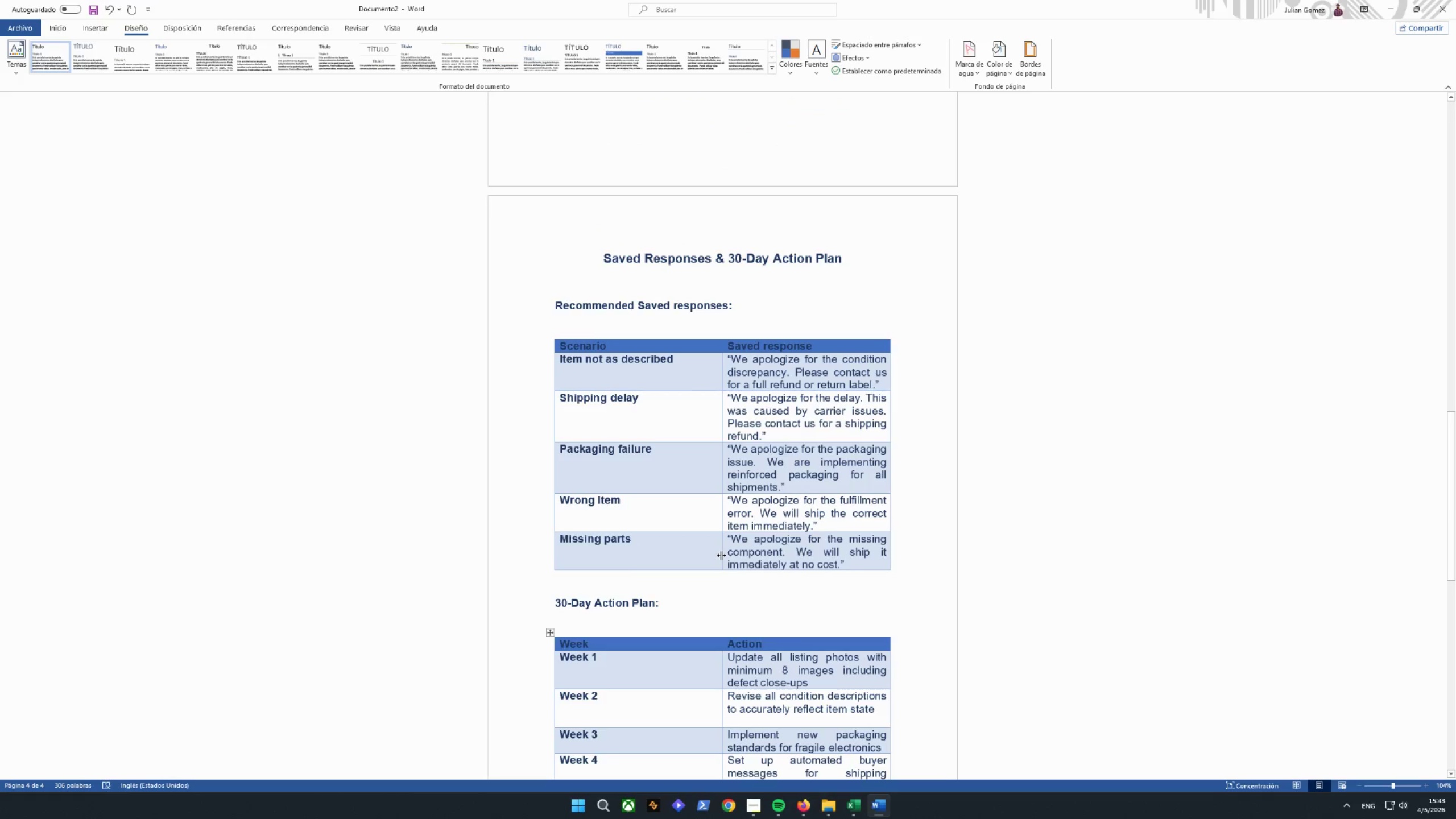 
scroll: coordinate [721, 555], scroll_direction: down, amount: 5.0
 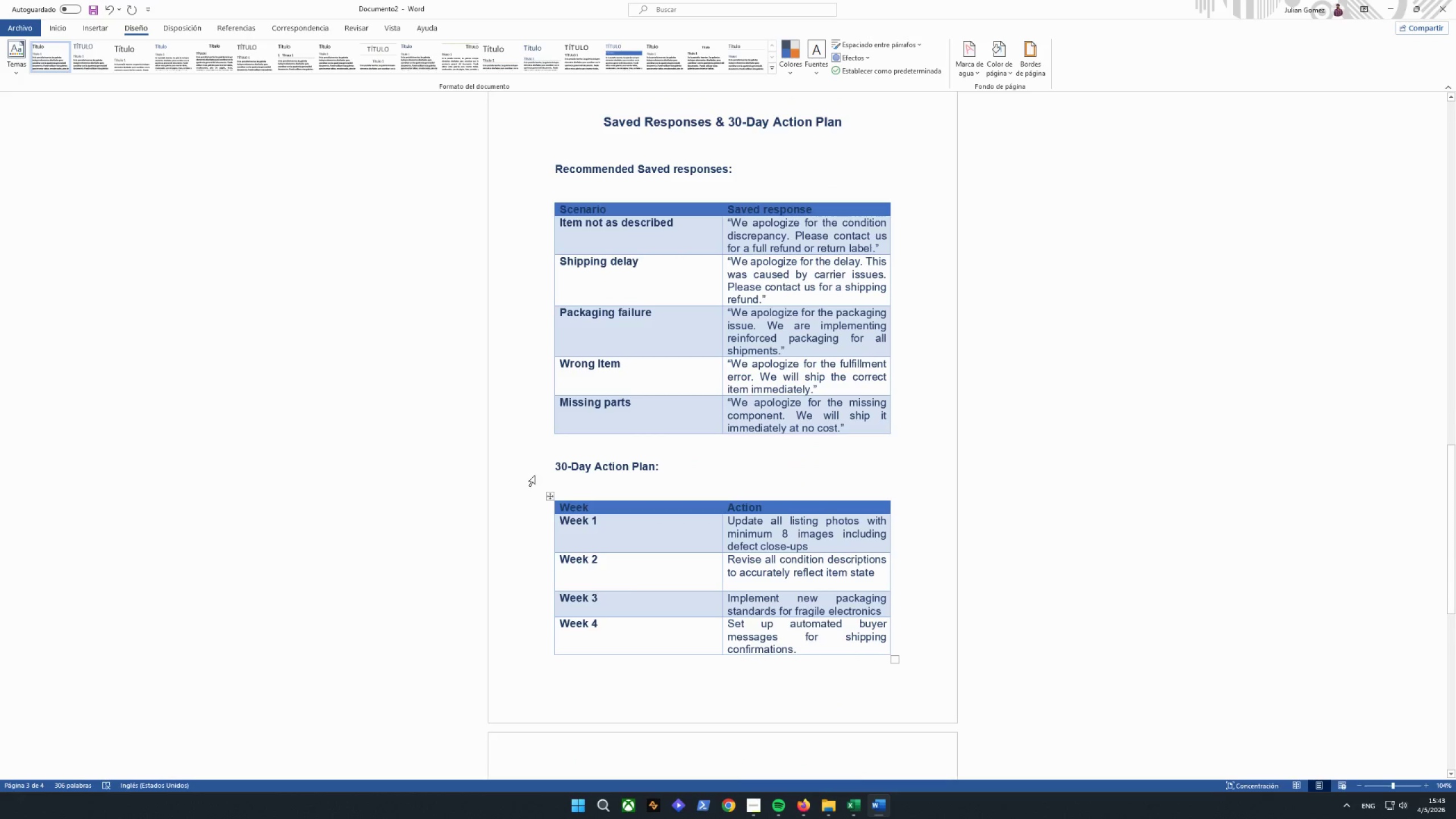 
left_click([559, 481])
 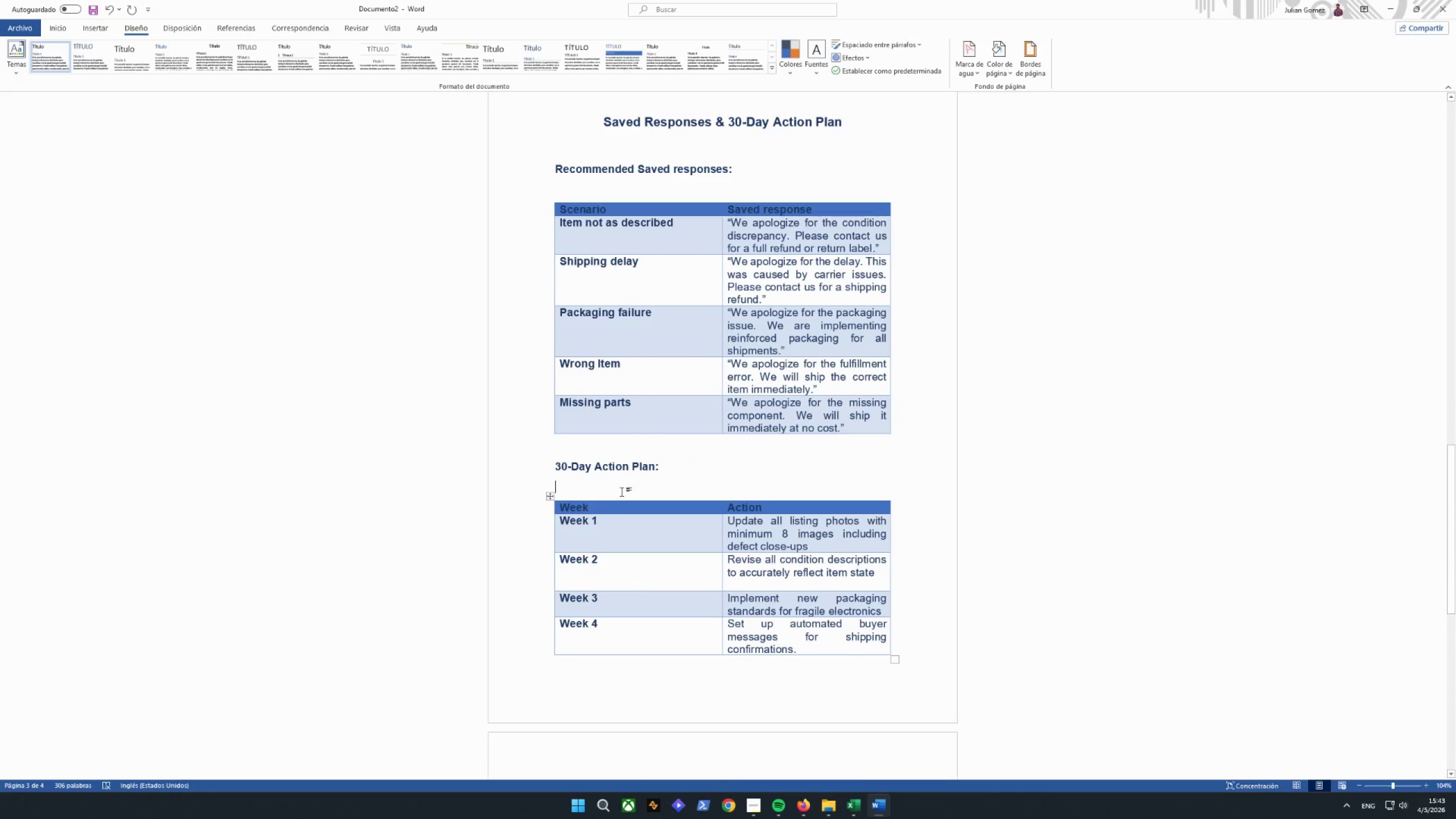 
key(Backspace)
 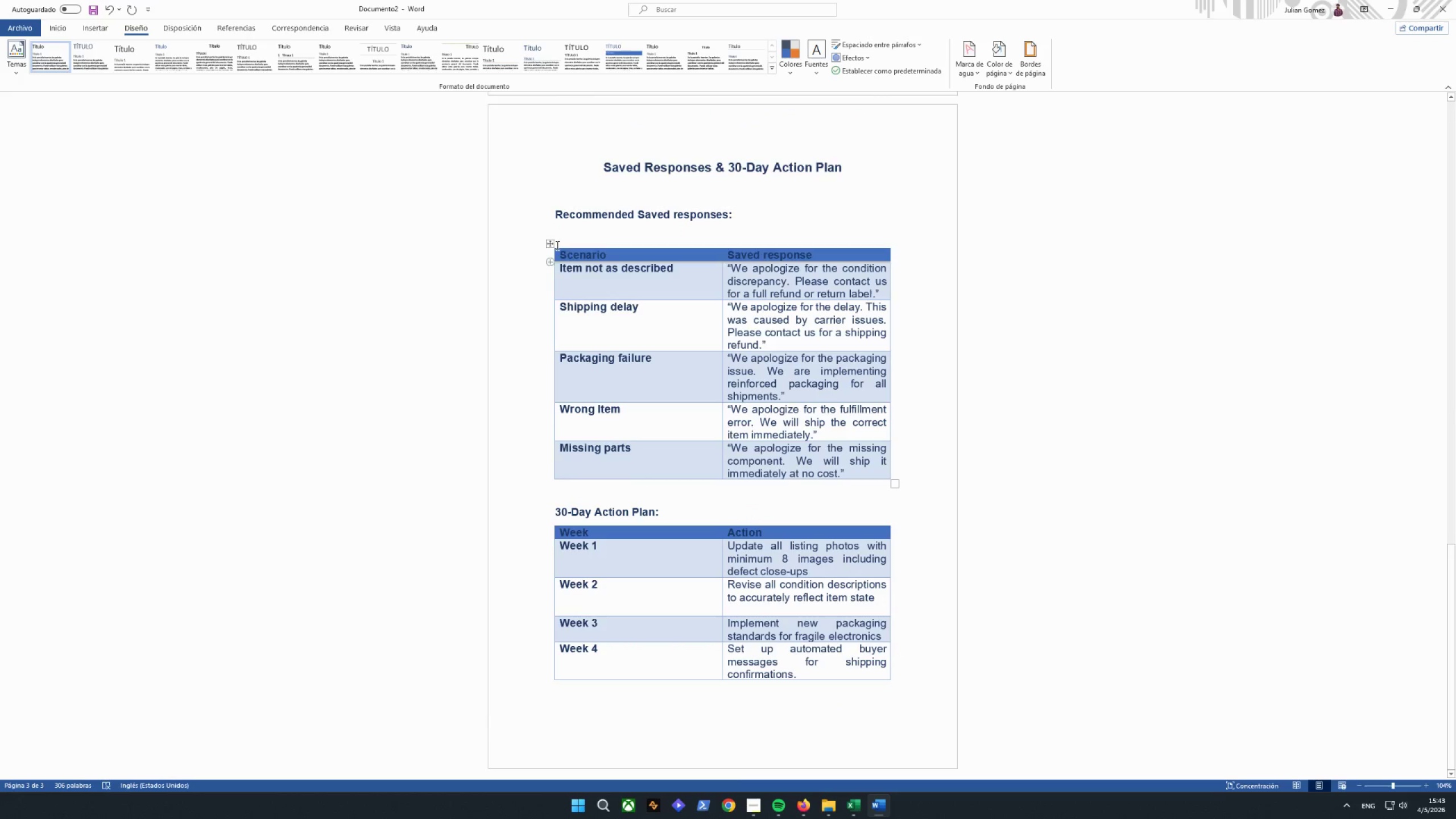 
left_click([573, 236])
 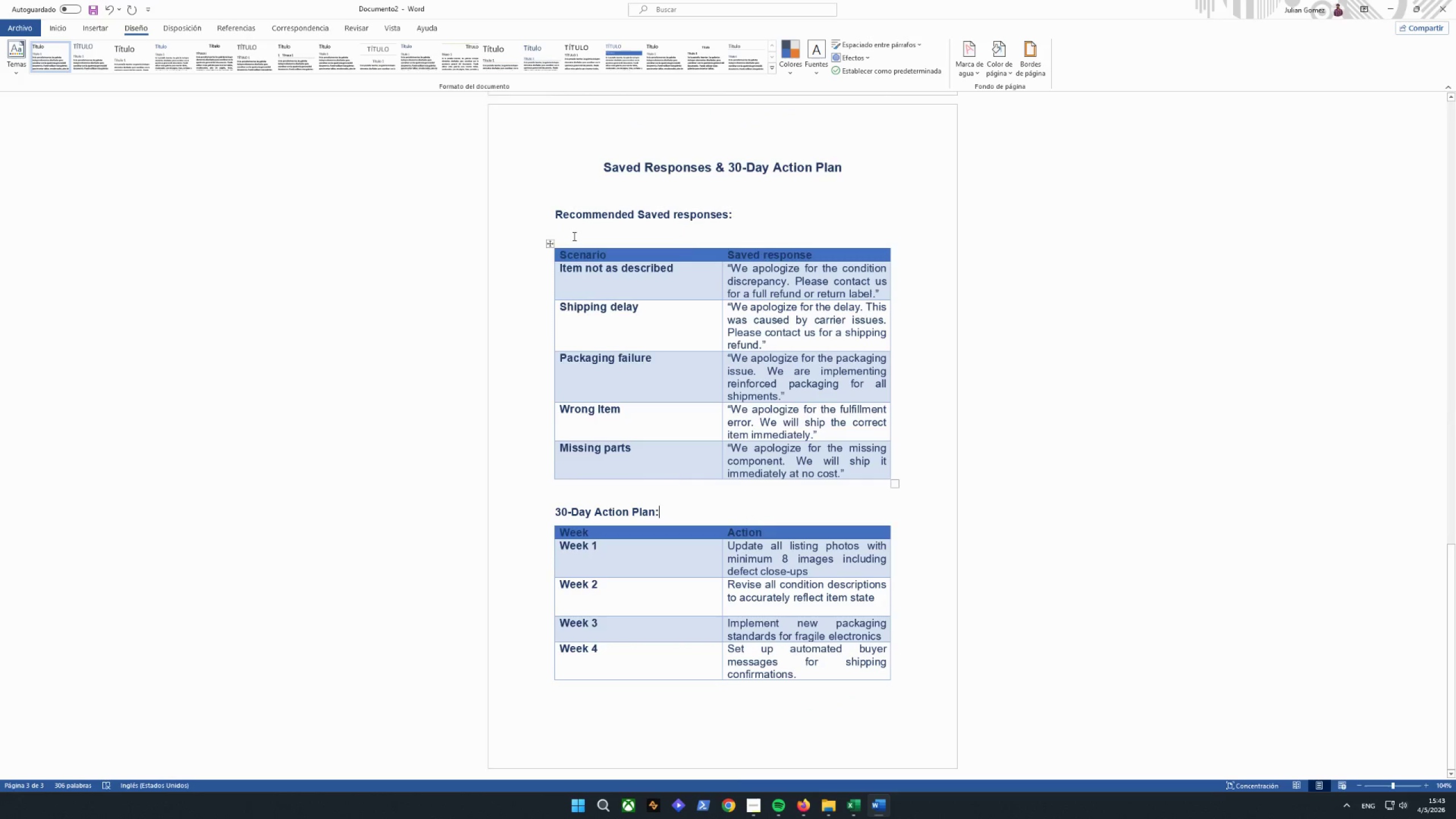 
key(Backspace)
 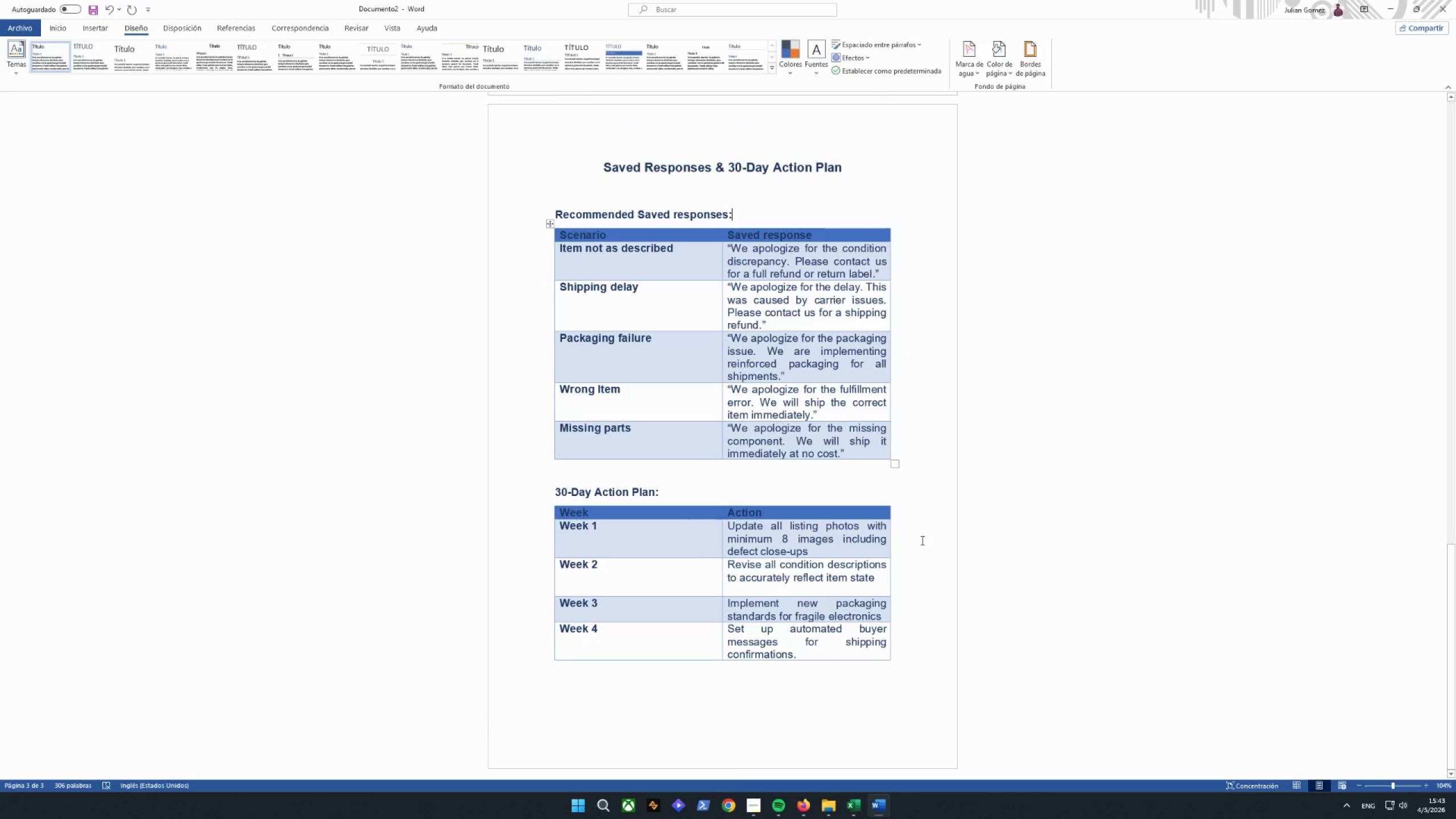 
left_click([911, 666])
 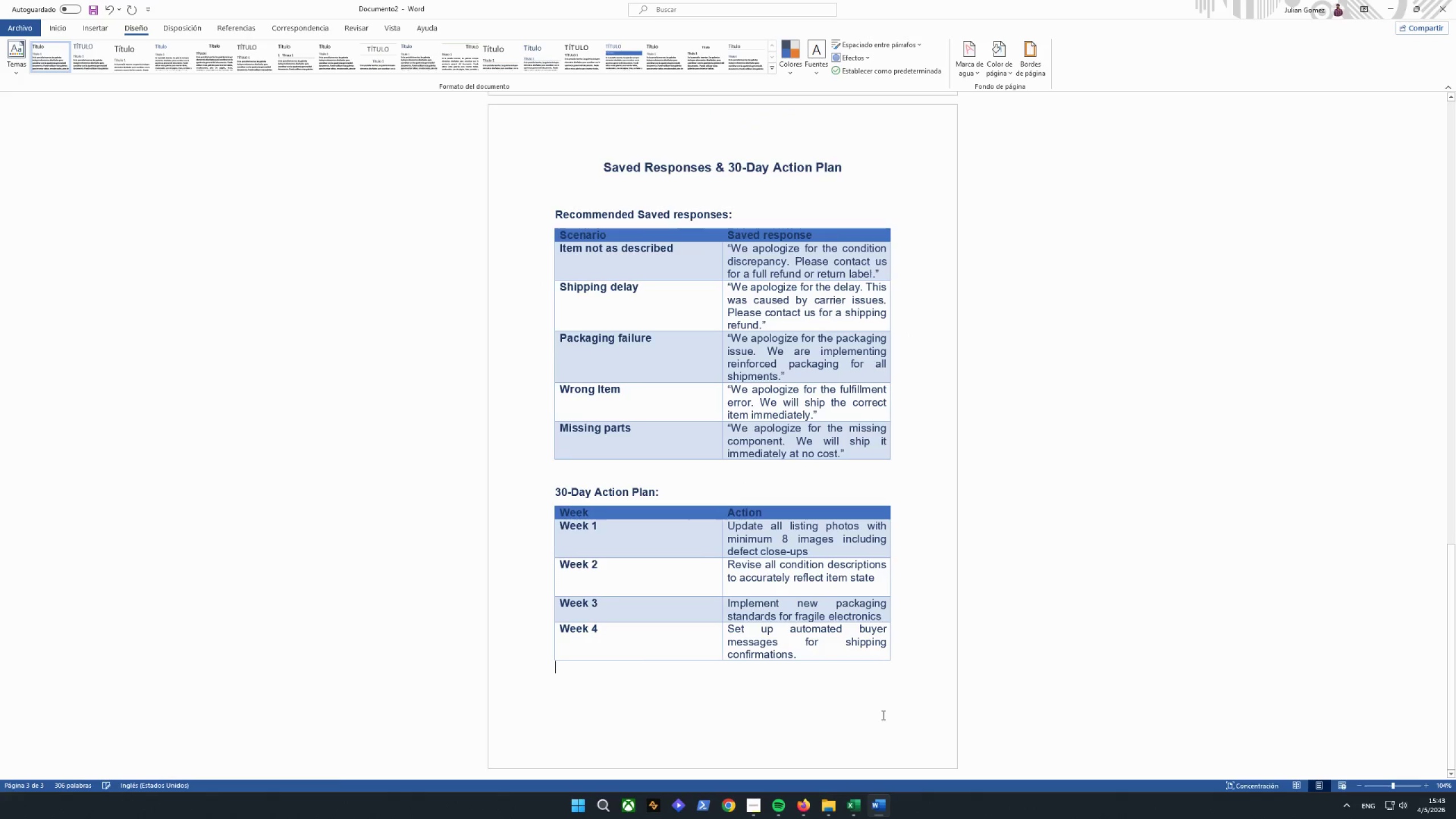 
left_click([856, 716])
 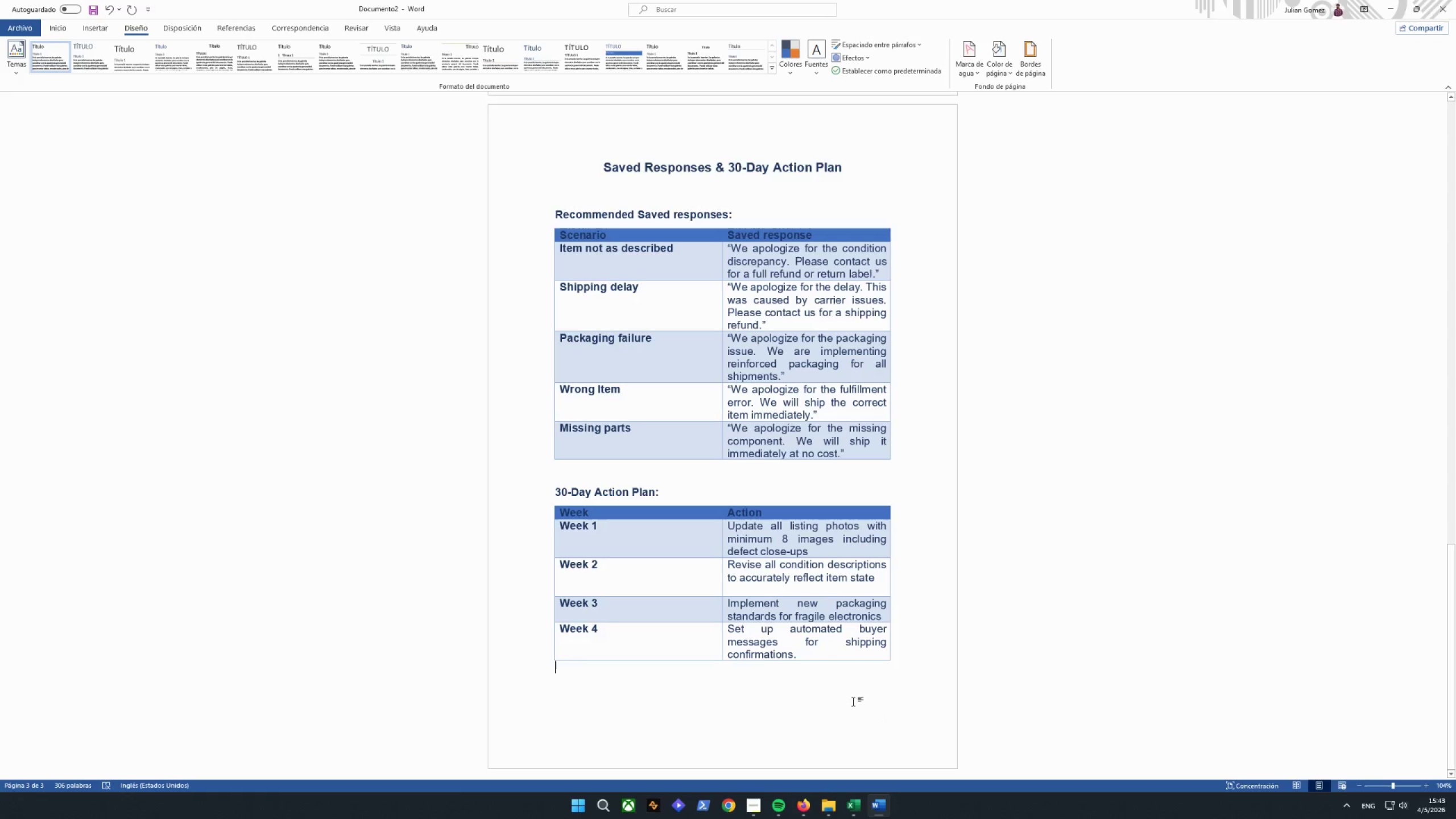 
key(Enter)
 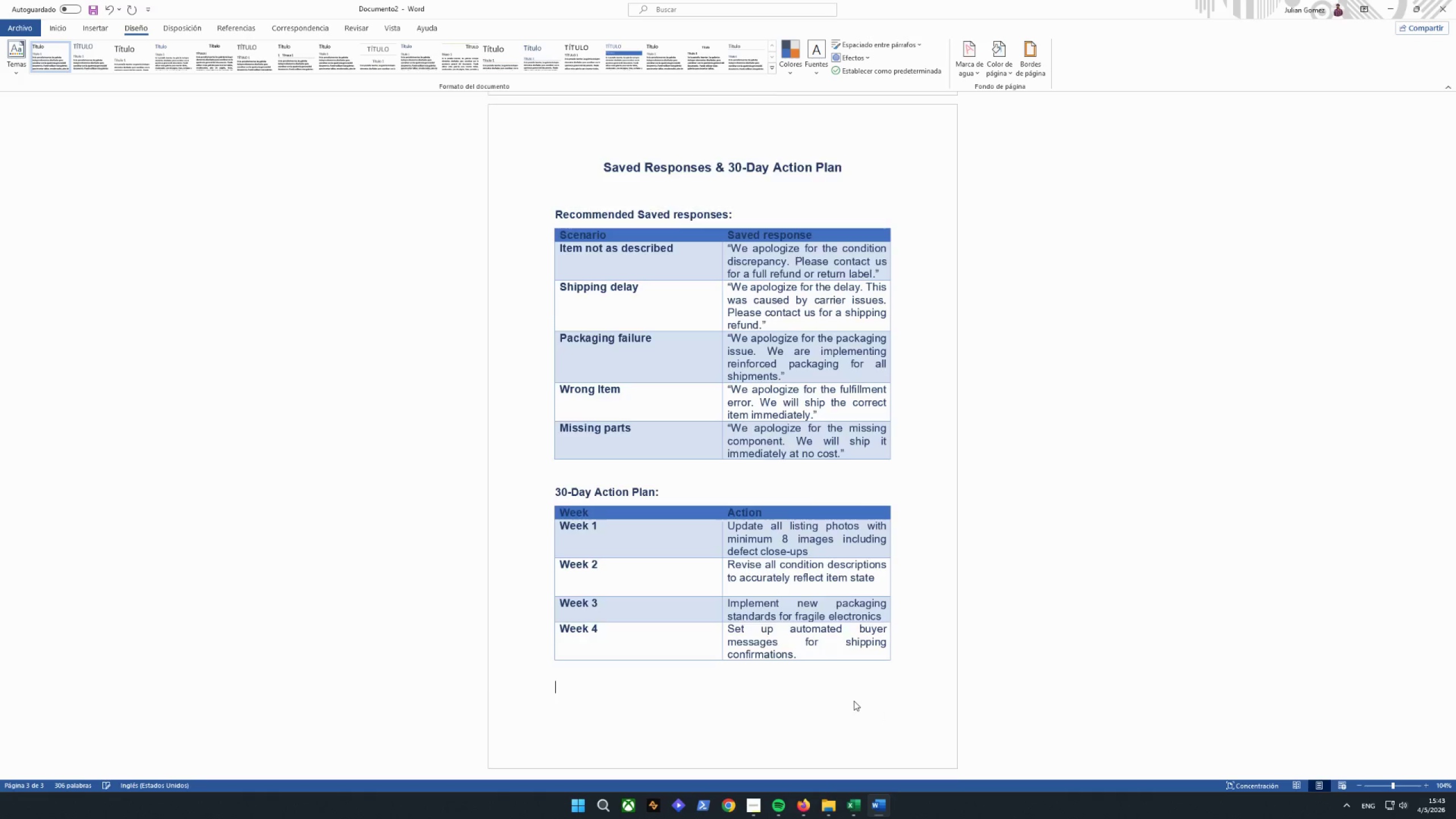 
key(Enter)
 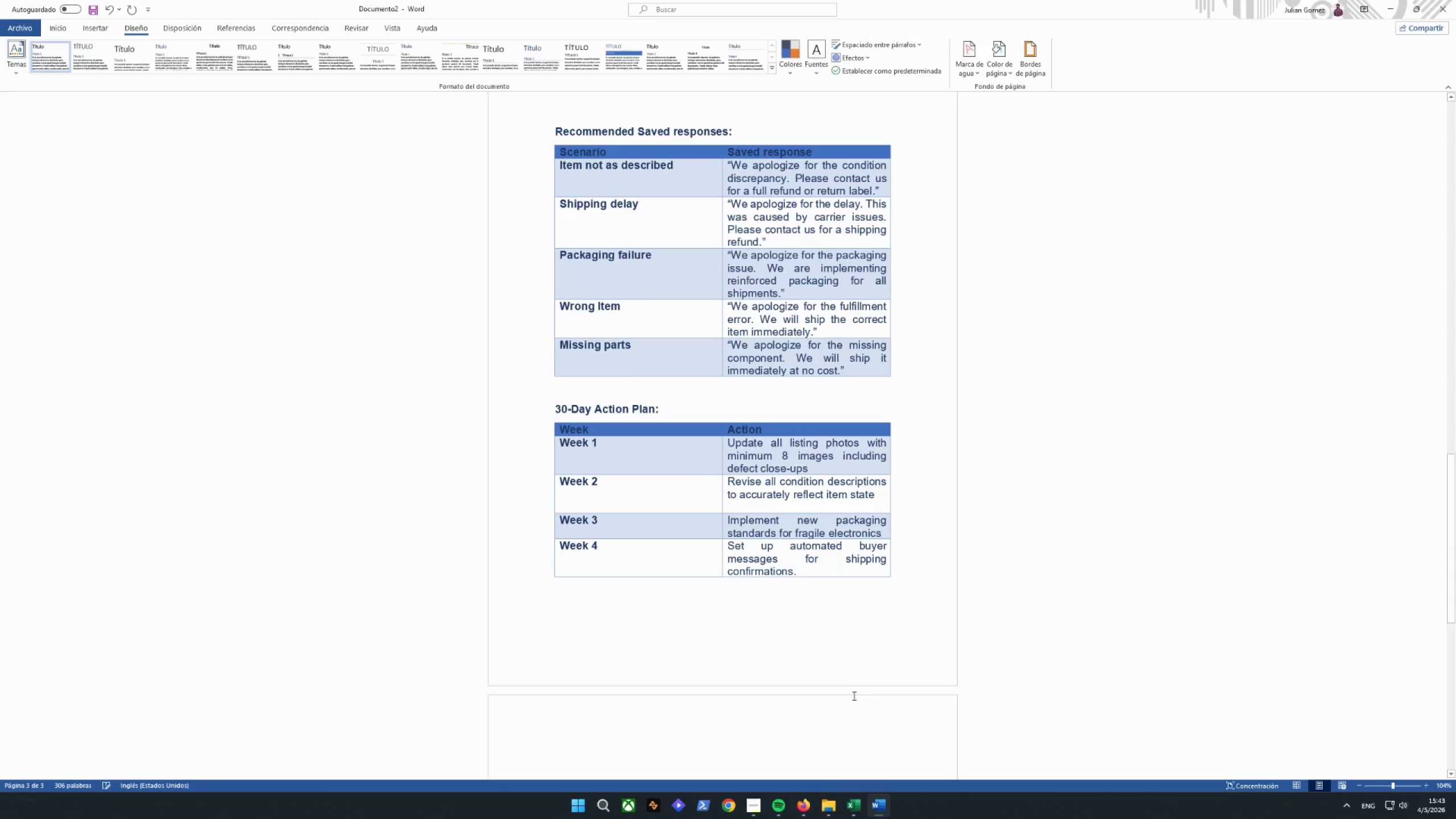 
key(Backspace)
 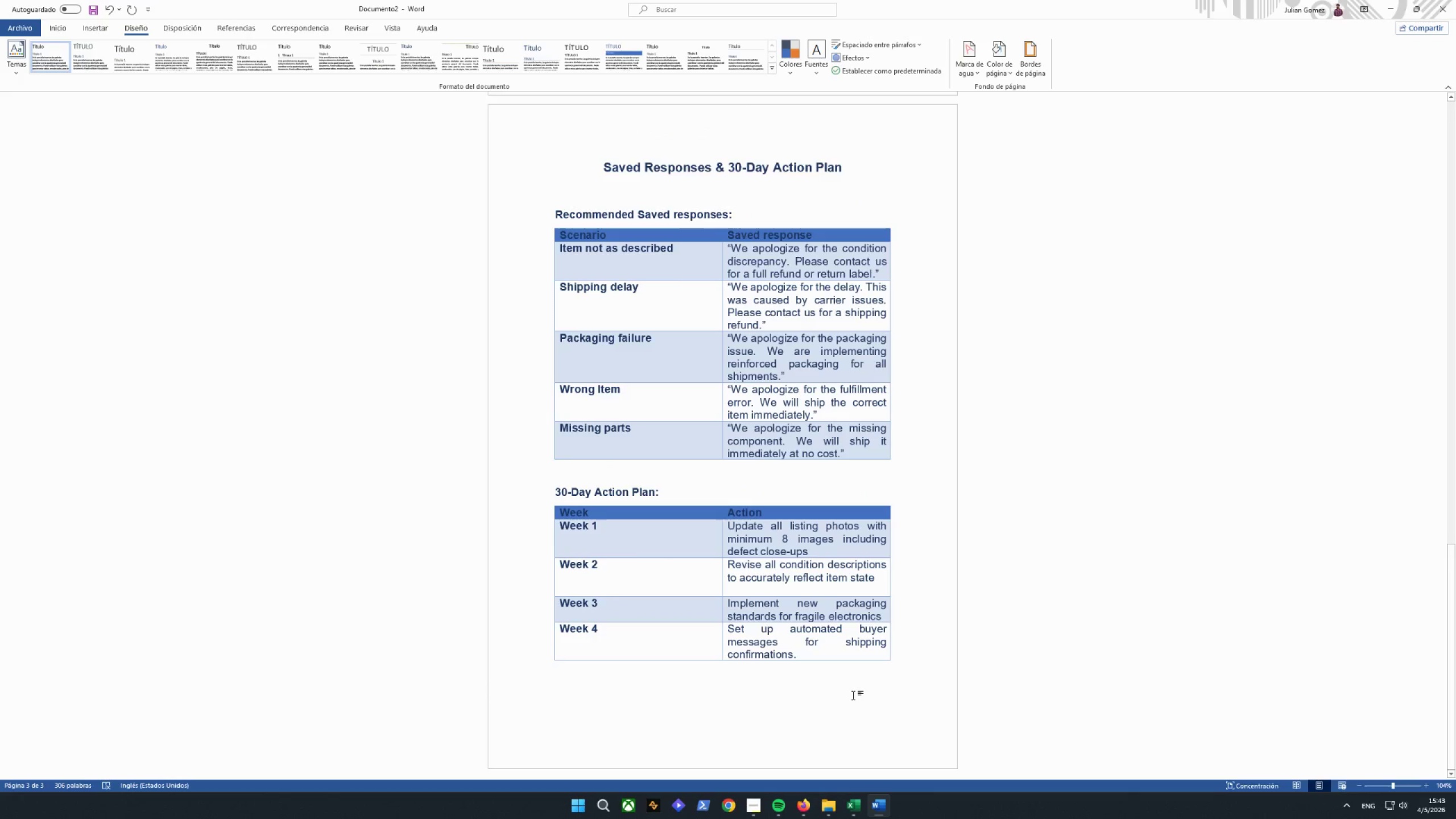 
wait(7.52)
 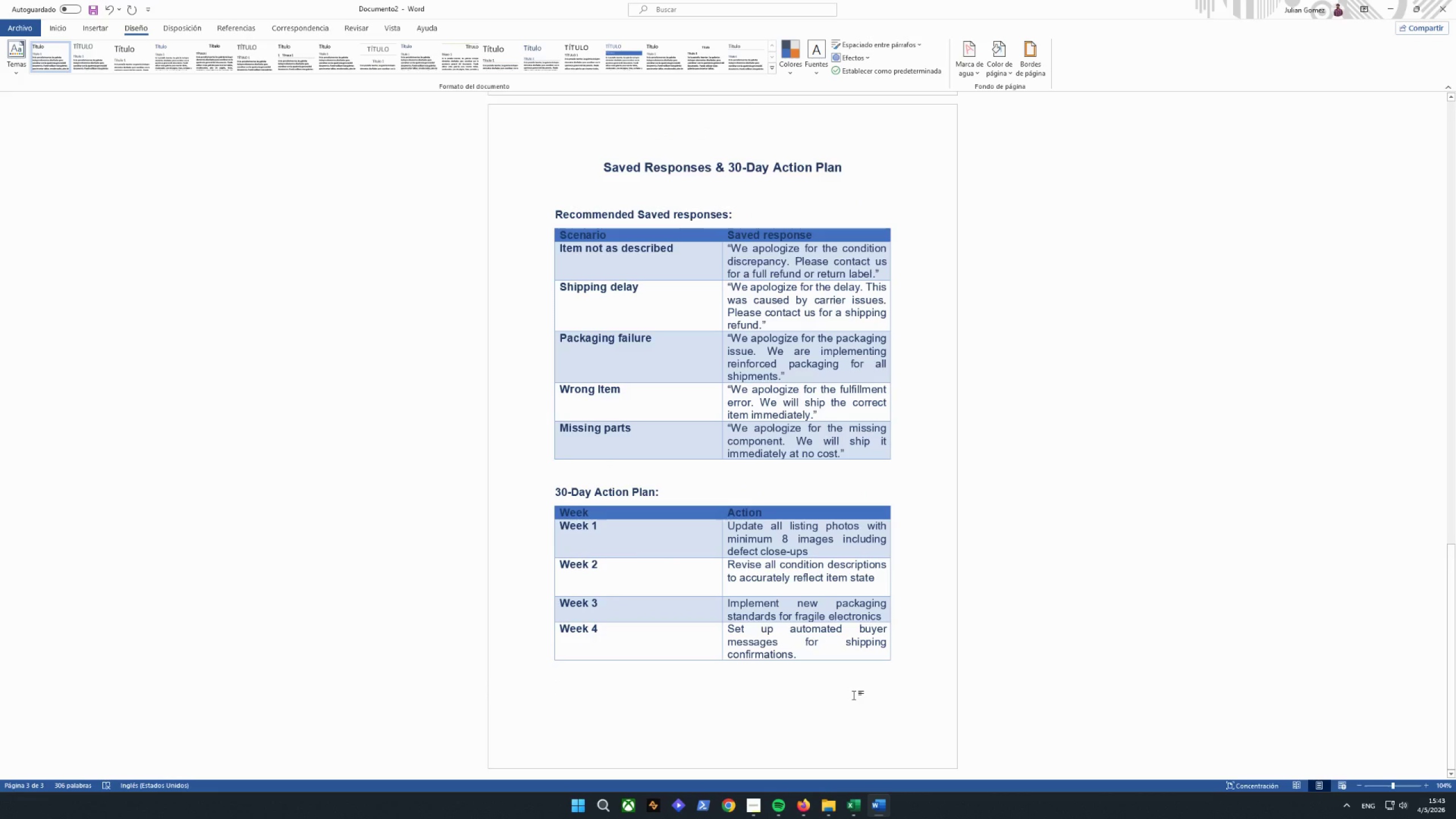 
left_click([55, 24])
 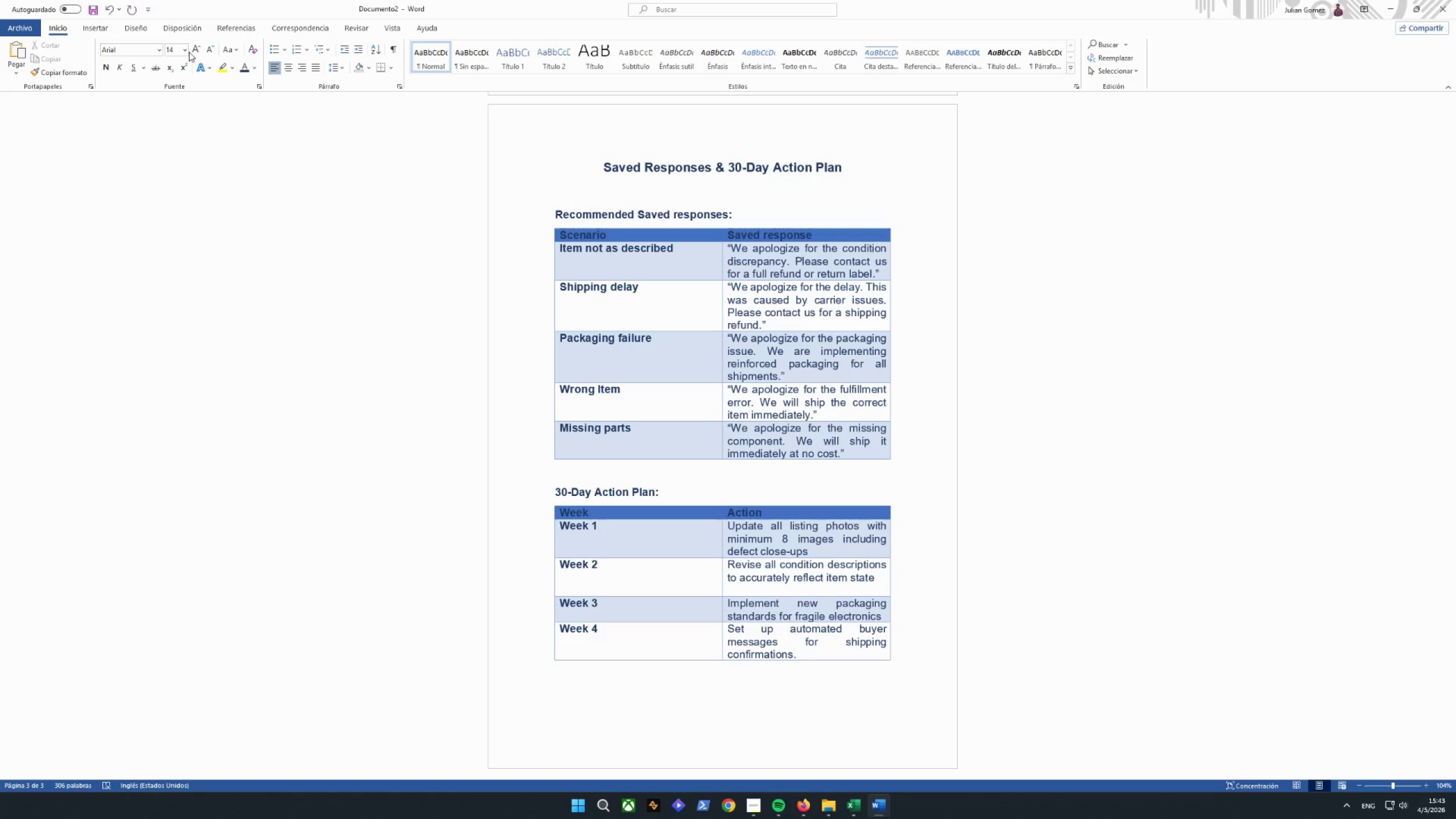 
double_click([188, 51])
 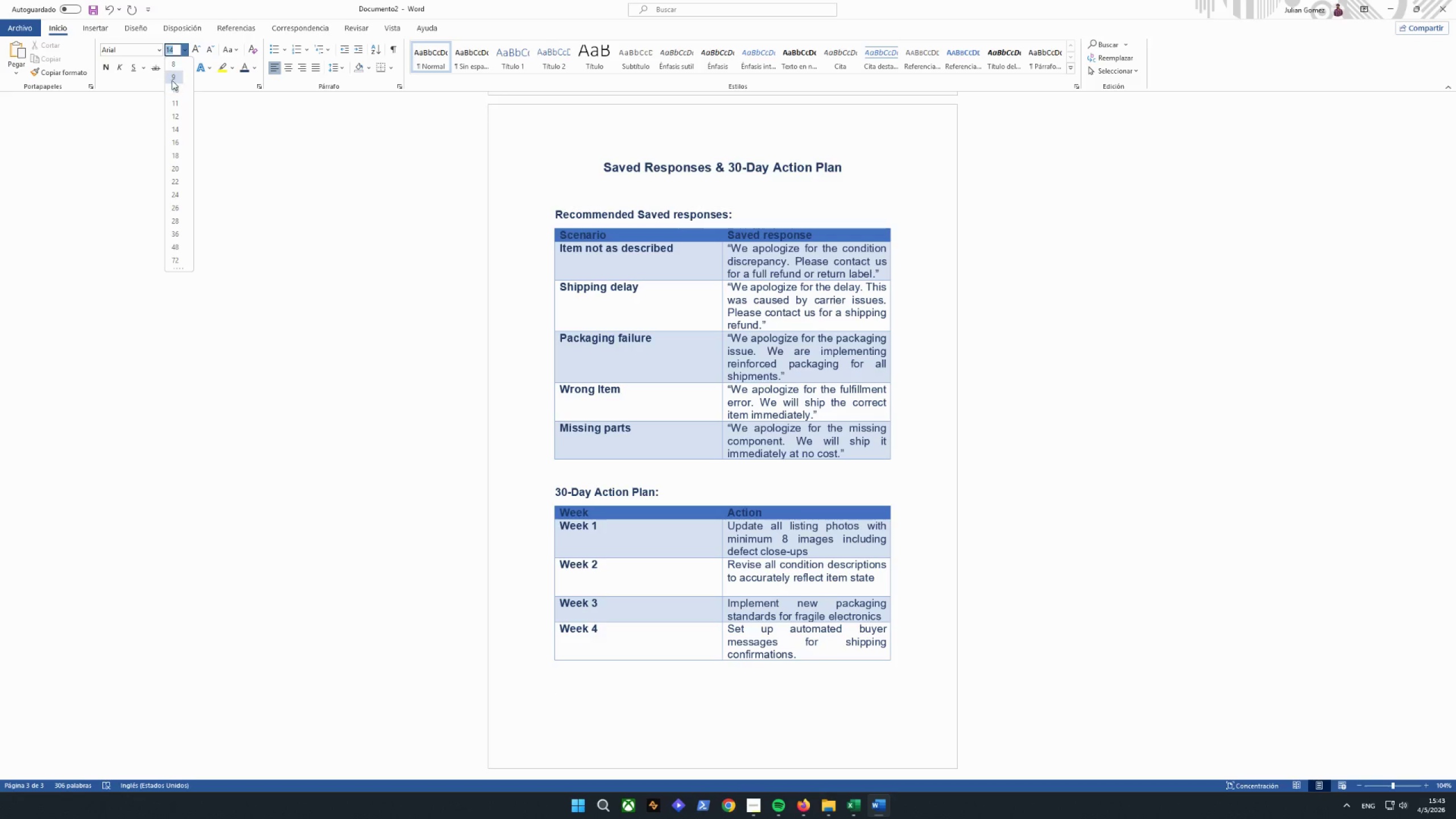 
left_click([172, 76])
 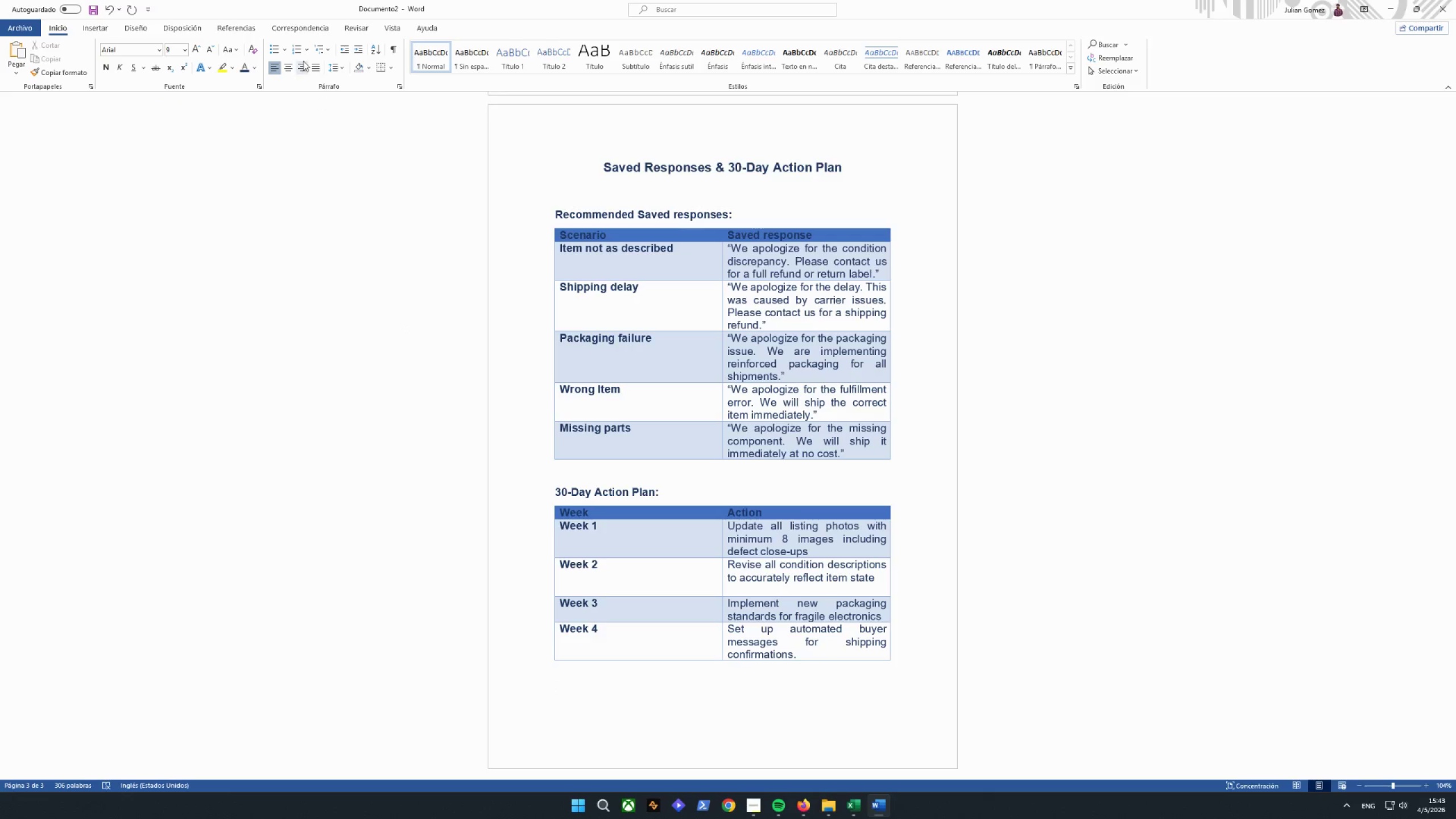 
left_click([293, 68])
 